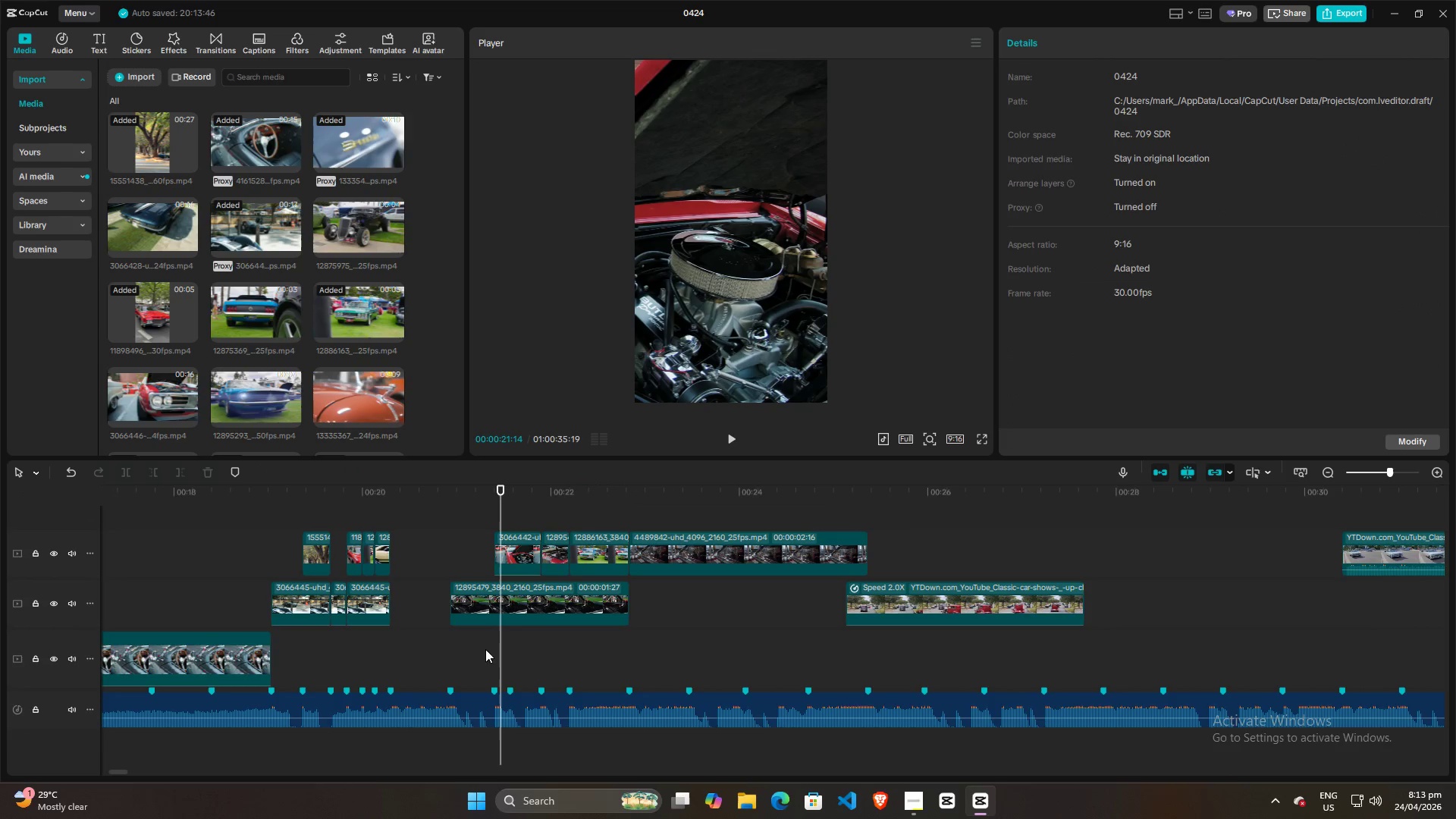 
left_click([440, 644])
 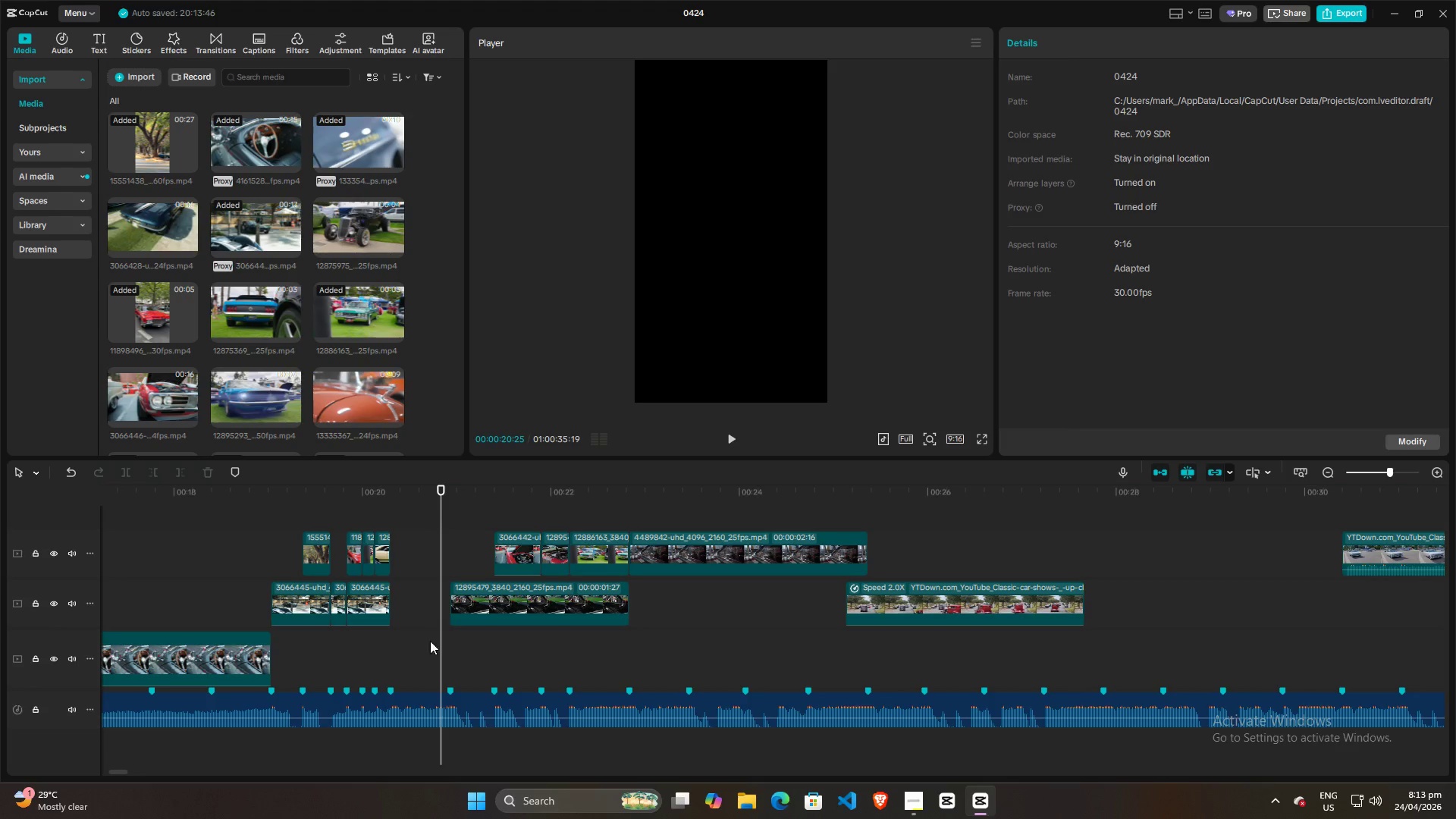 
key(Space)
 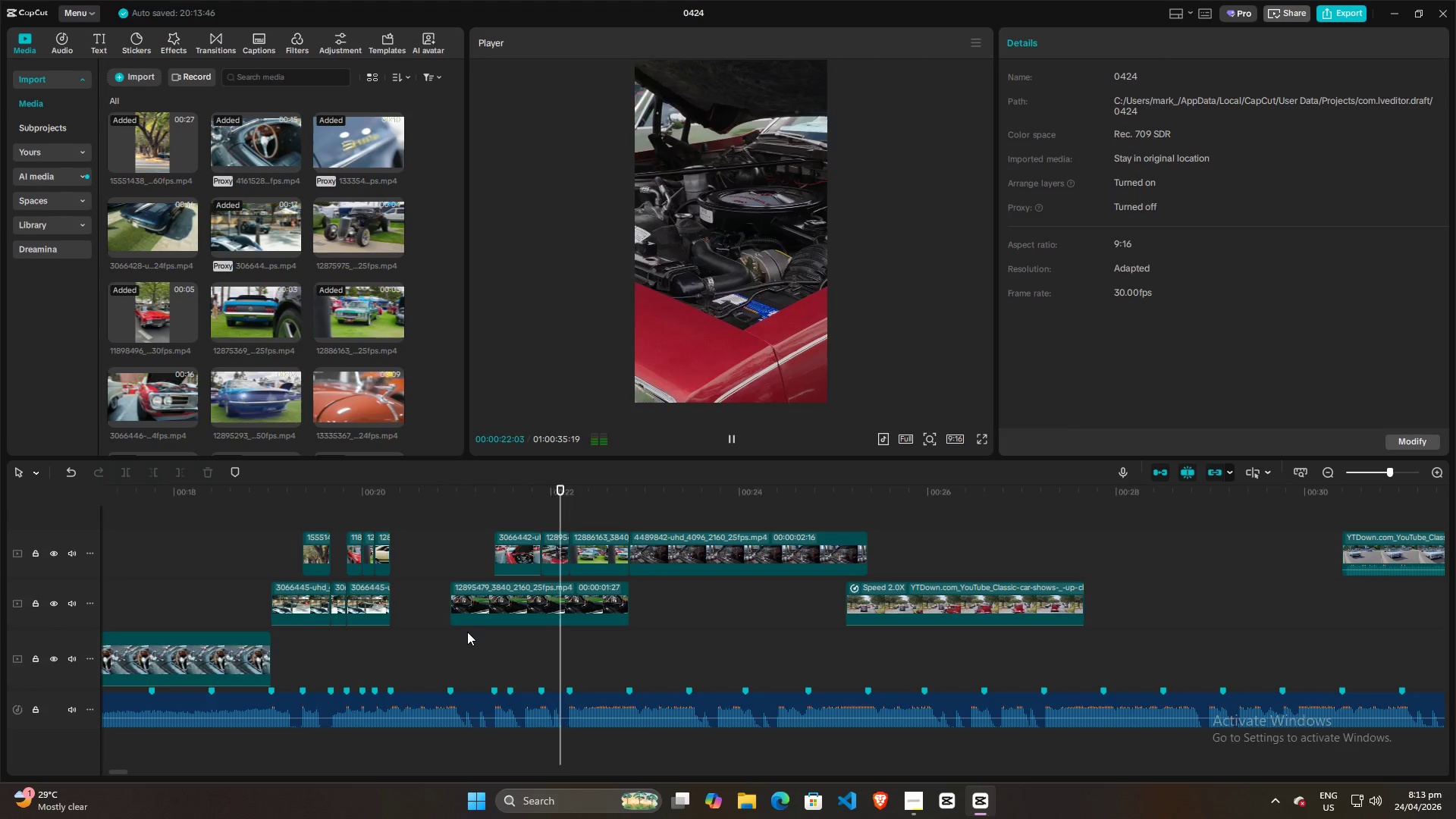 
key(Space)
 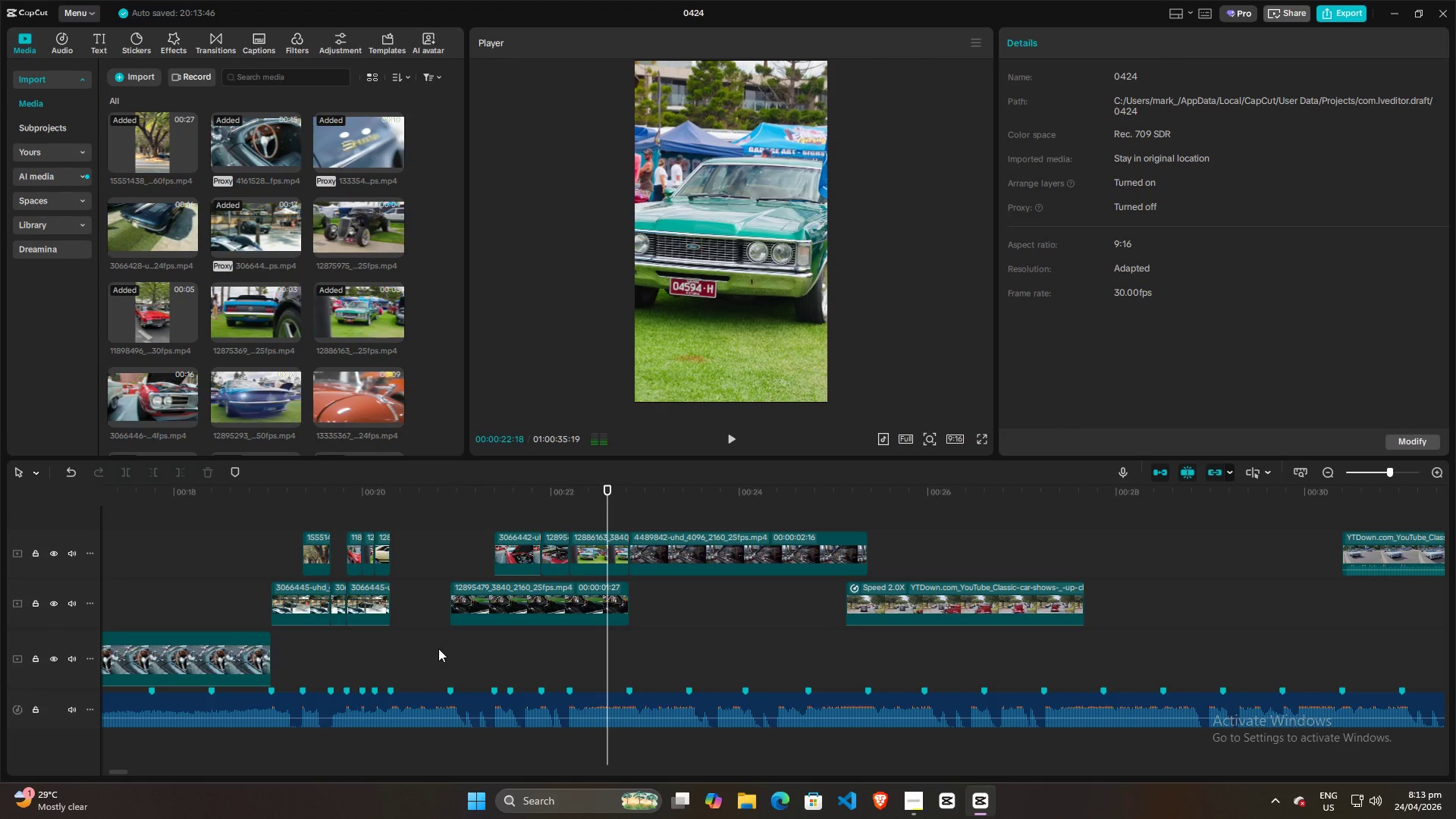 
left_click([438, 648])
 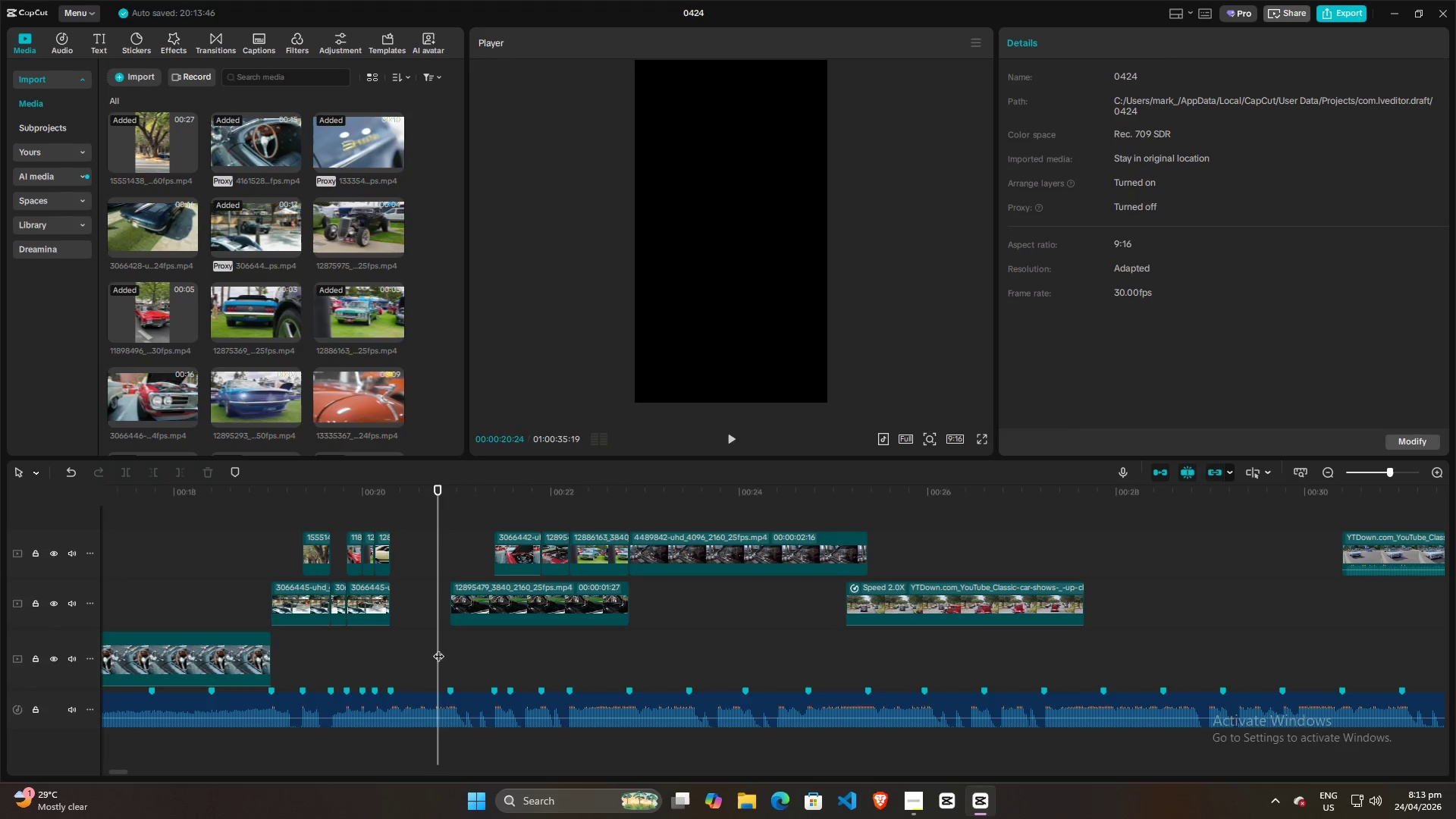 
key(Space)
 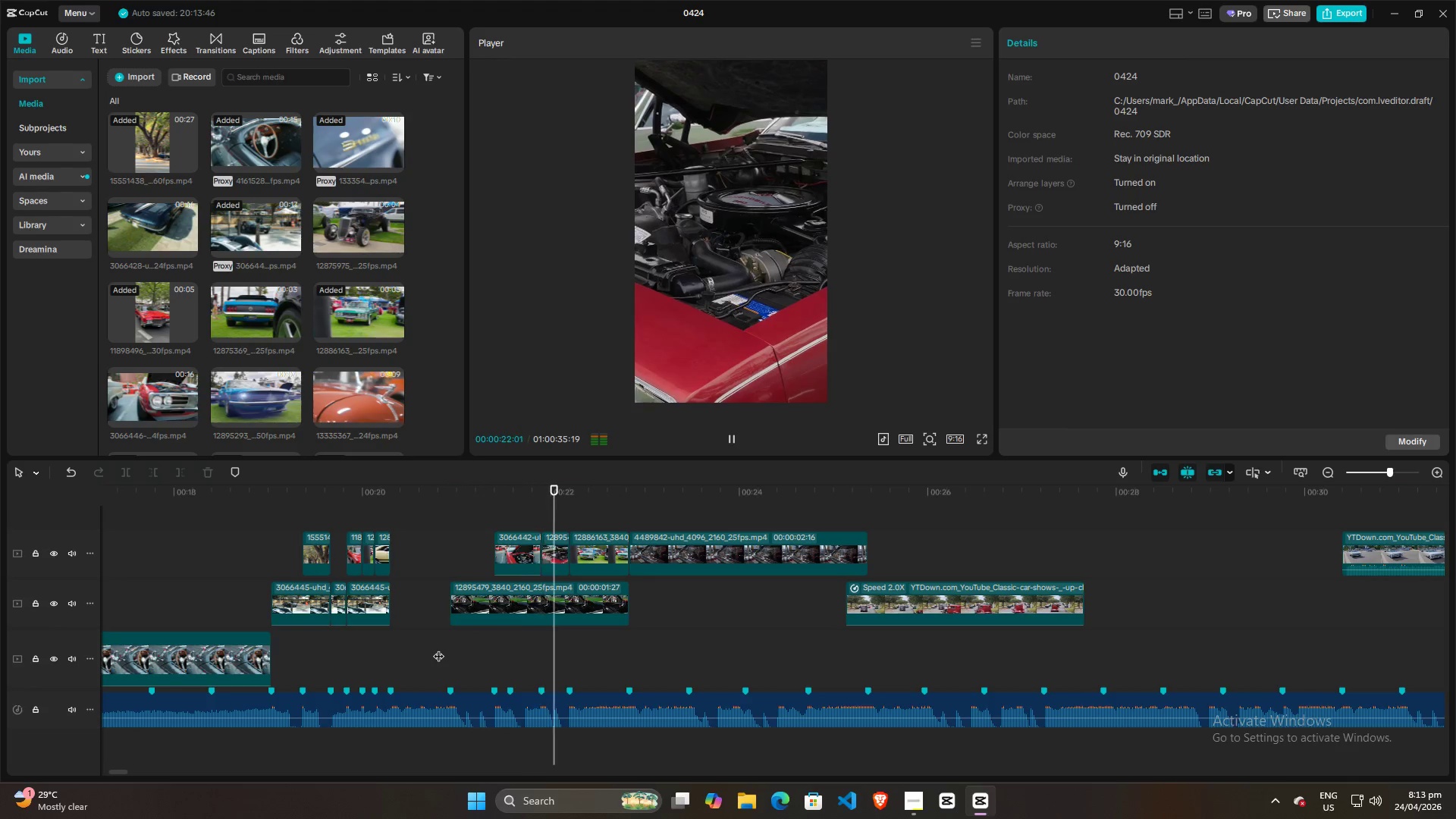 
key(Space)
 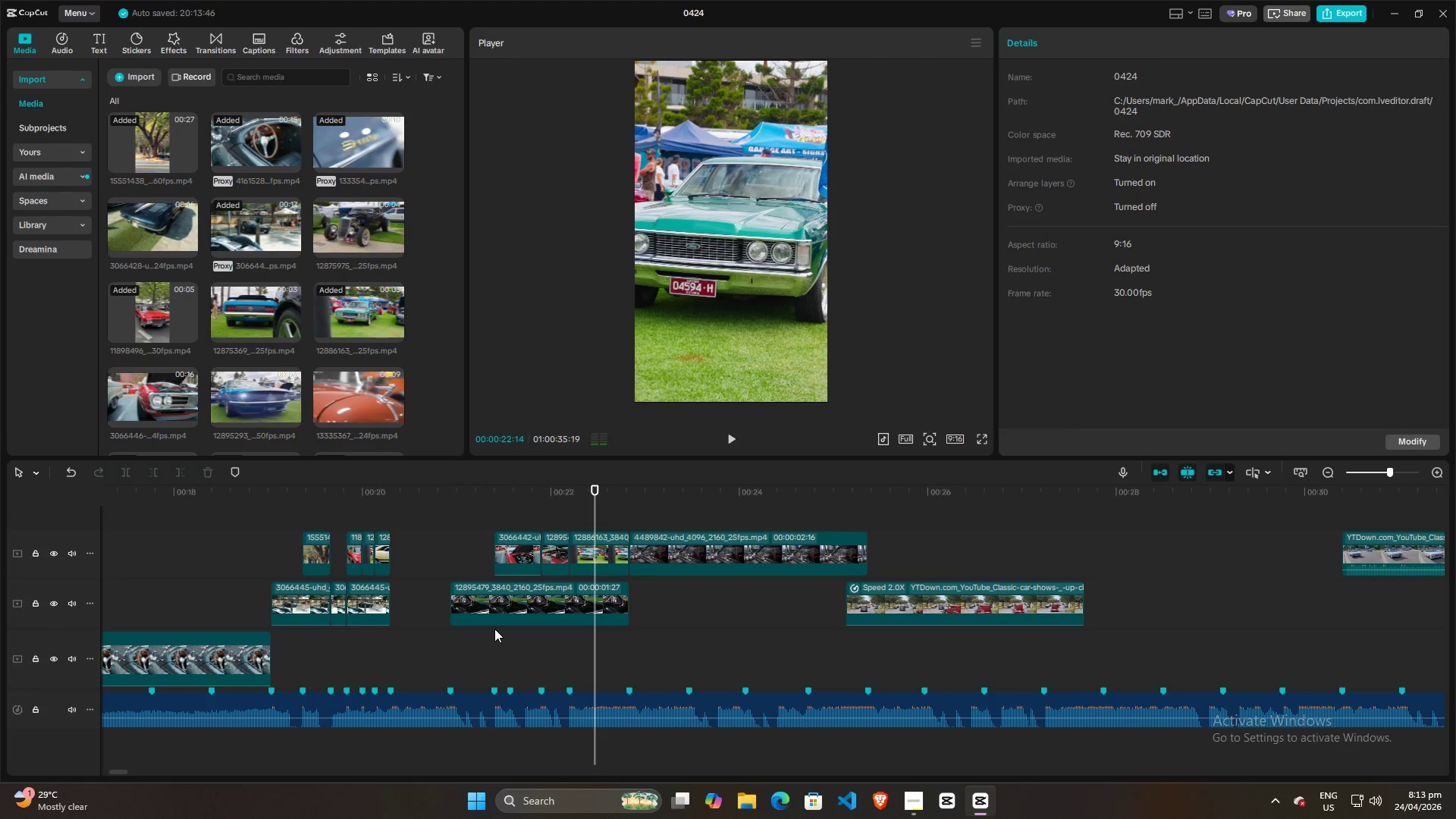 
key(Space)
 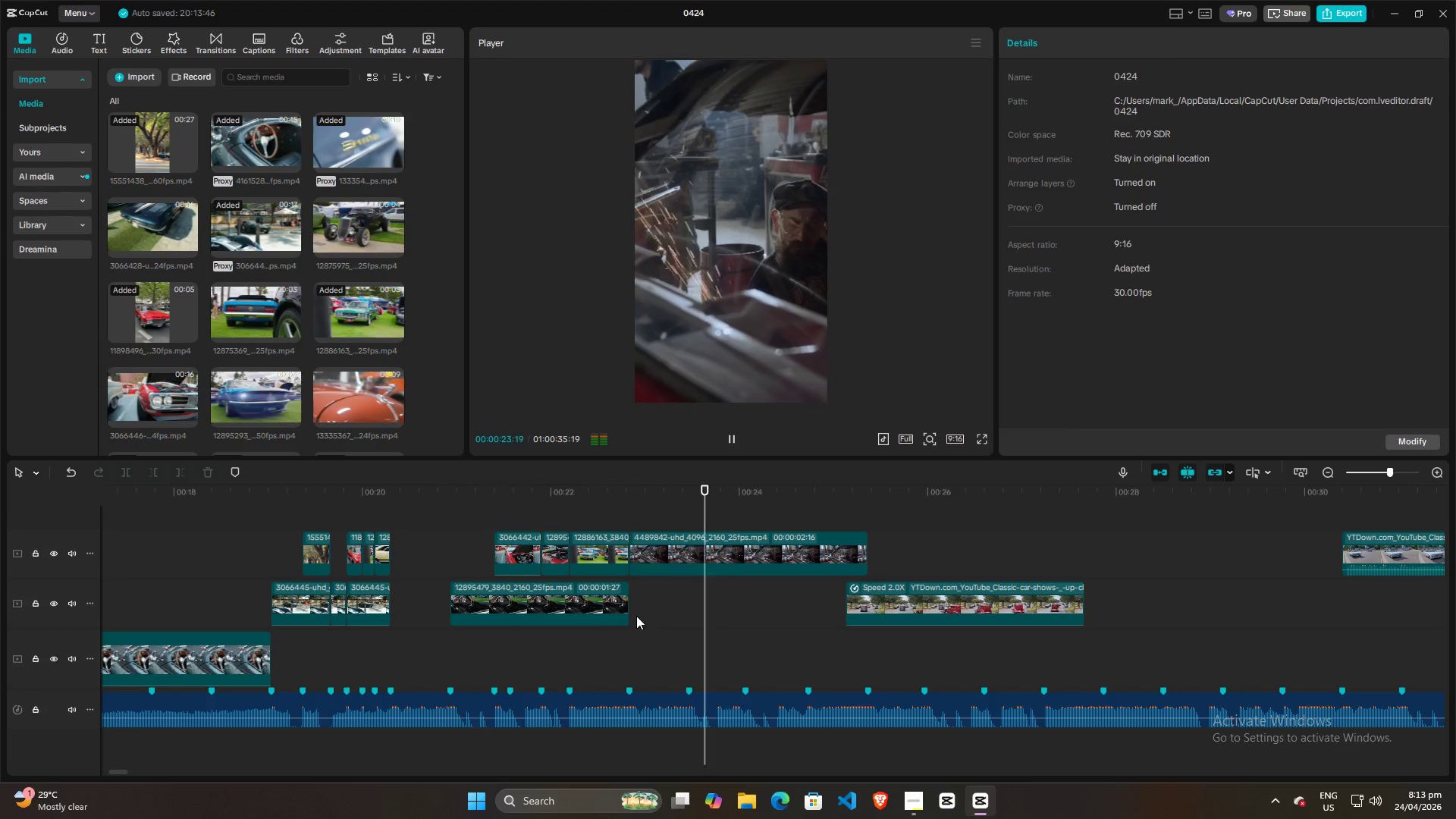 
key(Space)
 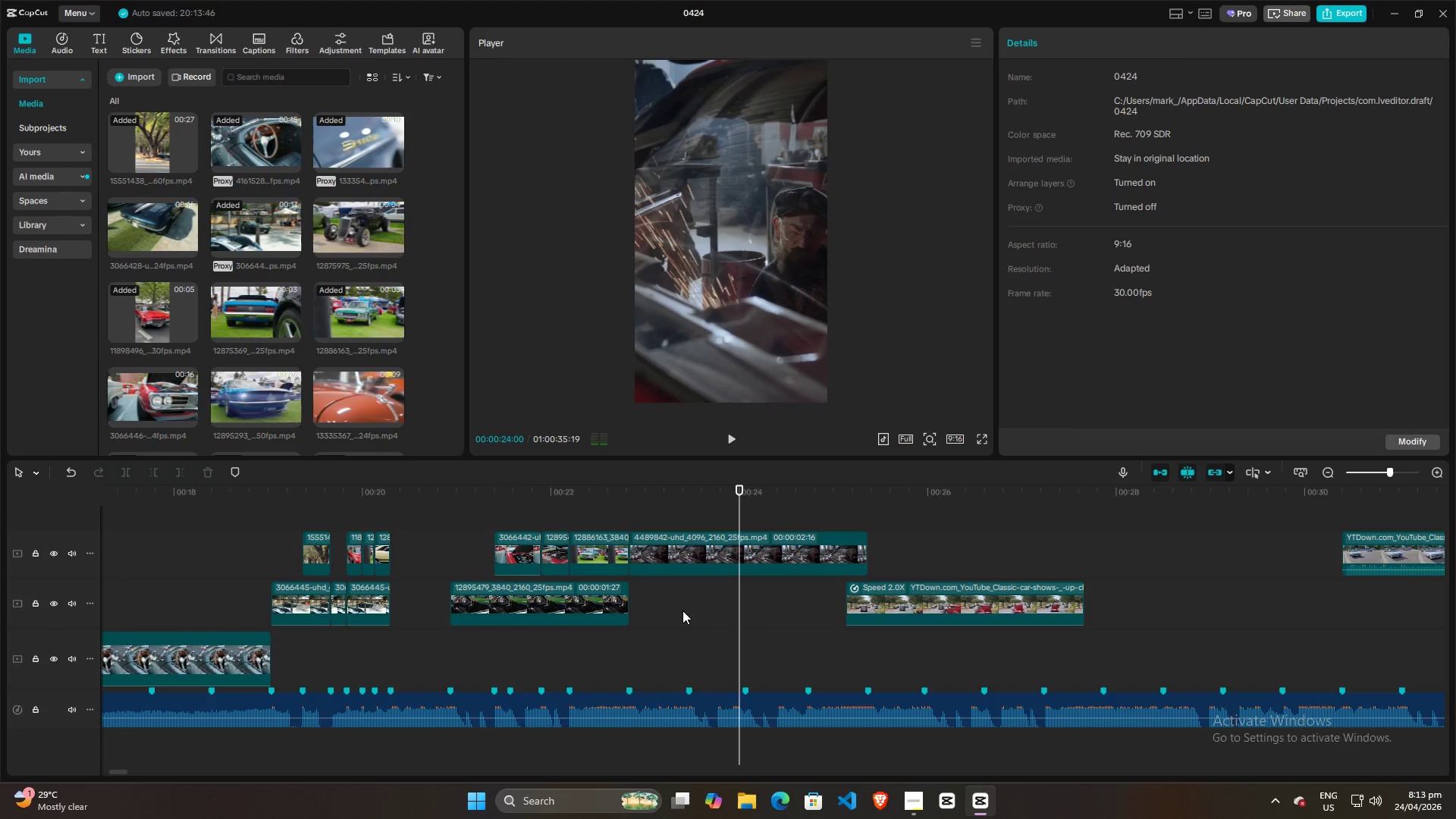 
key(Space)
 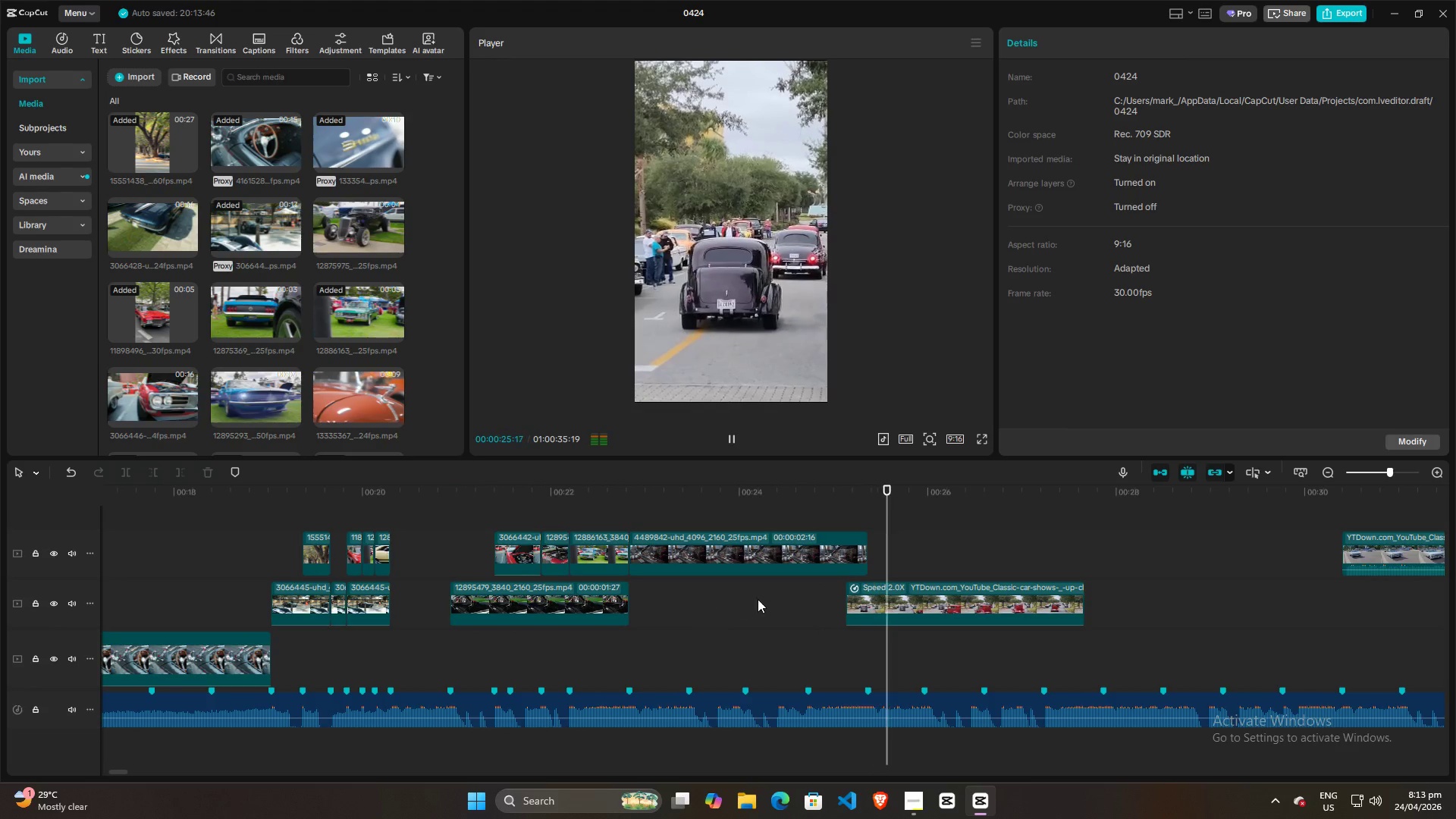 
hold_key(key=Space, duration=0.44)
 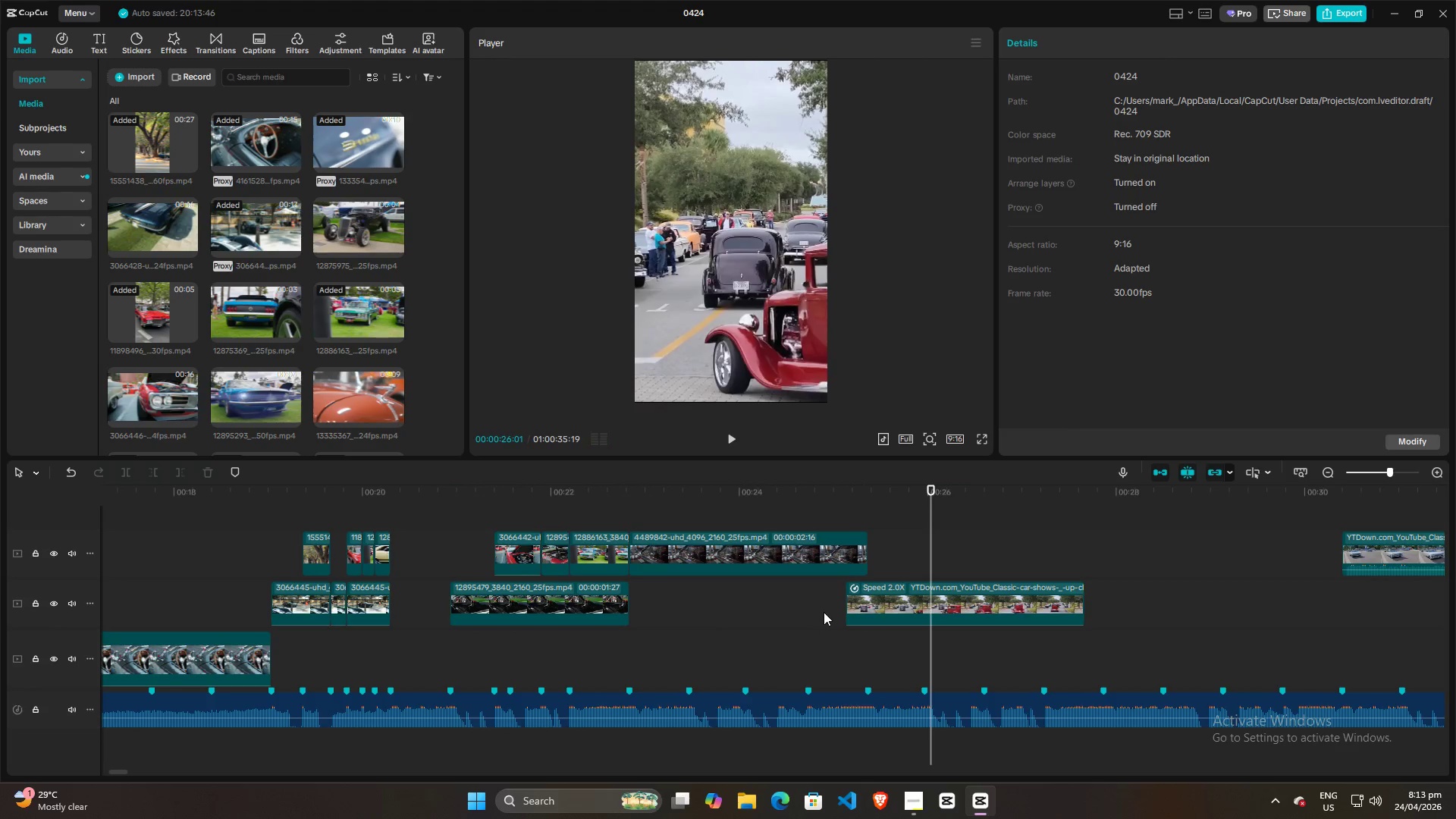 
key(Space)
 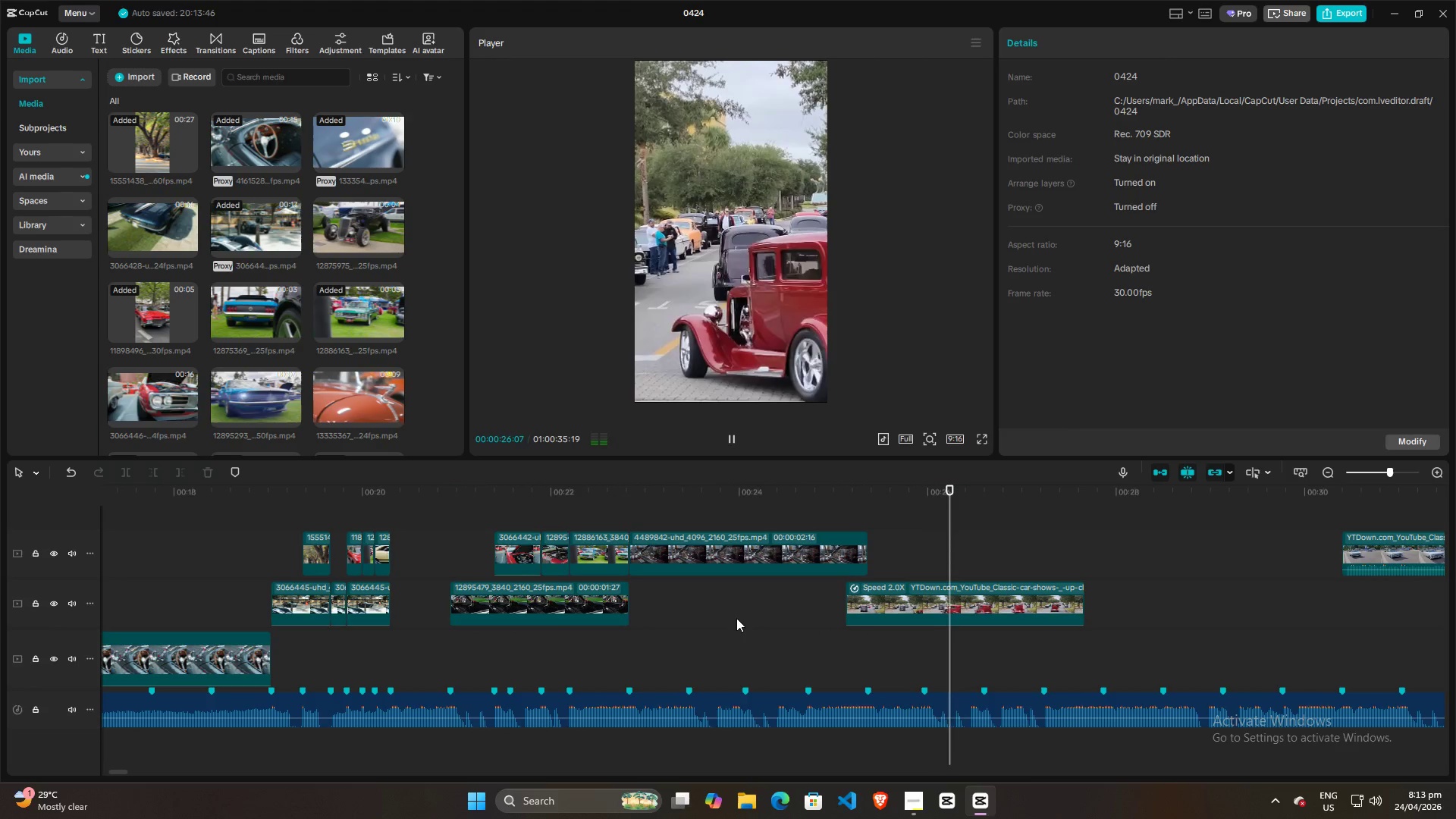 
key(Space)
 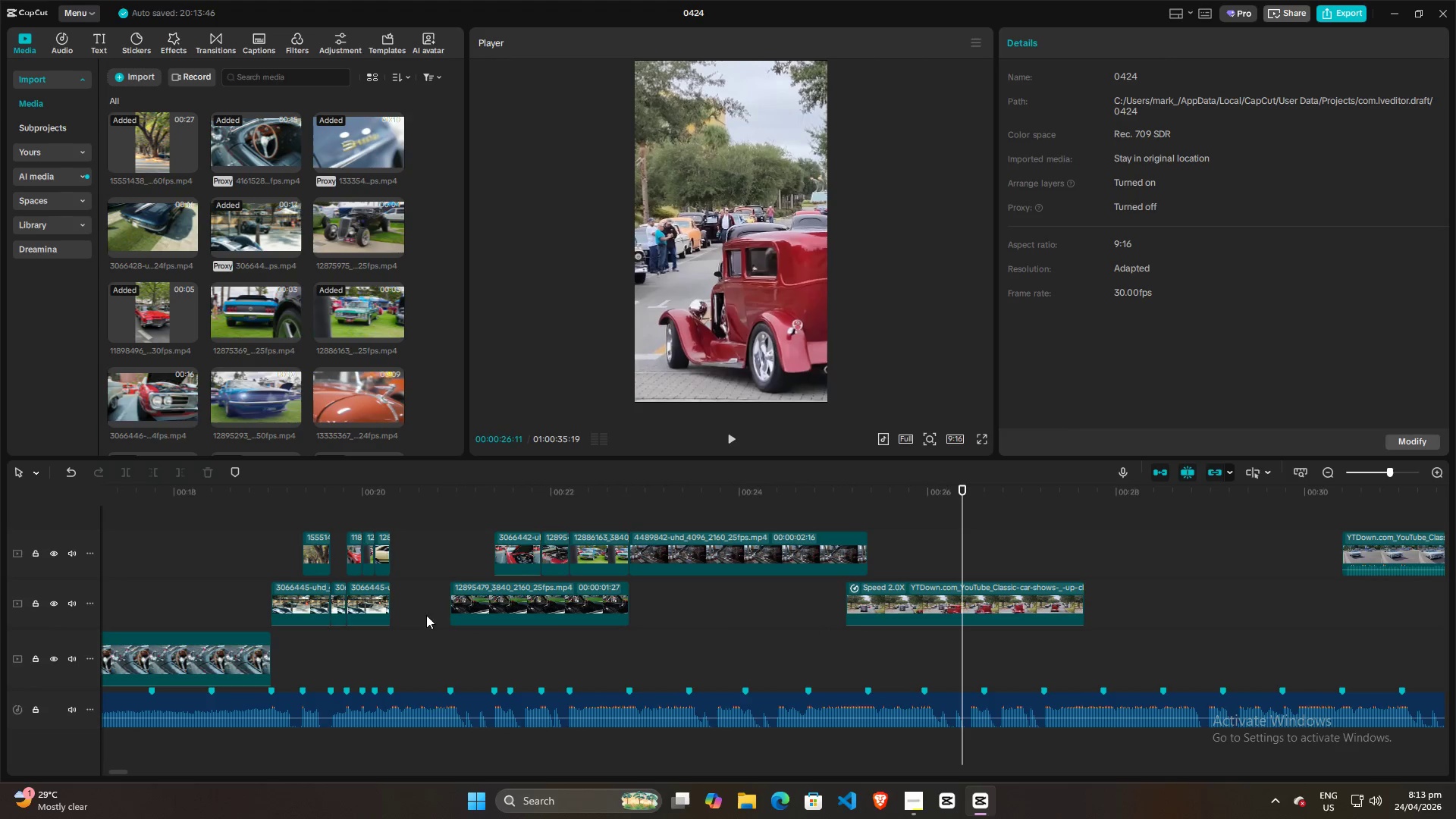 
left_click([409, 601])
 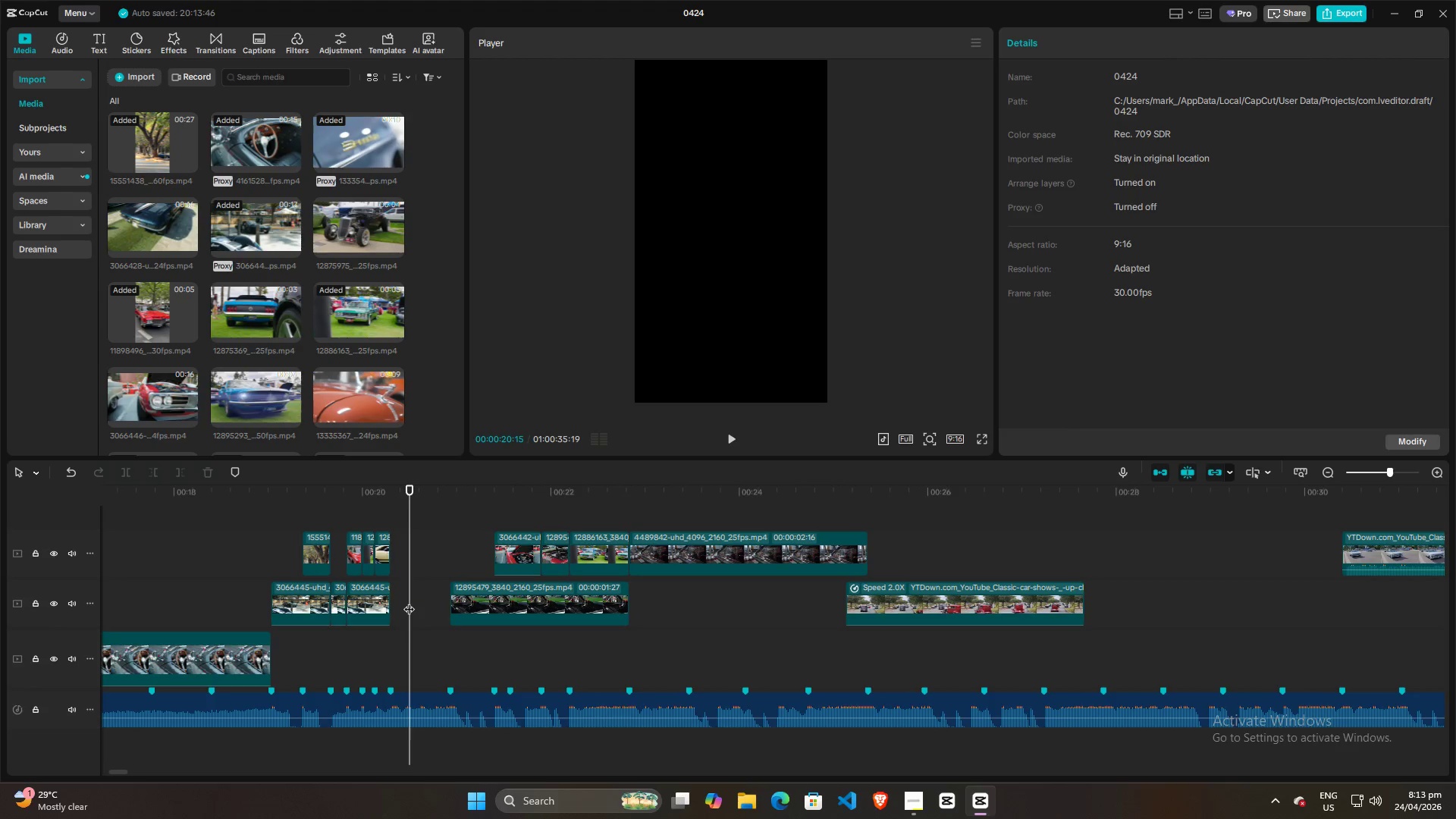 
left_click_drag(start_coordinate=[409, 601], to_coordinate=[395, 602])
 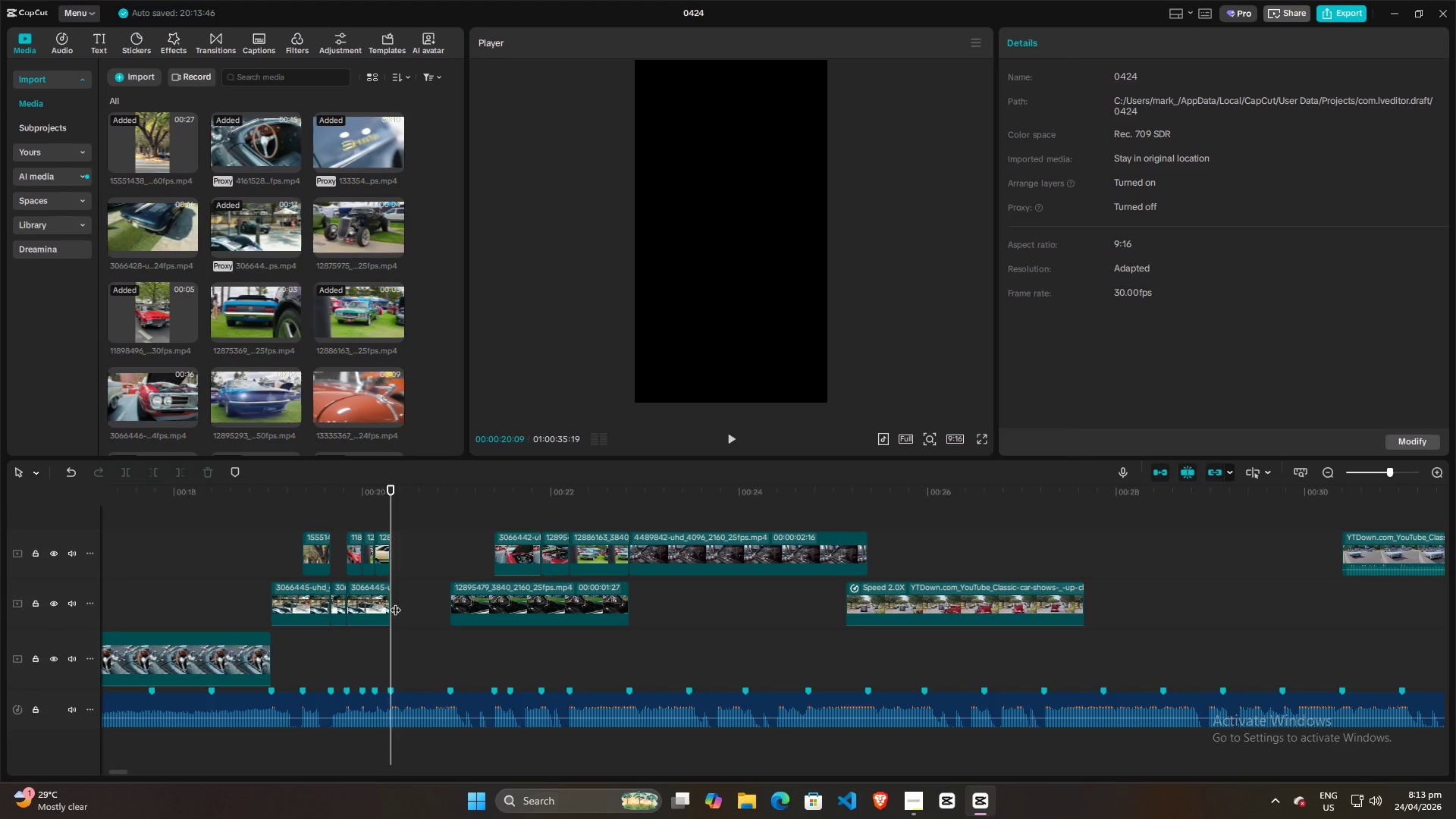 
key(Space)
 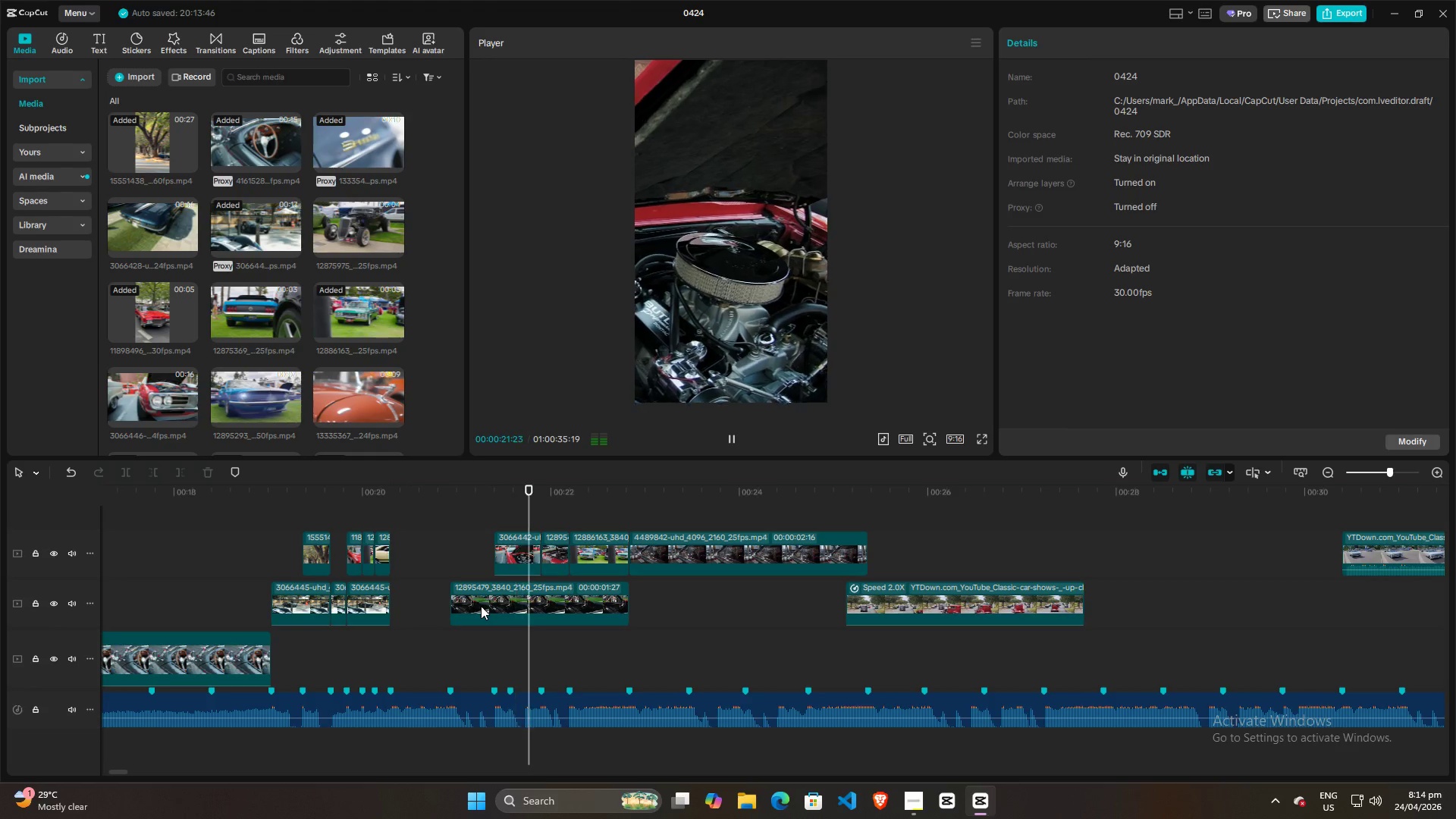 
key(Space)
 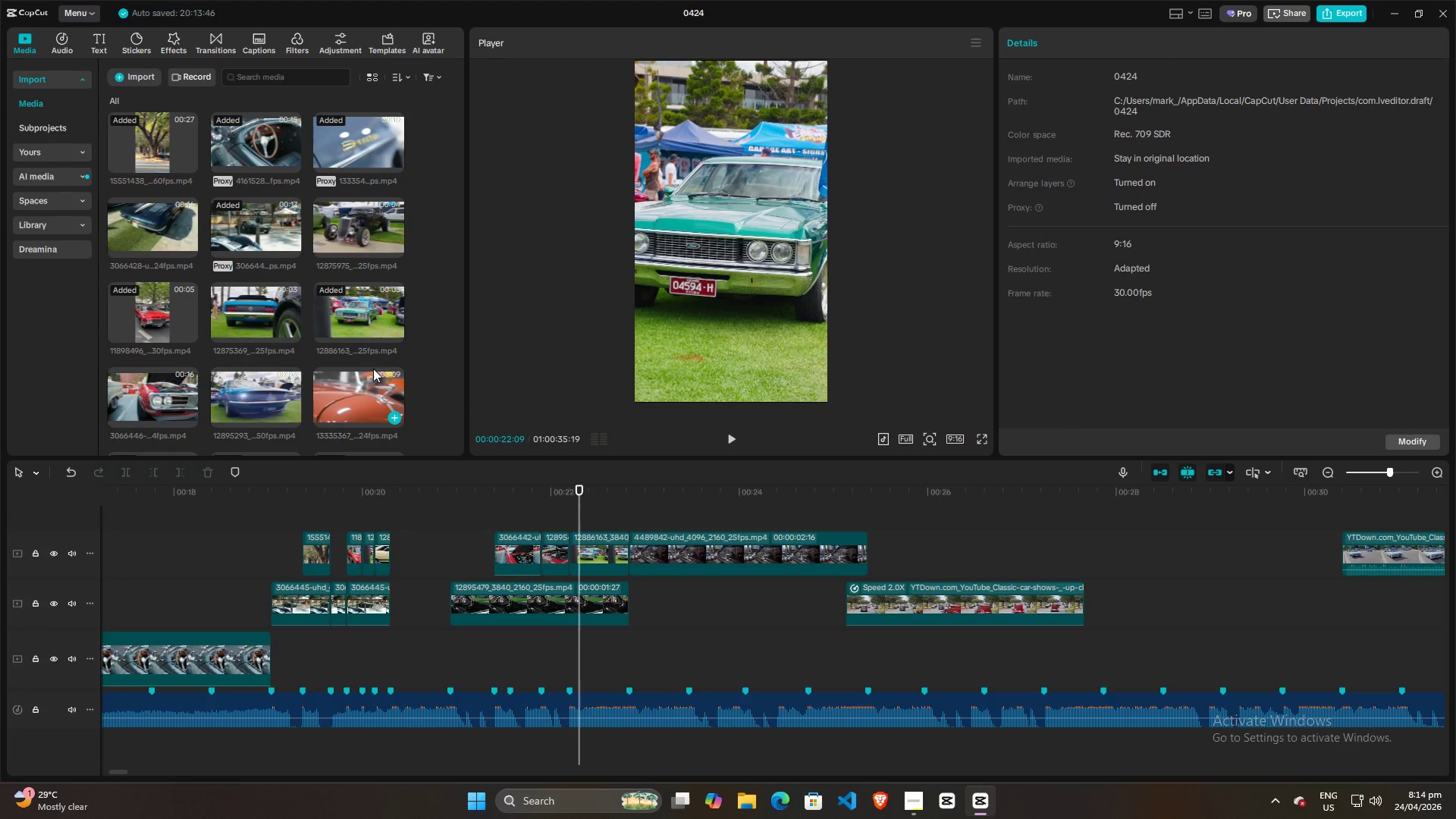 
hold_key(key=ControlLeft, duration=1.25)
scroll: coordinate [987, 564], scroll_direction: down, amount: 13.0
 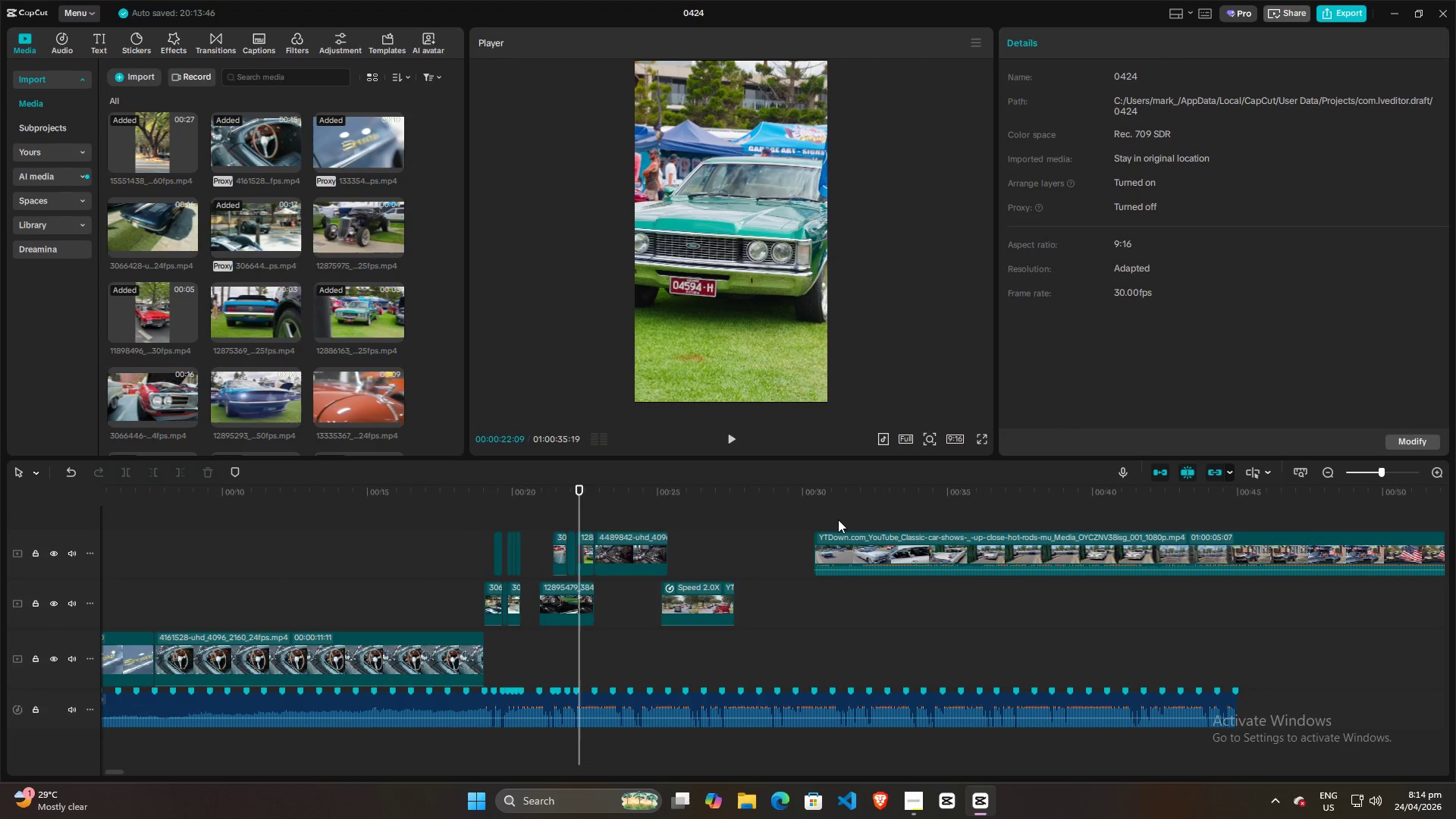 
left_click([838, 519])
 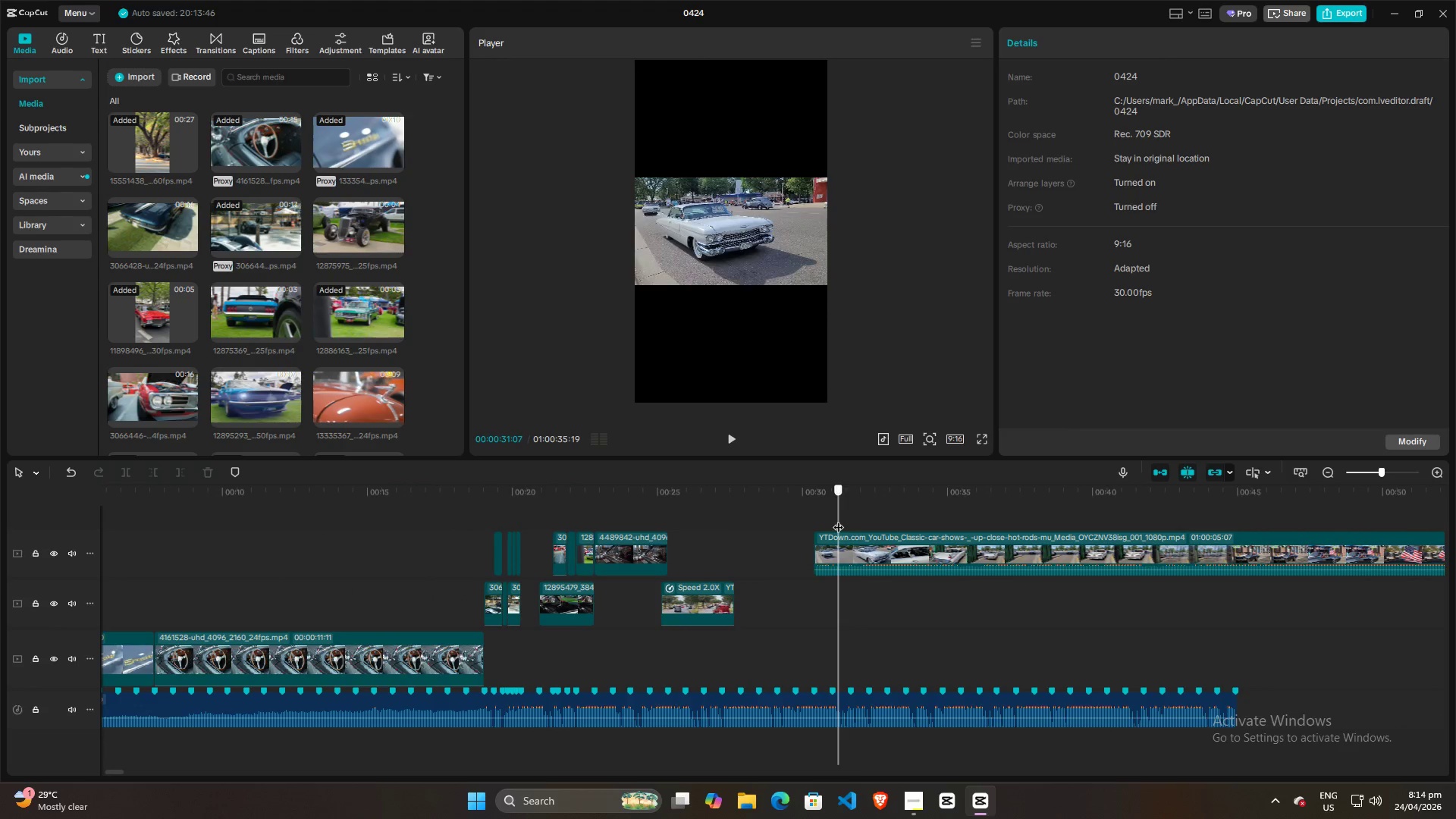 
left_click_drag(start_coordinate=[838, 519], to_coordinate=[1028, 500])
 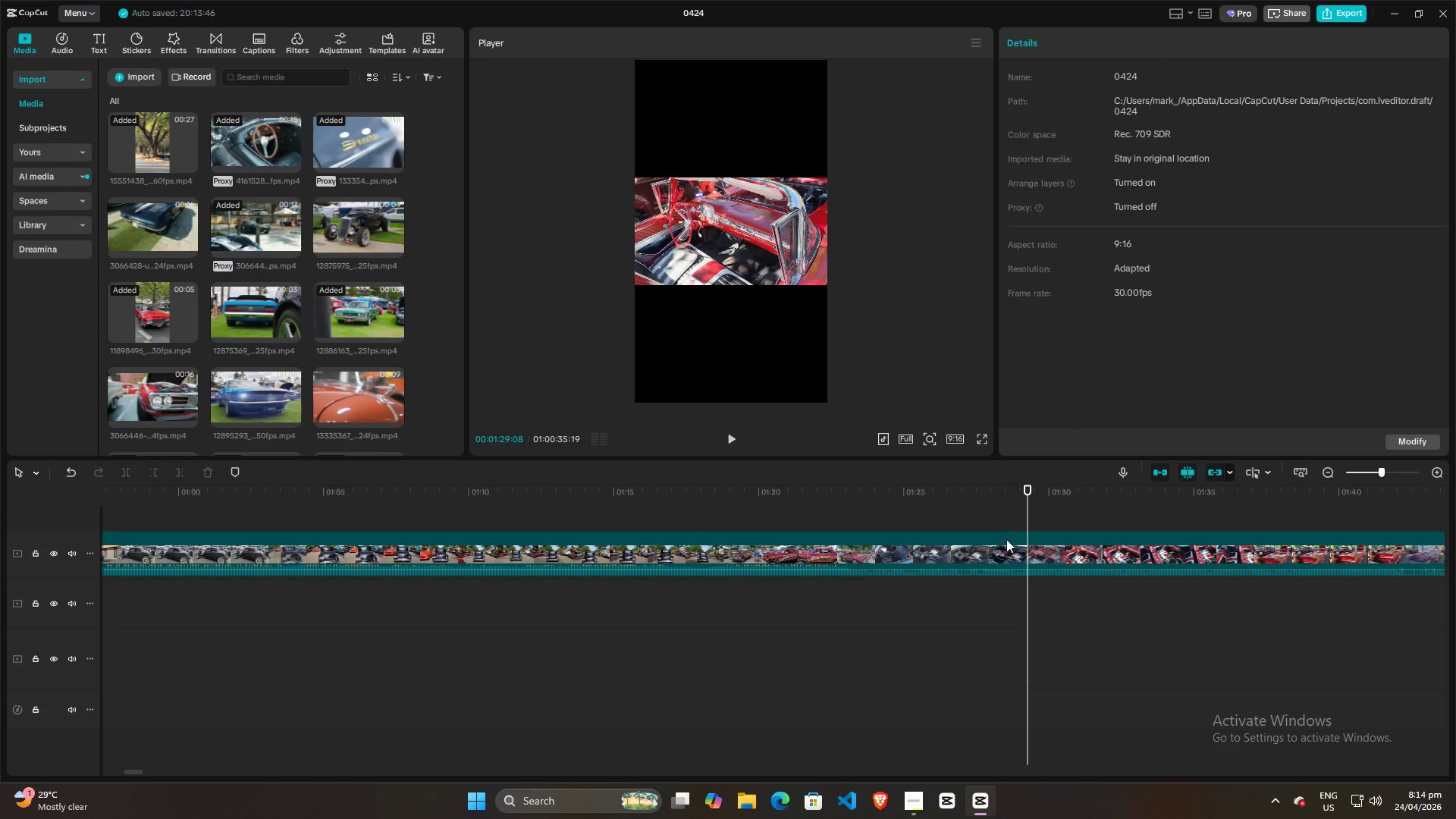 
left_click([999, 557])
 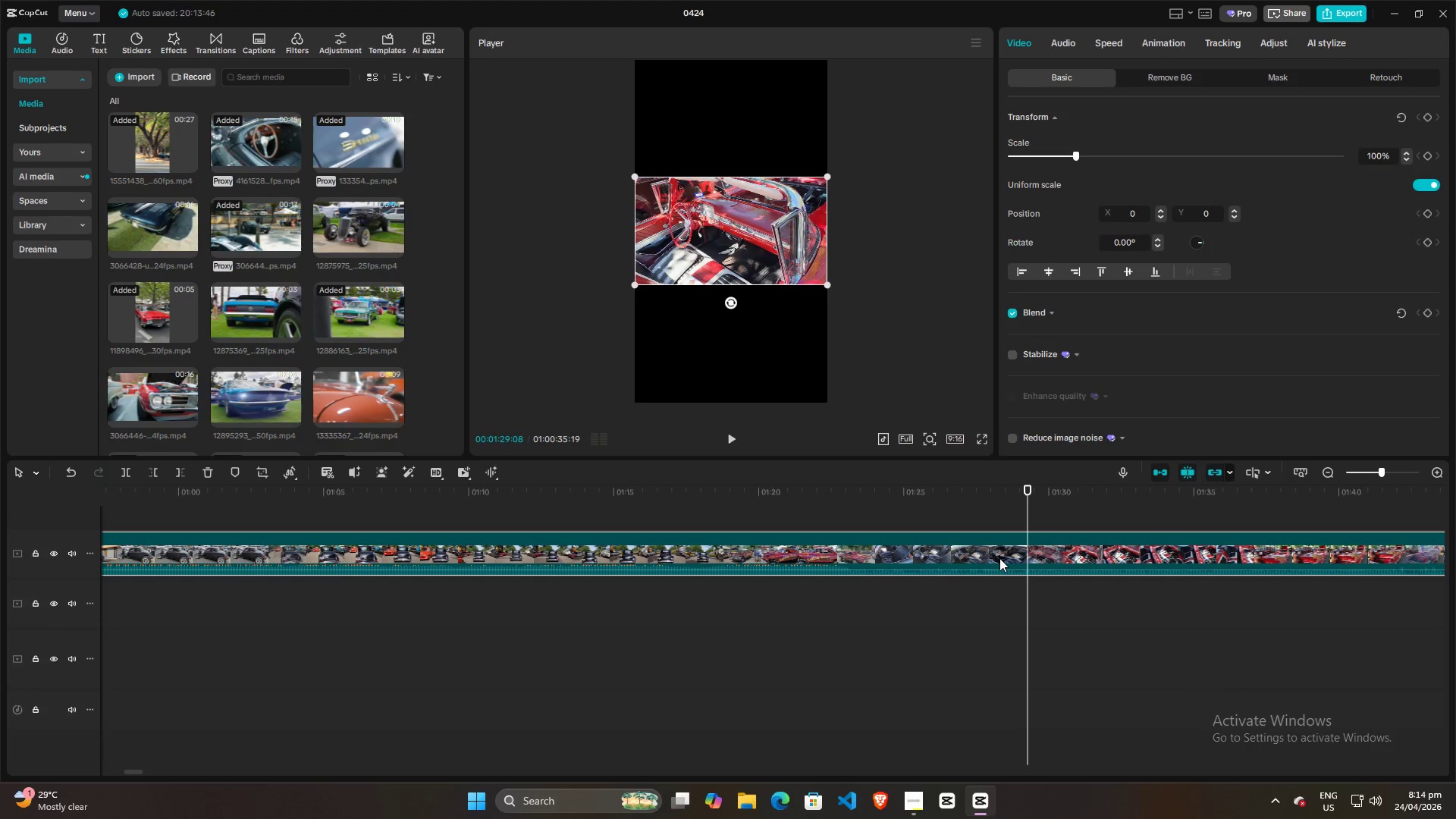 
key(Control+ControlLeft)
 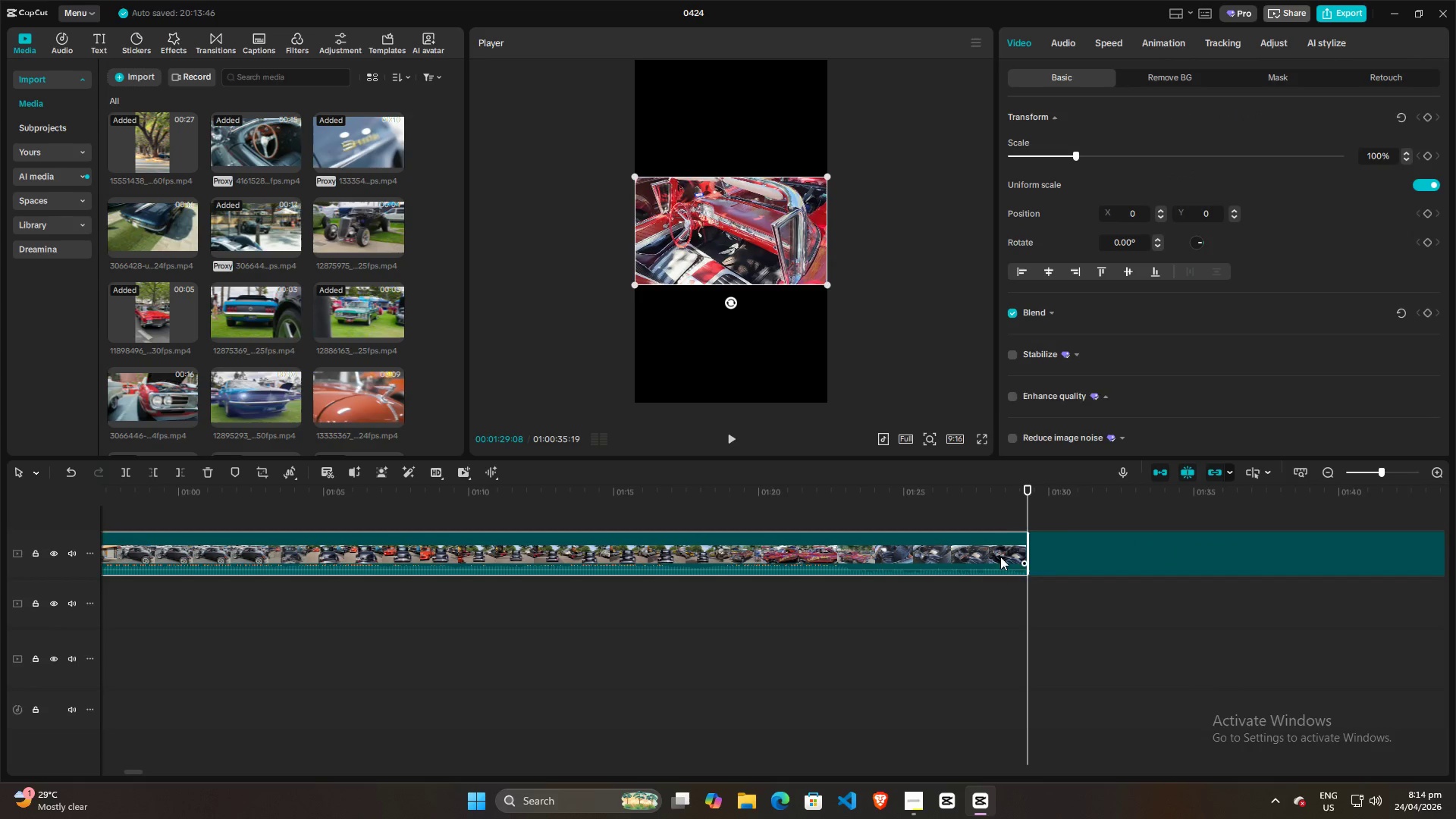 
key(Control+B)
 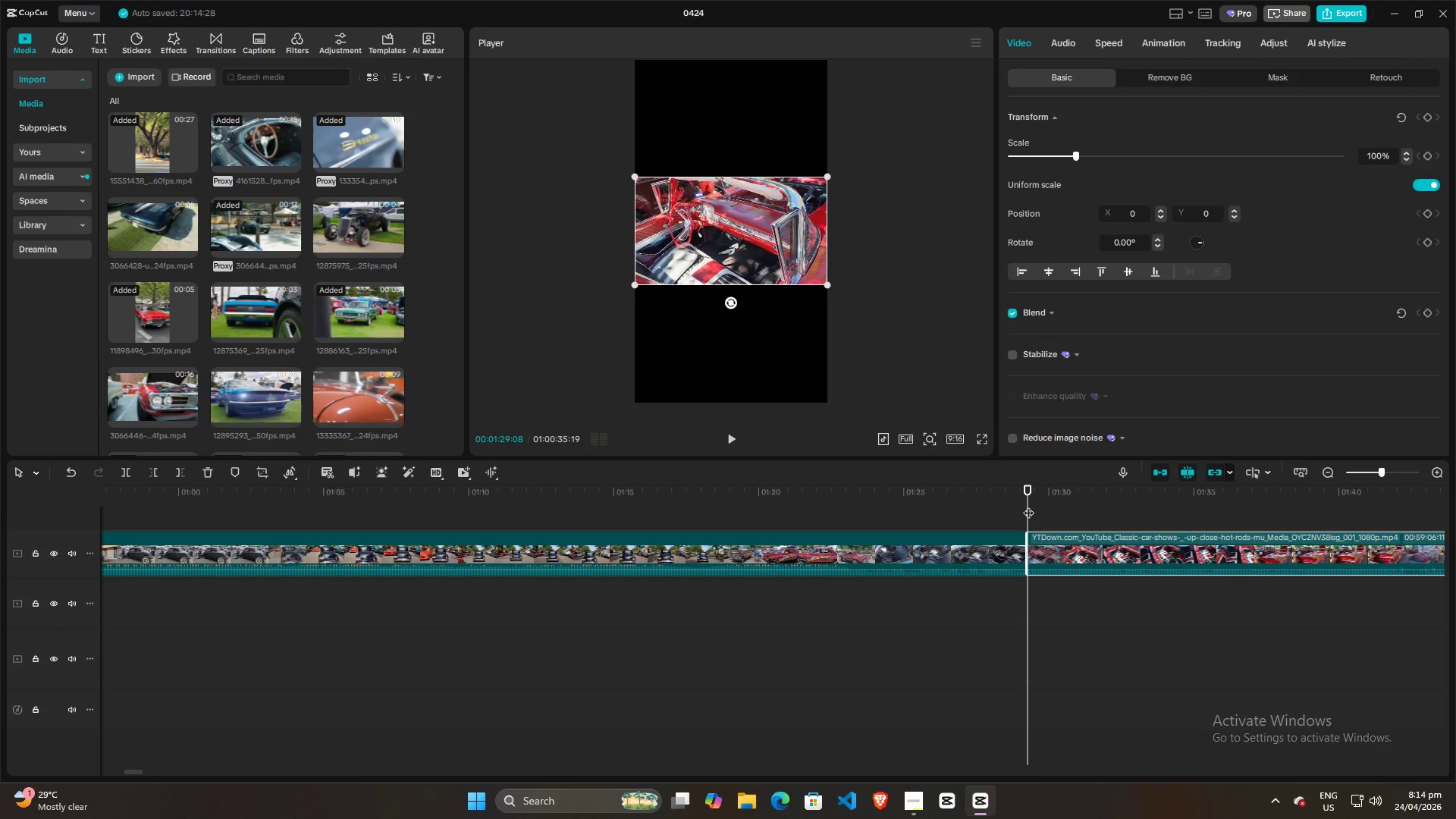 
left_click_drag(start_coordinate=[1028, 505], to_coordinate=[1379, 495])
 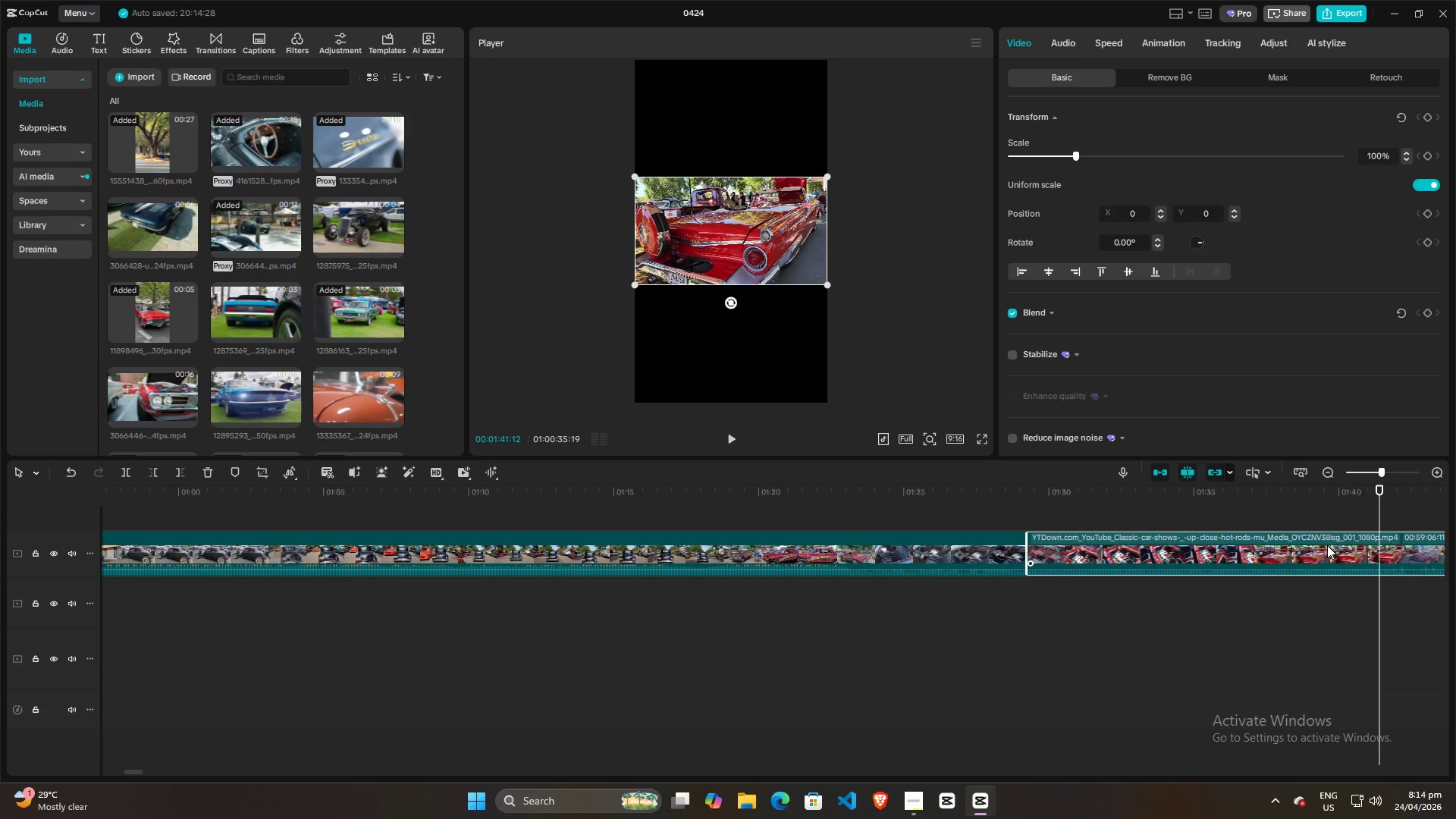 
left_click([1327, 545])
 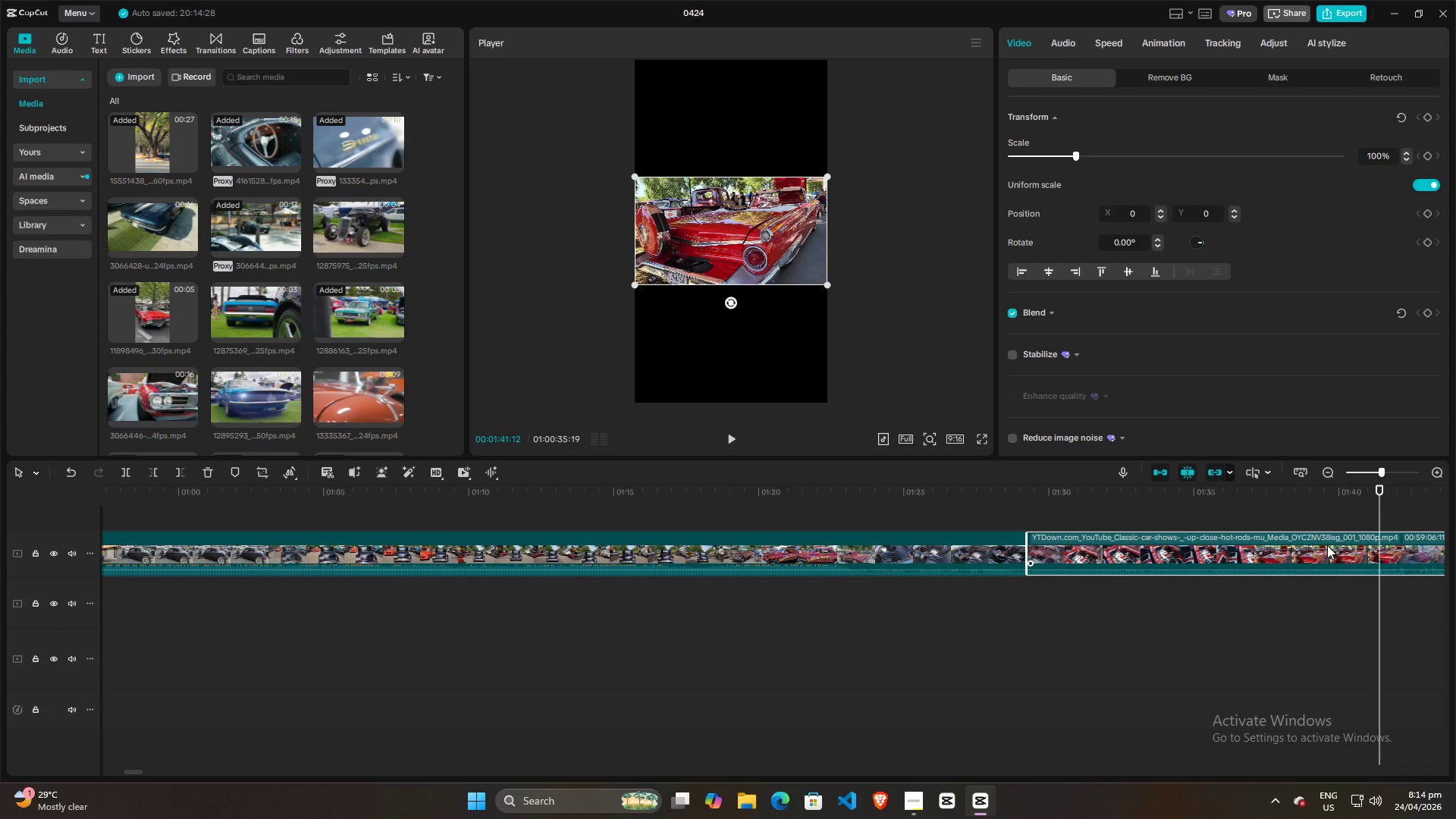 
key(Control+ControlLeft)
 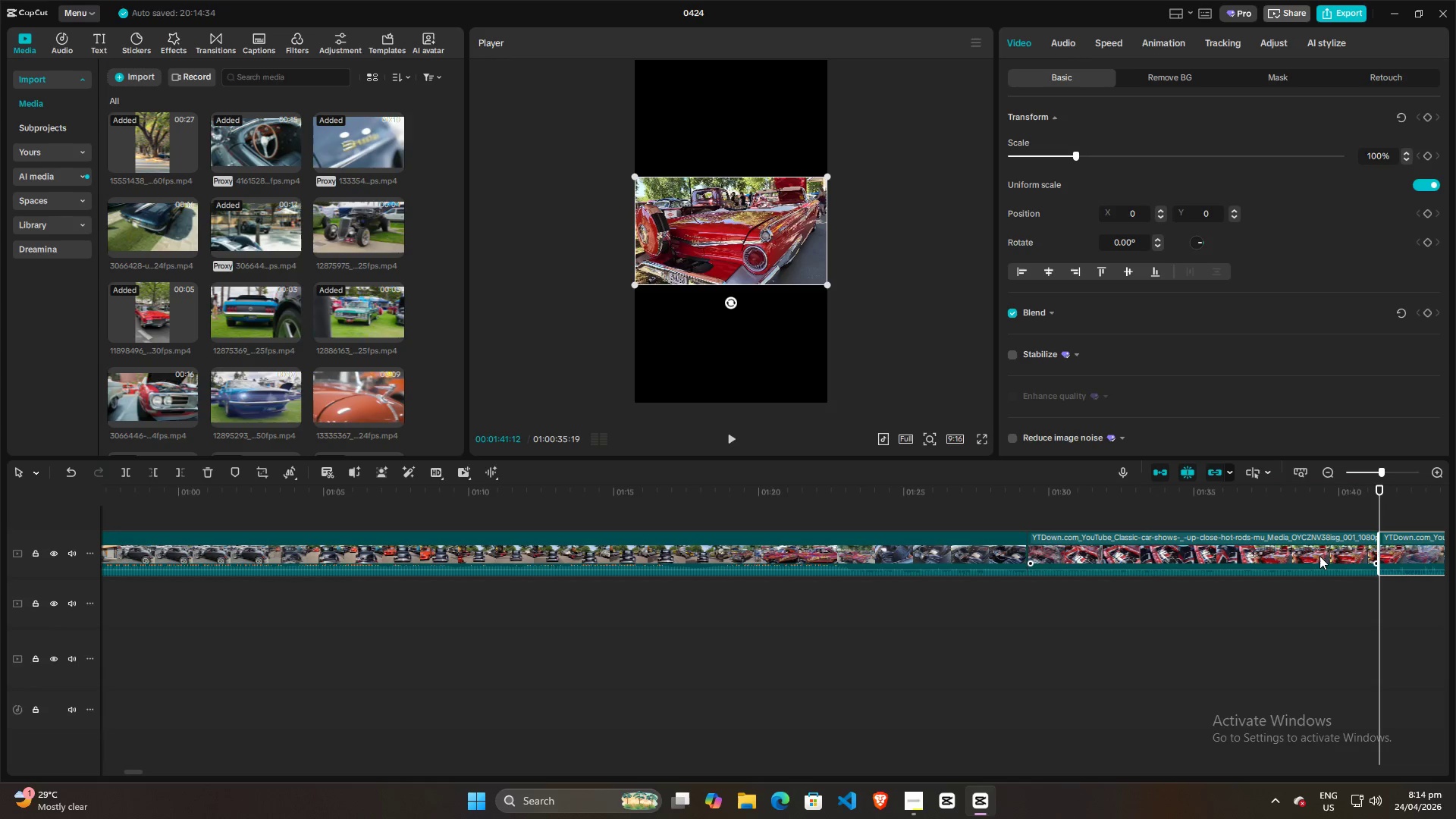 
key(Control+B)
 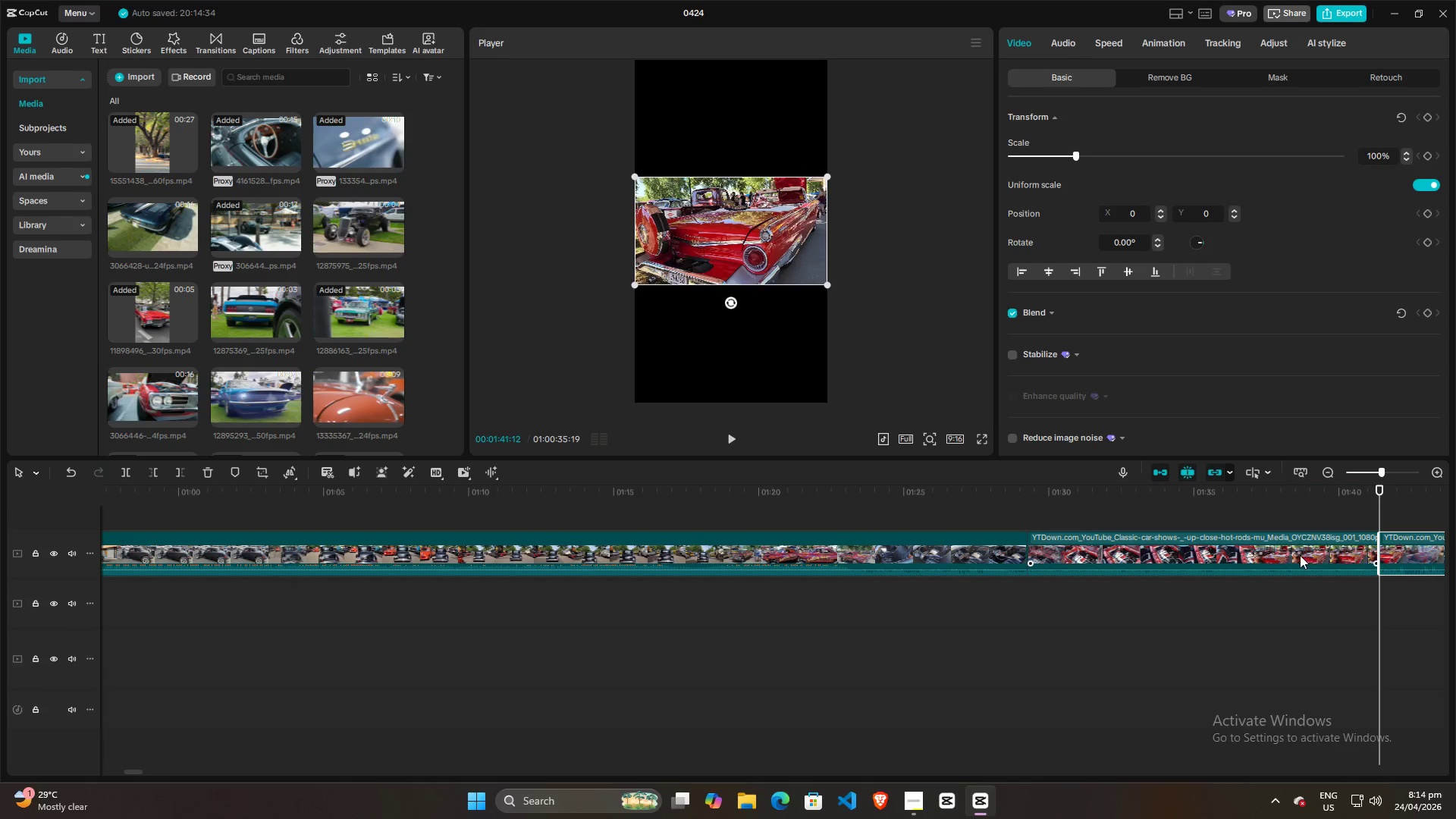 
left_click_drag(start_coordinate=[1304, 555], to_coordinate=[995, 613])
 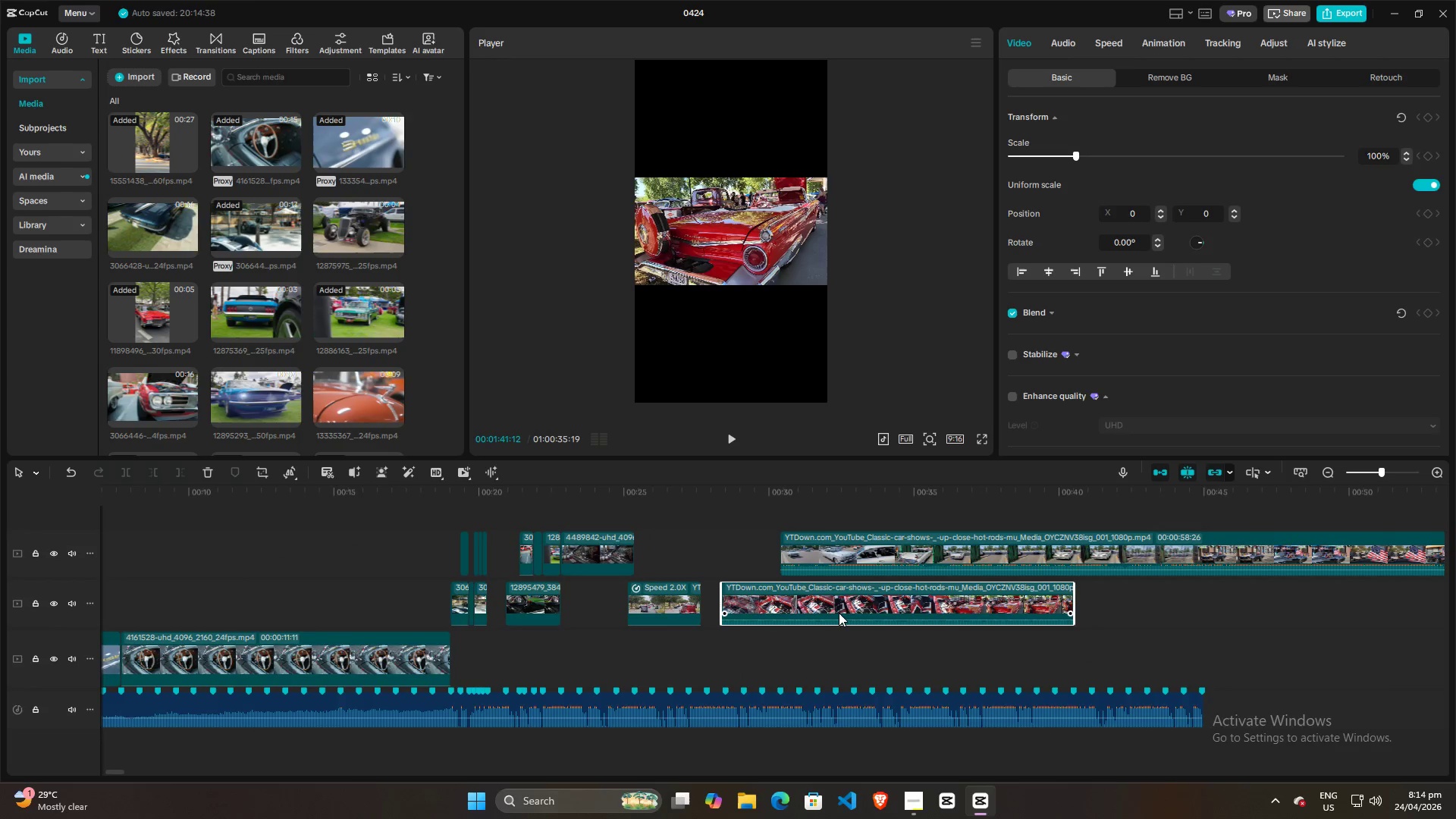 
hold_key(key=ControlLeft, duration=1.14)
scroll: coordinate [833, 611], scroll_direction: down, amount: 3.0
 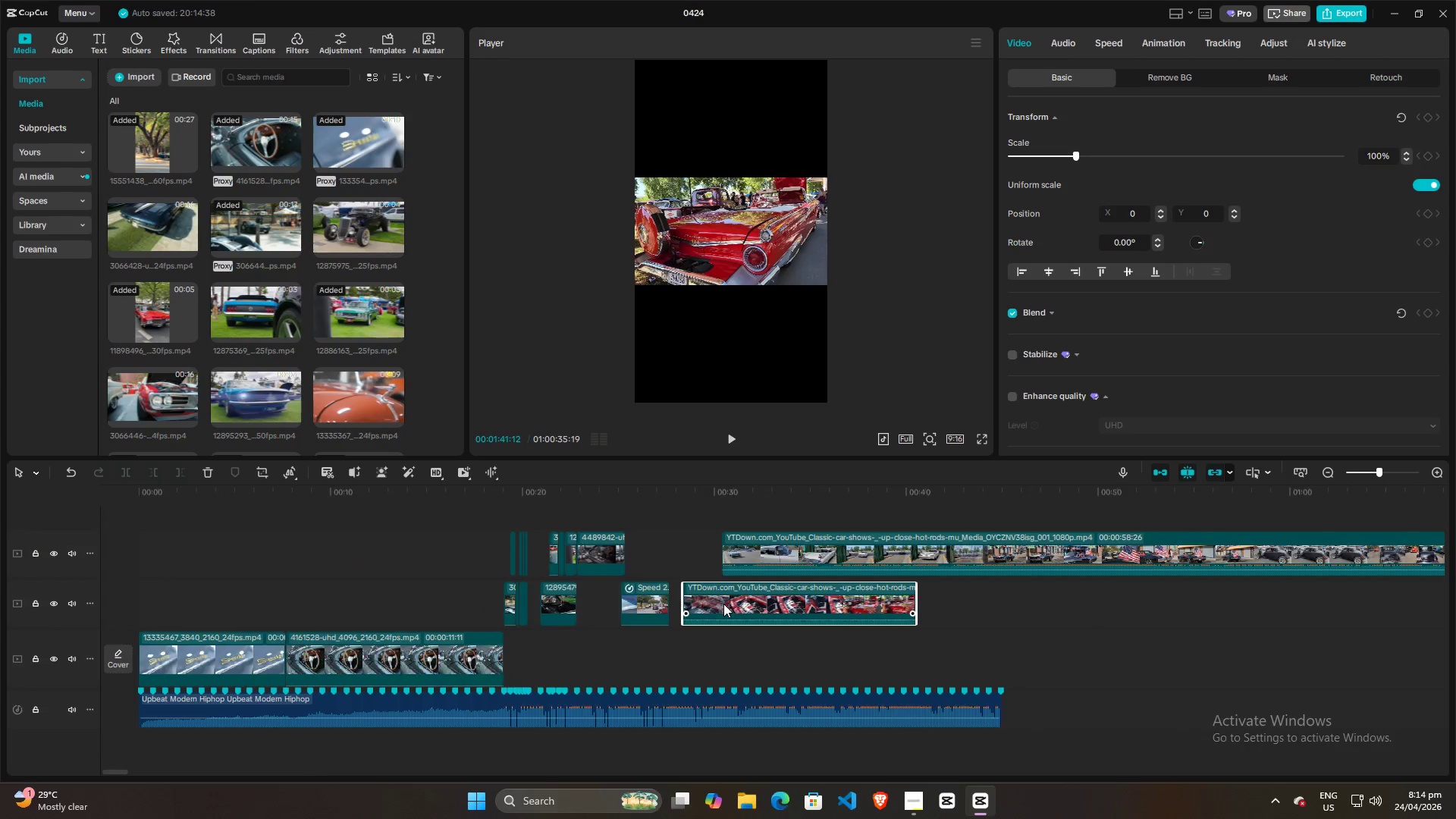 
scroll: coordinate [723, 604], scroll_direction: up, amount: 5.0
 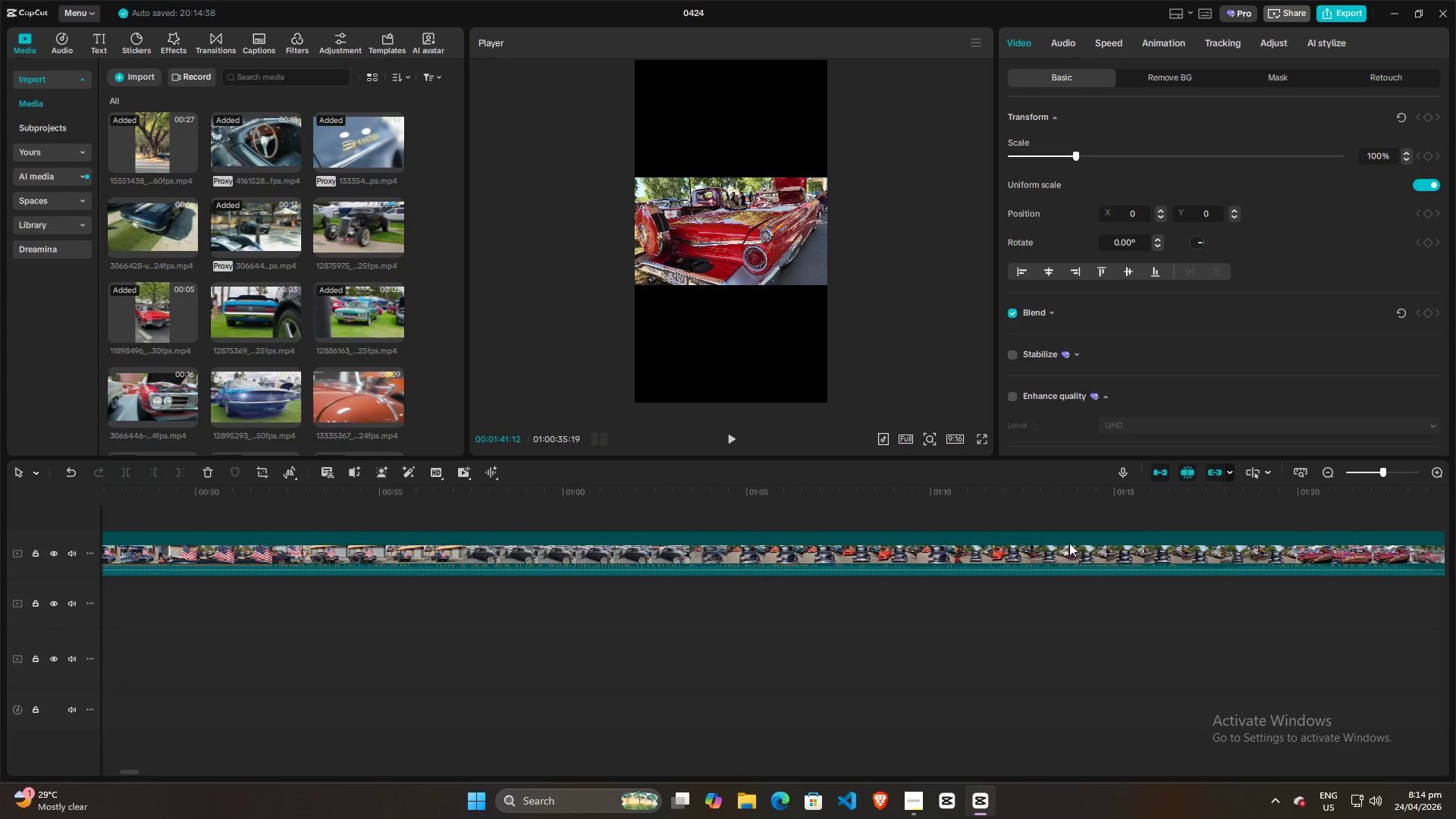 
left_click([1079, 524])
 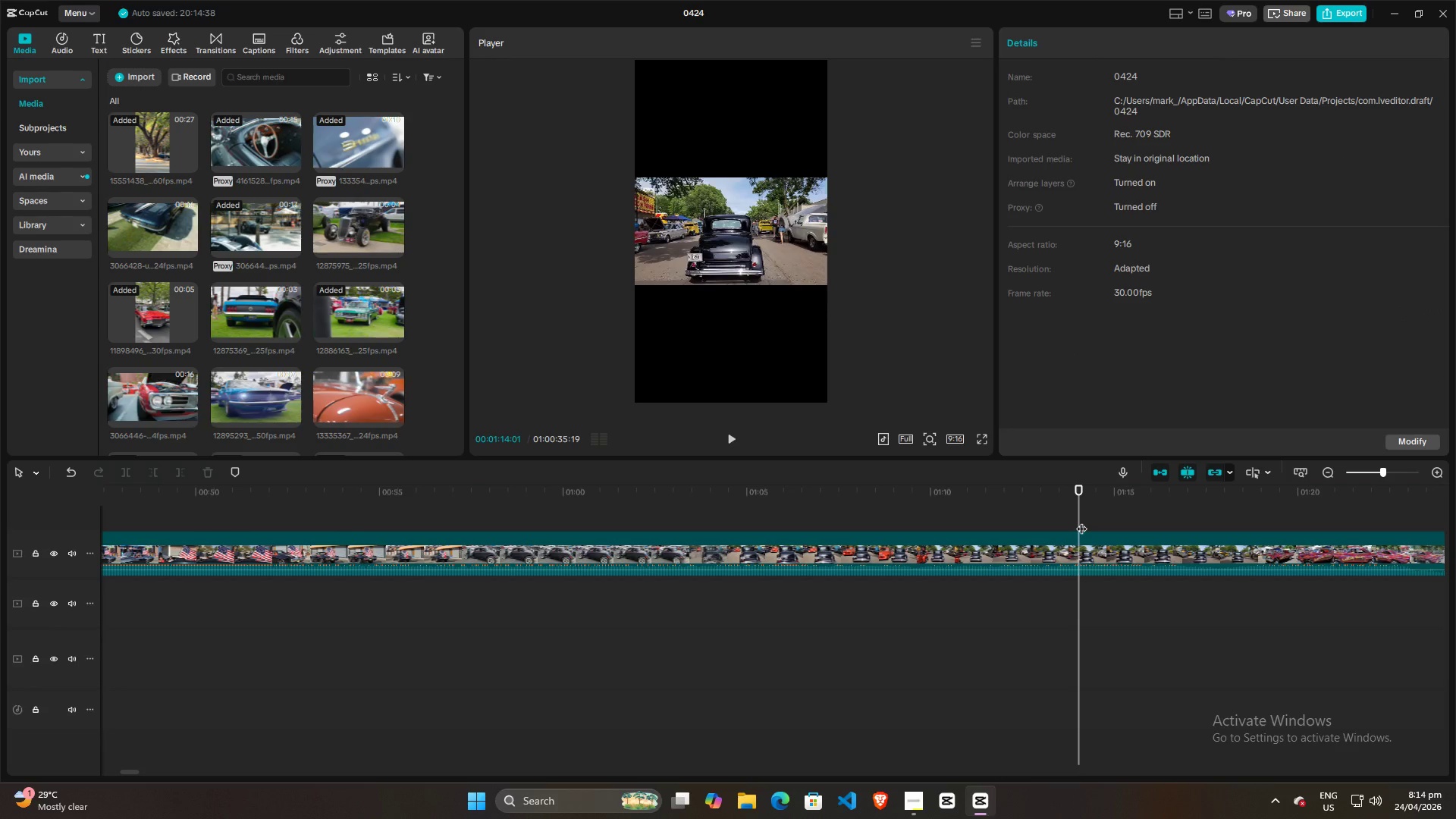 
left_click_drag(start_coordinate=[1081, 521], to_coordinate=[1050, 524])
 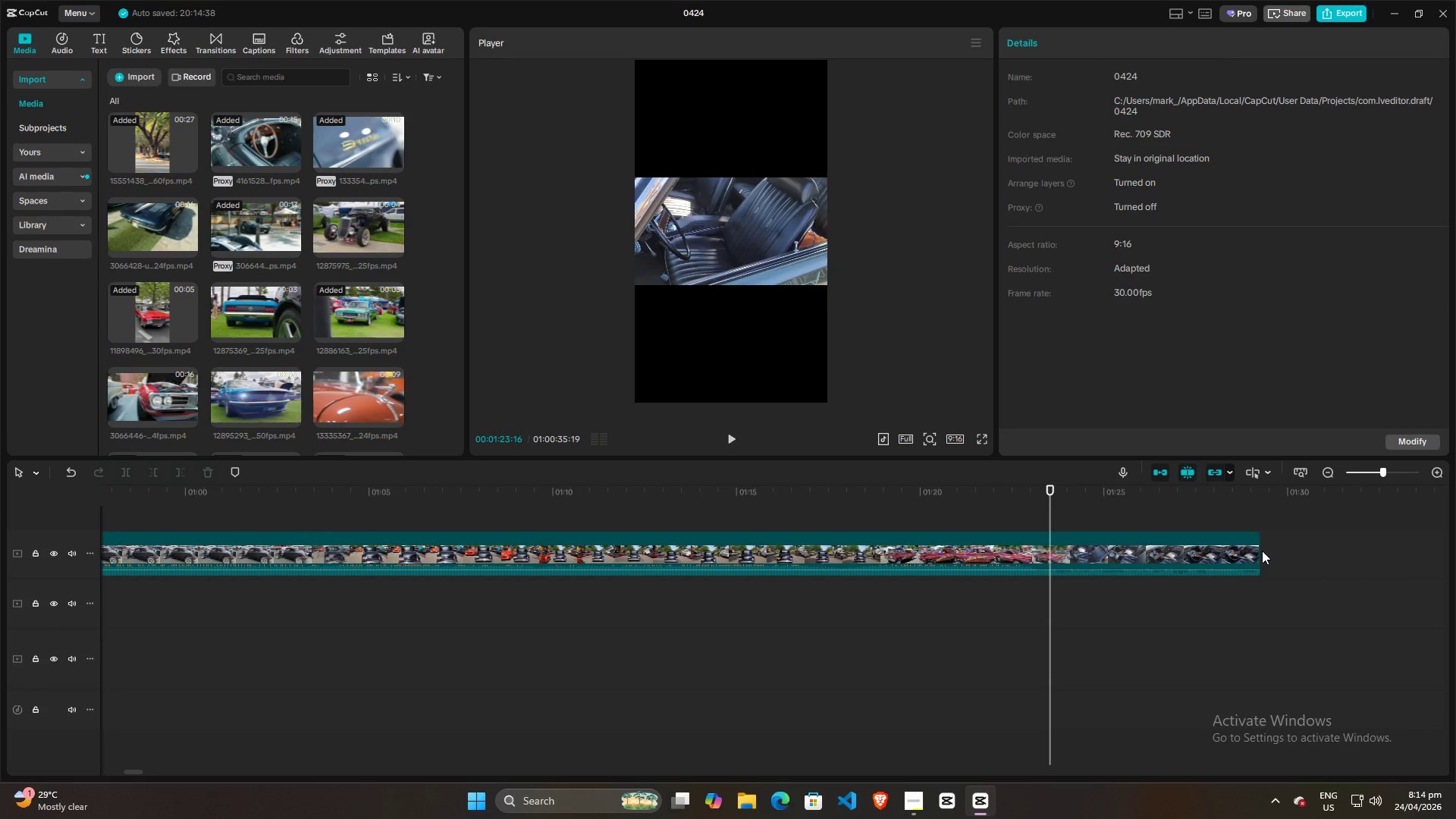 
left_click_drag(start_coordinate=[1259, 551], to_coordinate=[1257, 558])
 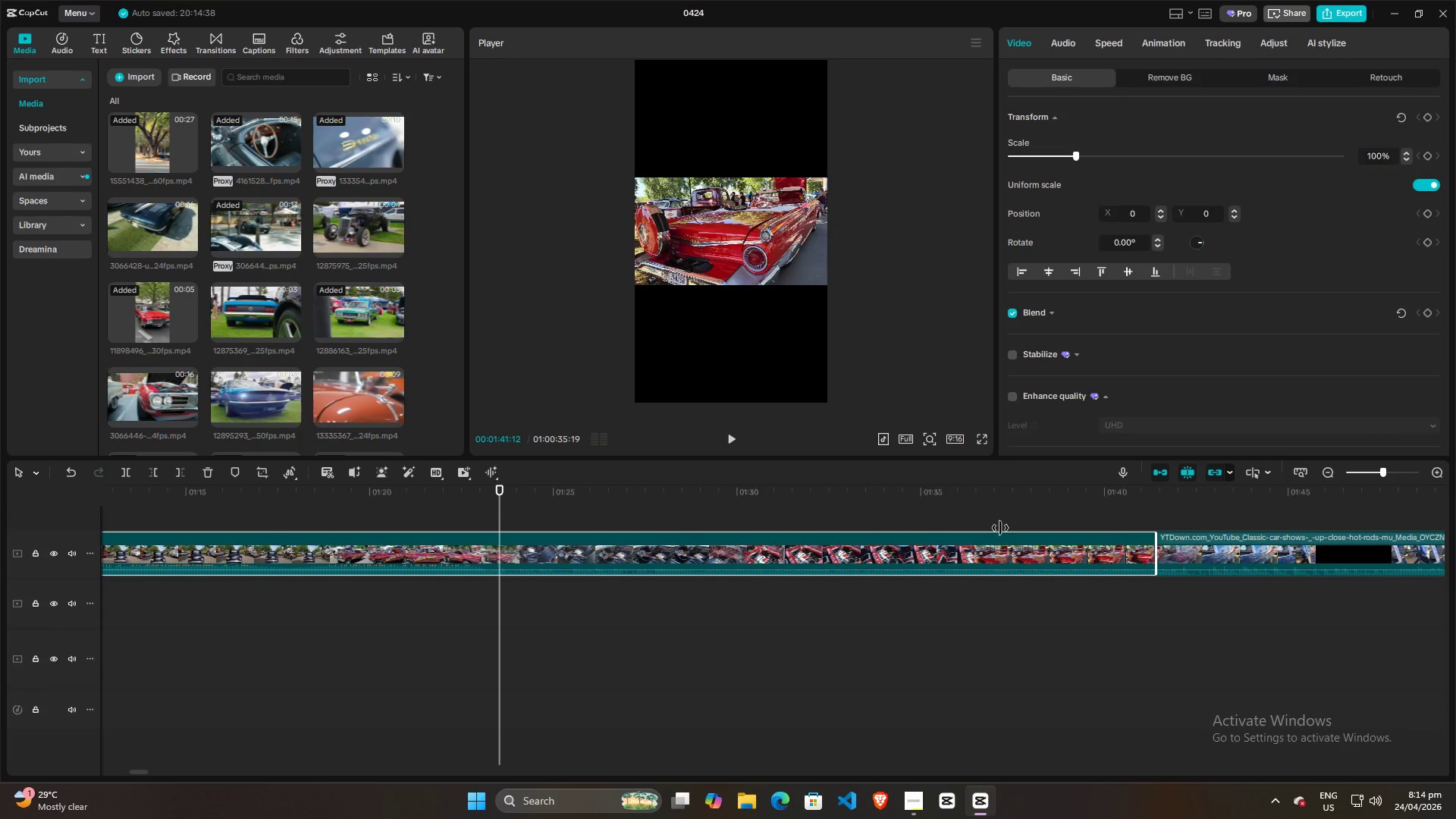 
scroll: coordinate [1288, 552], scroll_direction: down, amount: 1.0
 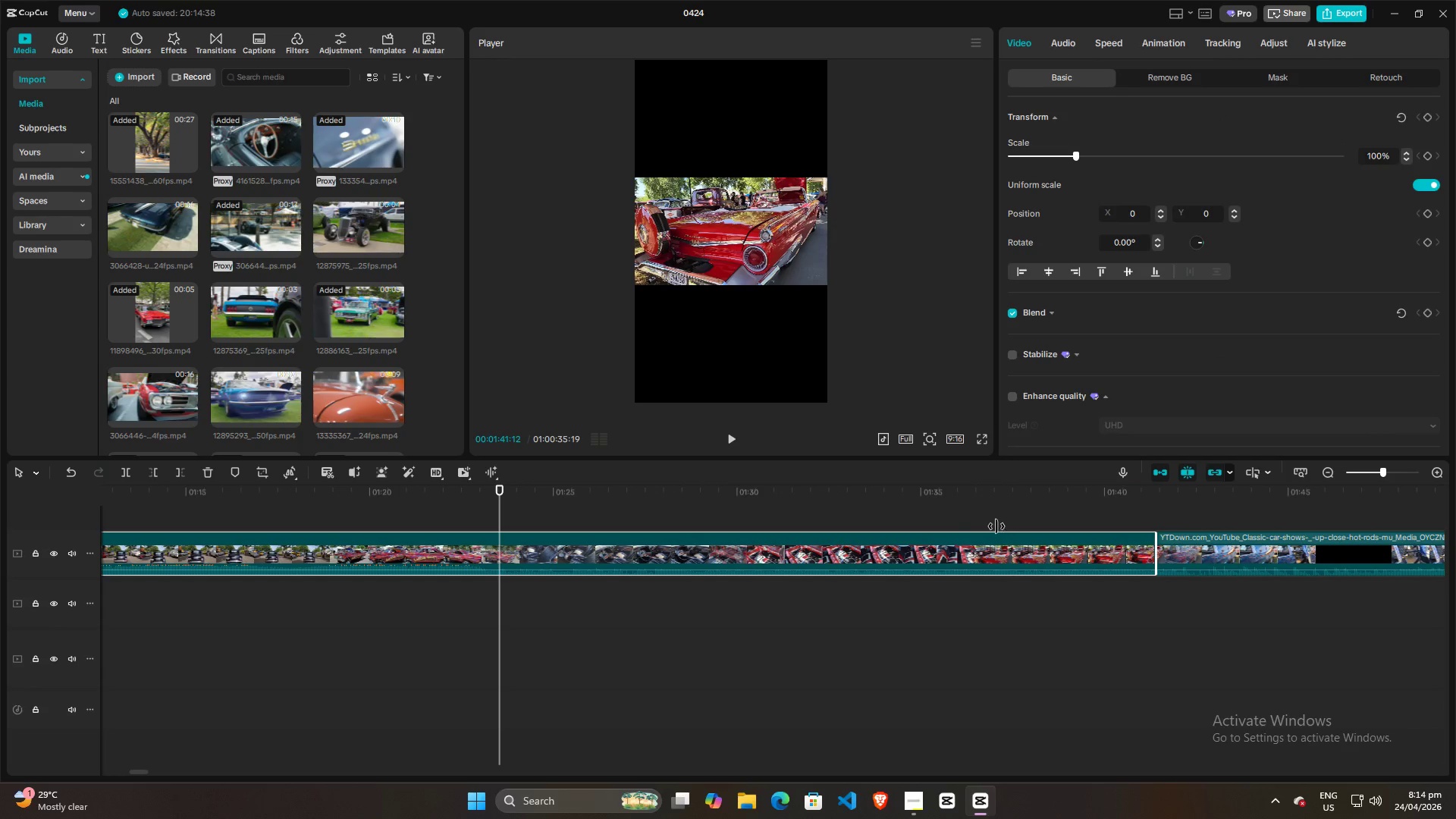 
left_click([956, 517])
 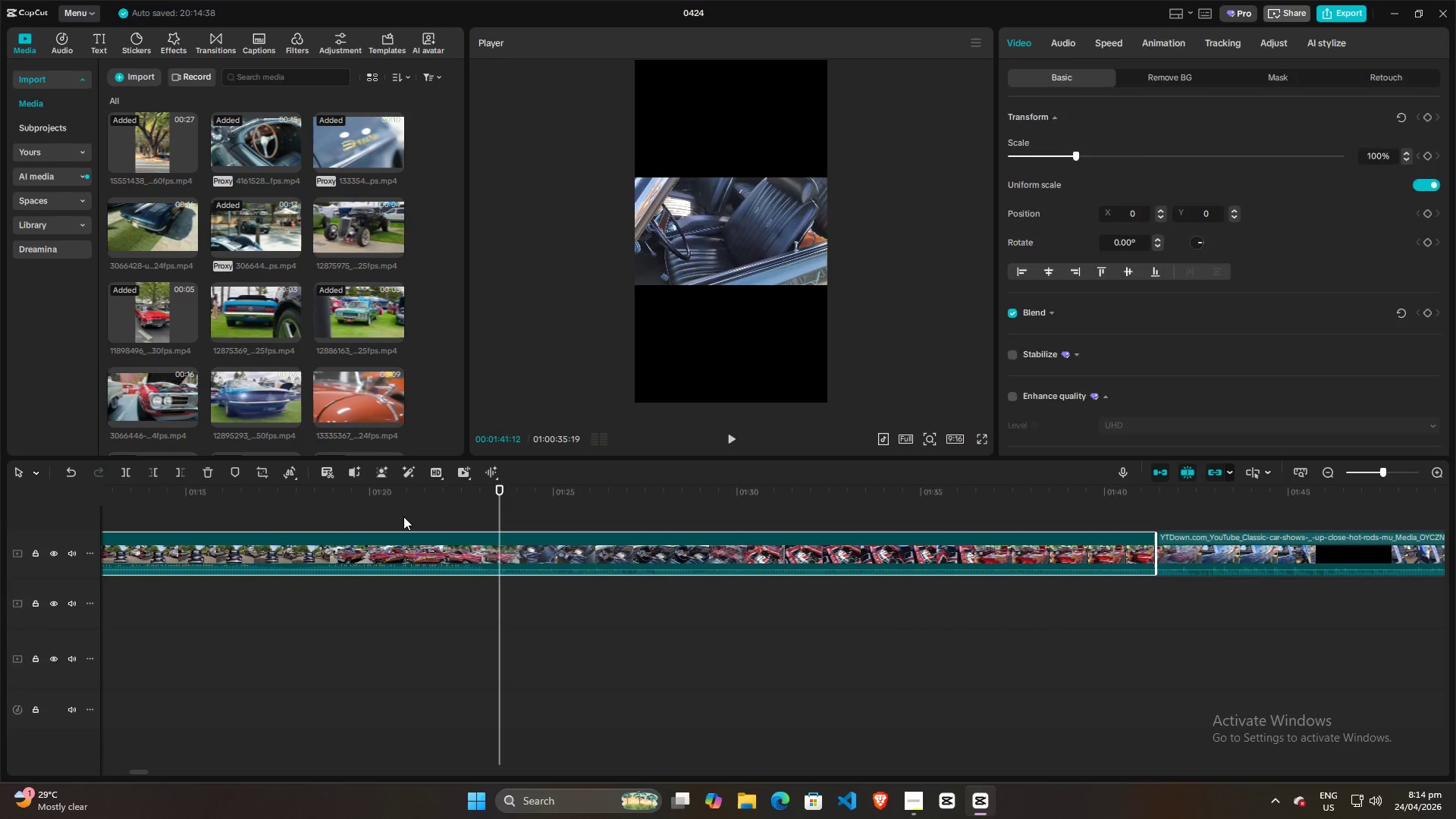 
key(Space)
 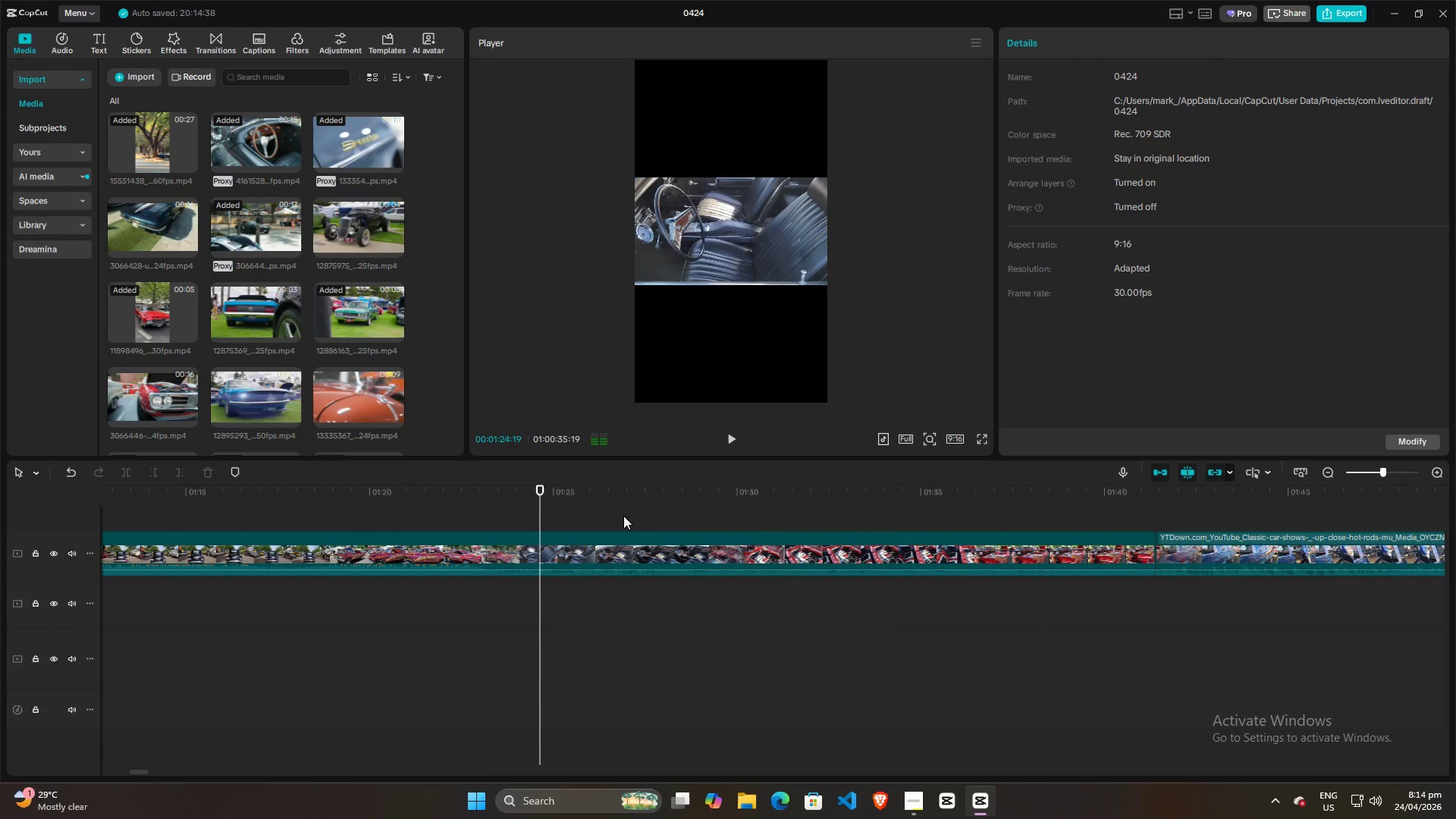 
double_click([682, 521])
 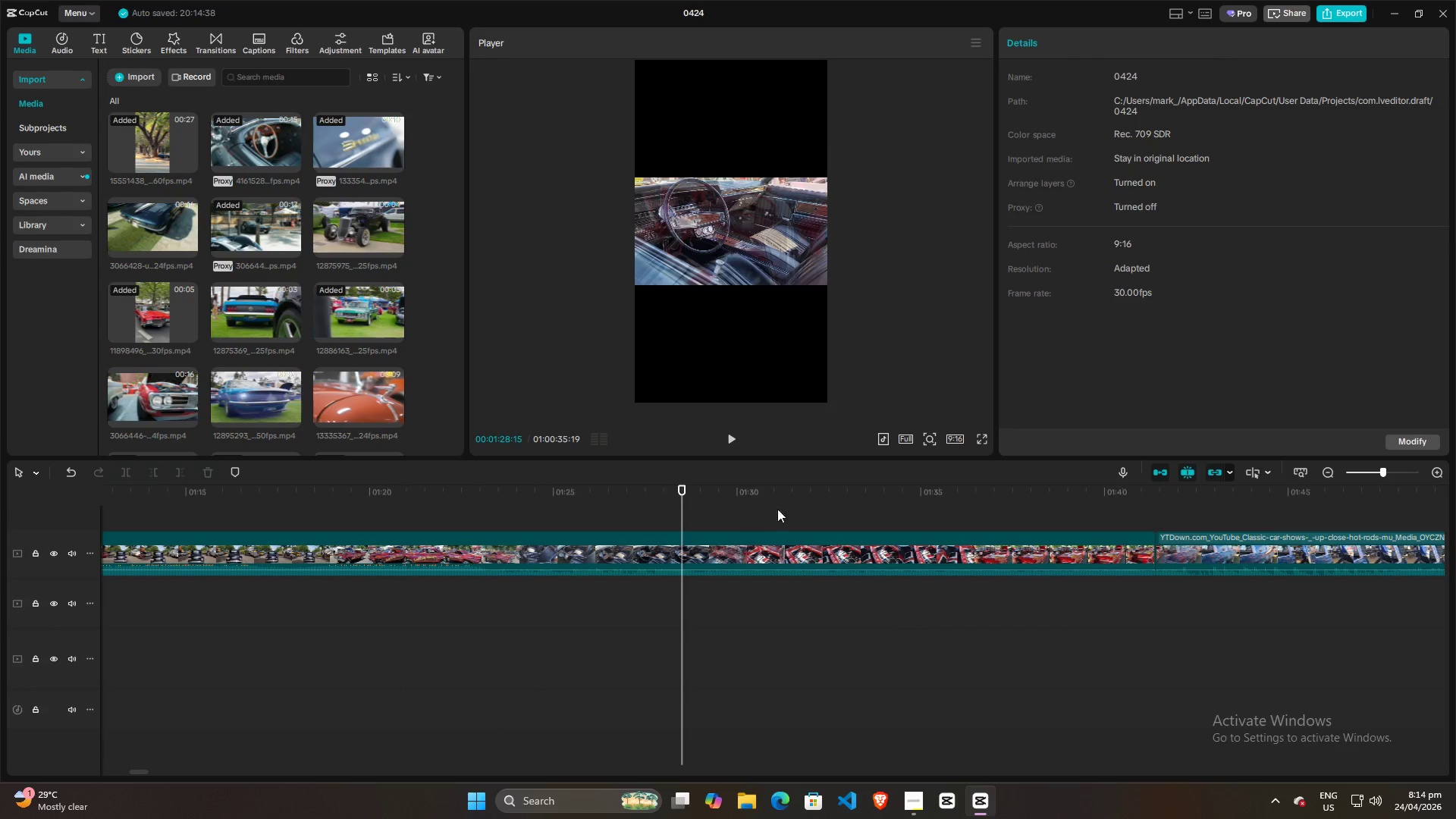 
triple_click([882, 509])
 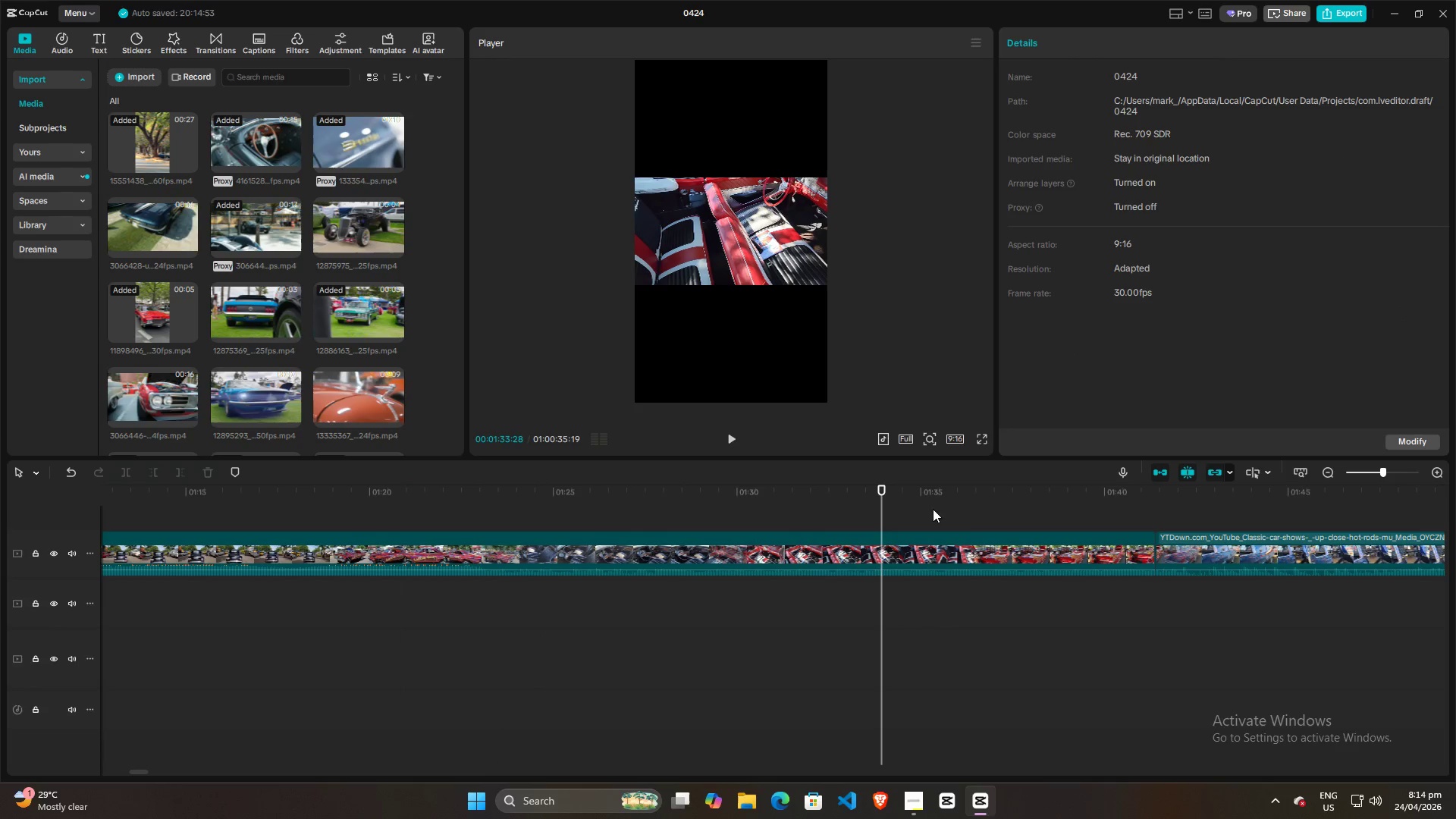 
triple_click([965, 509])
 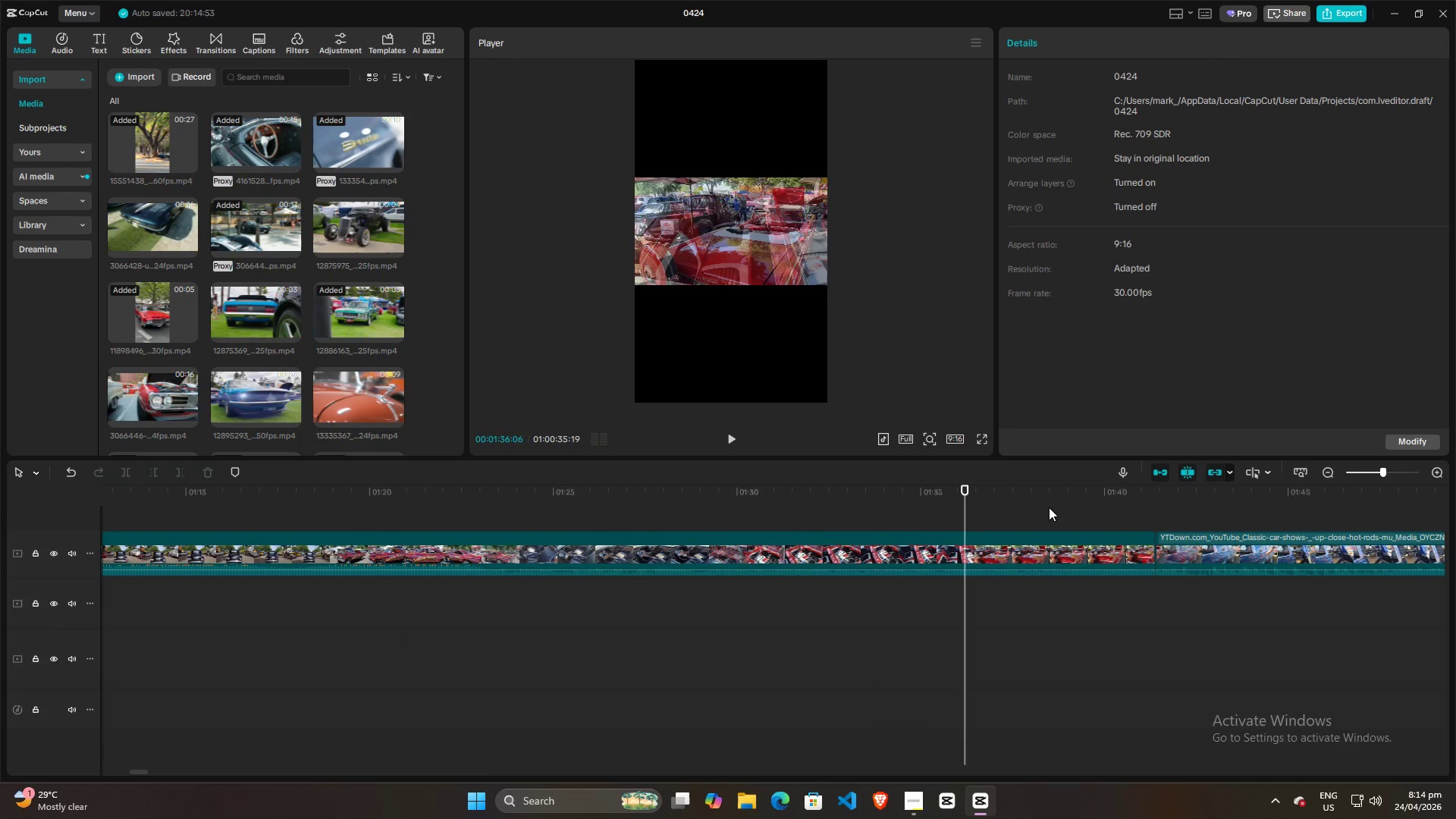 
triple_click([1049, 507])
 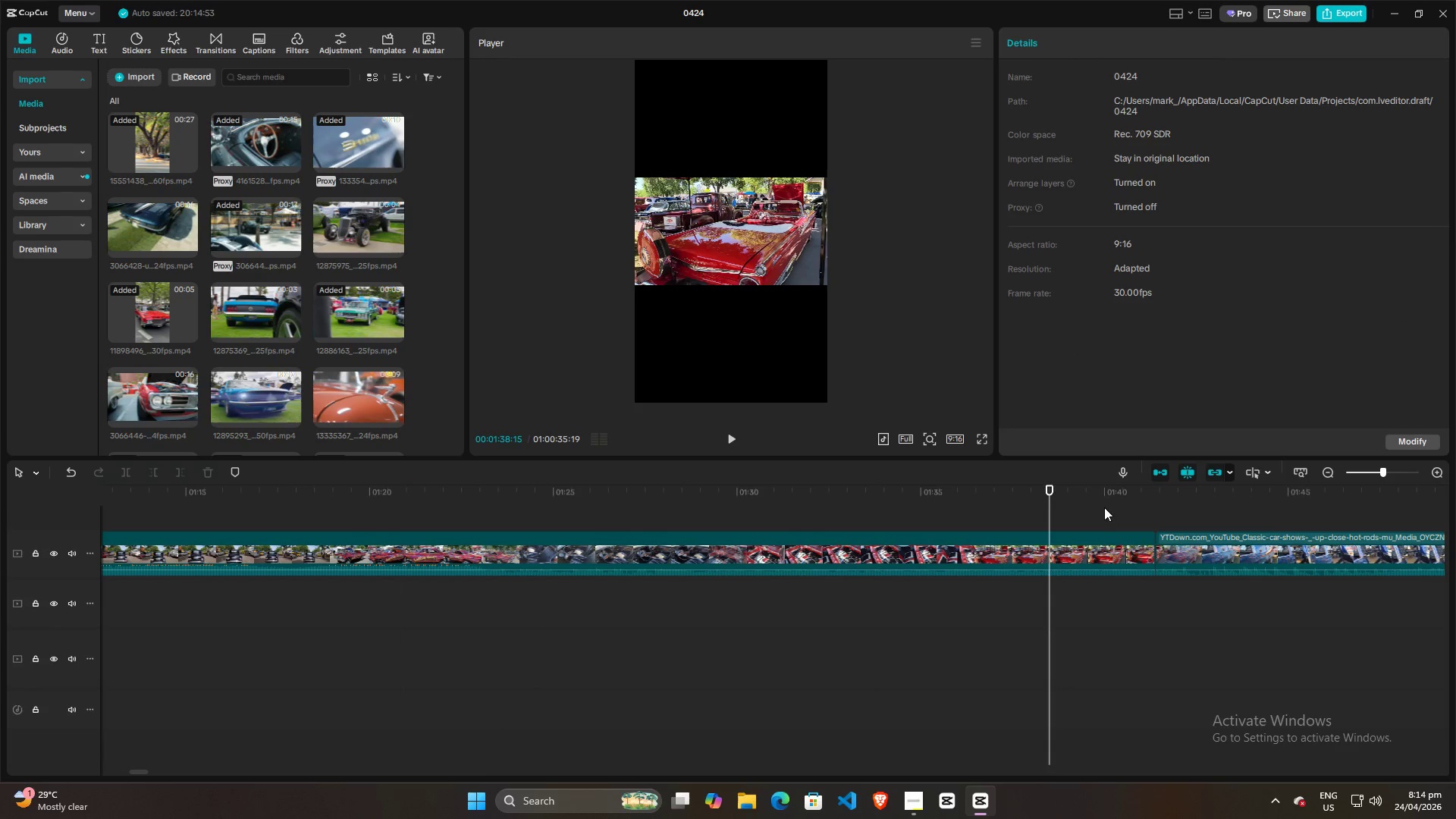 
triple_click([1104, 507])
 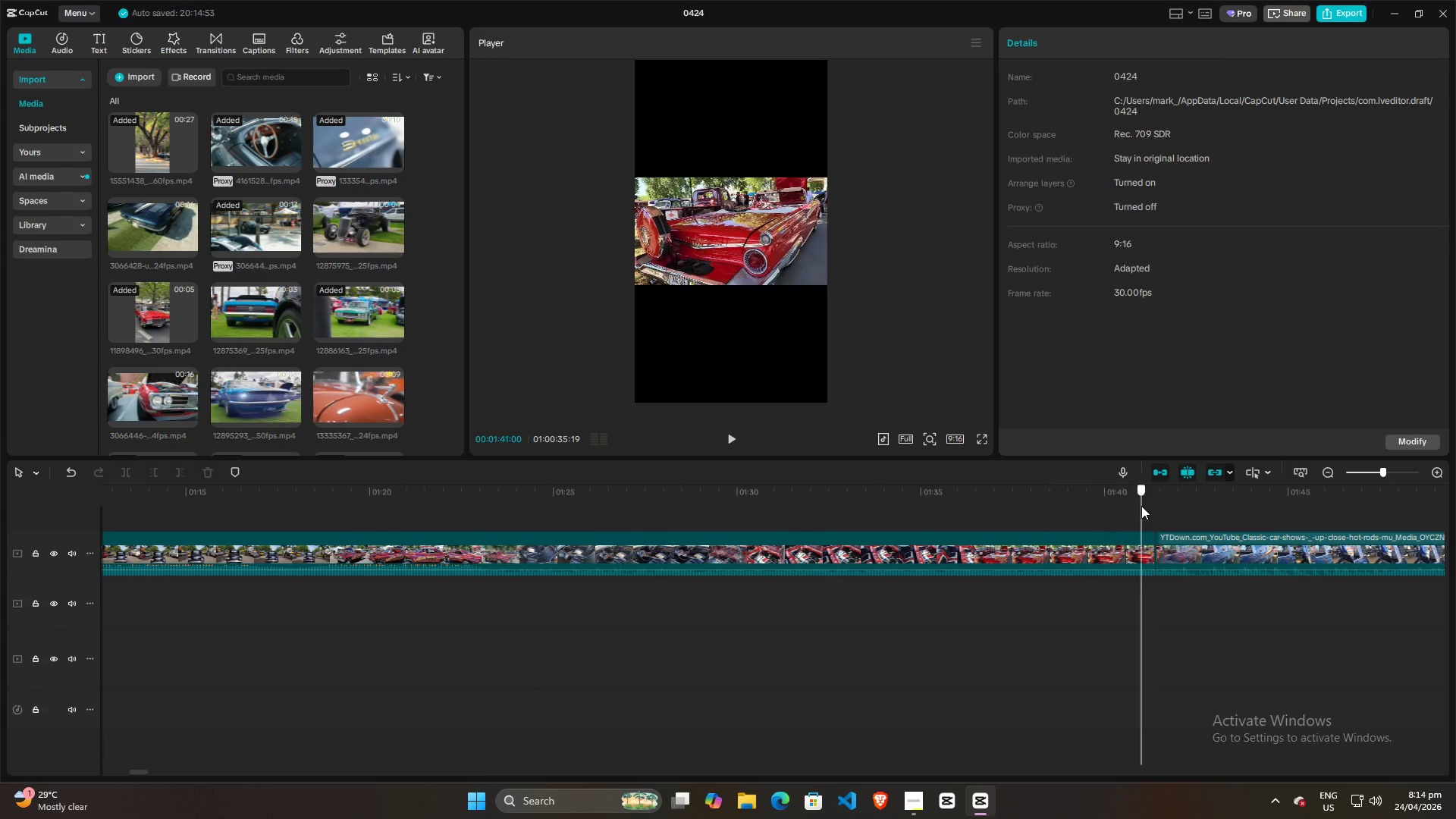 
triple_click([1141, 506])
 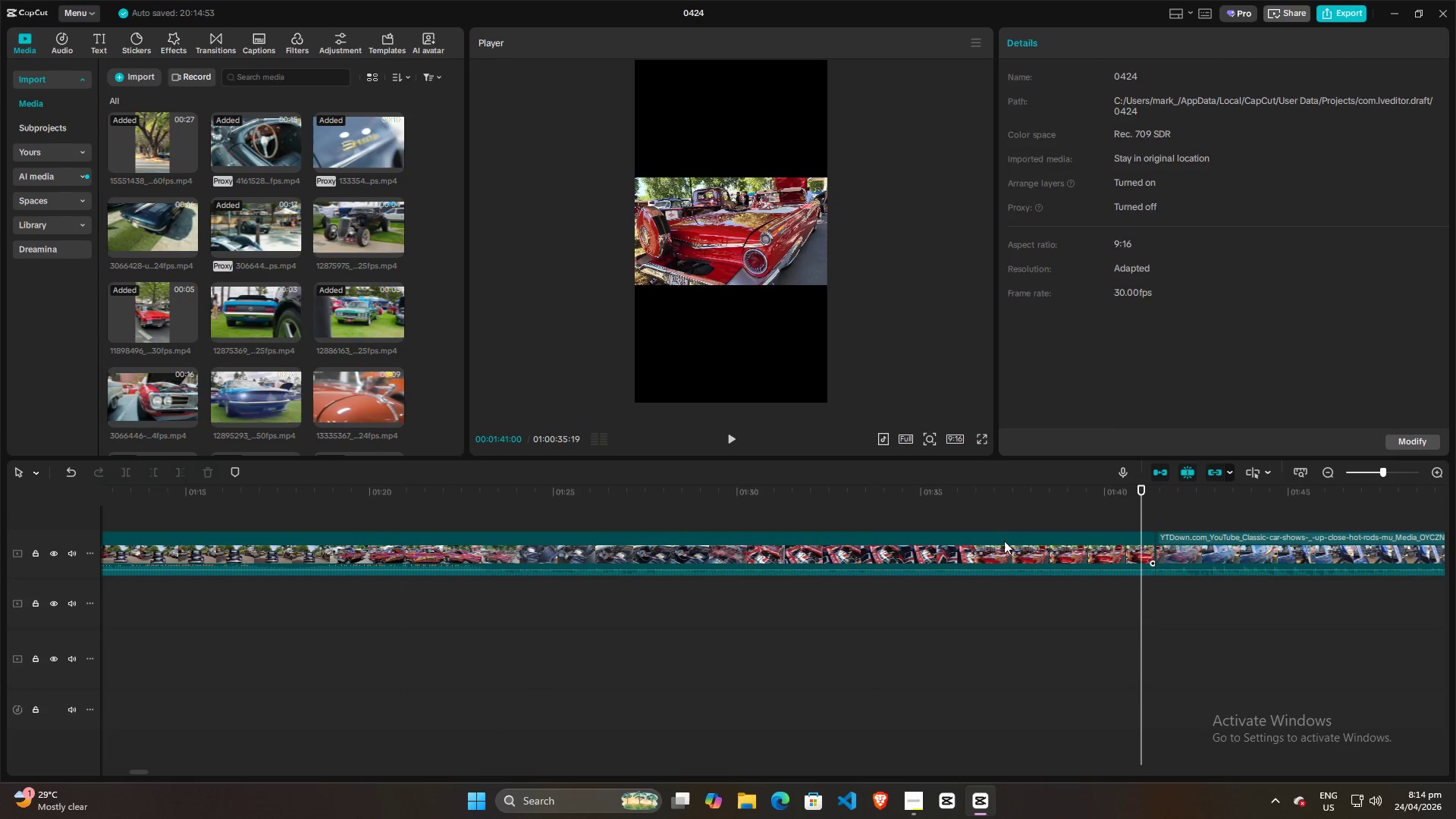 
left_click([1000, 541])
 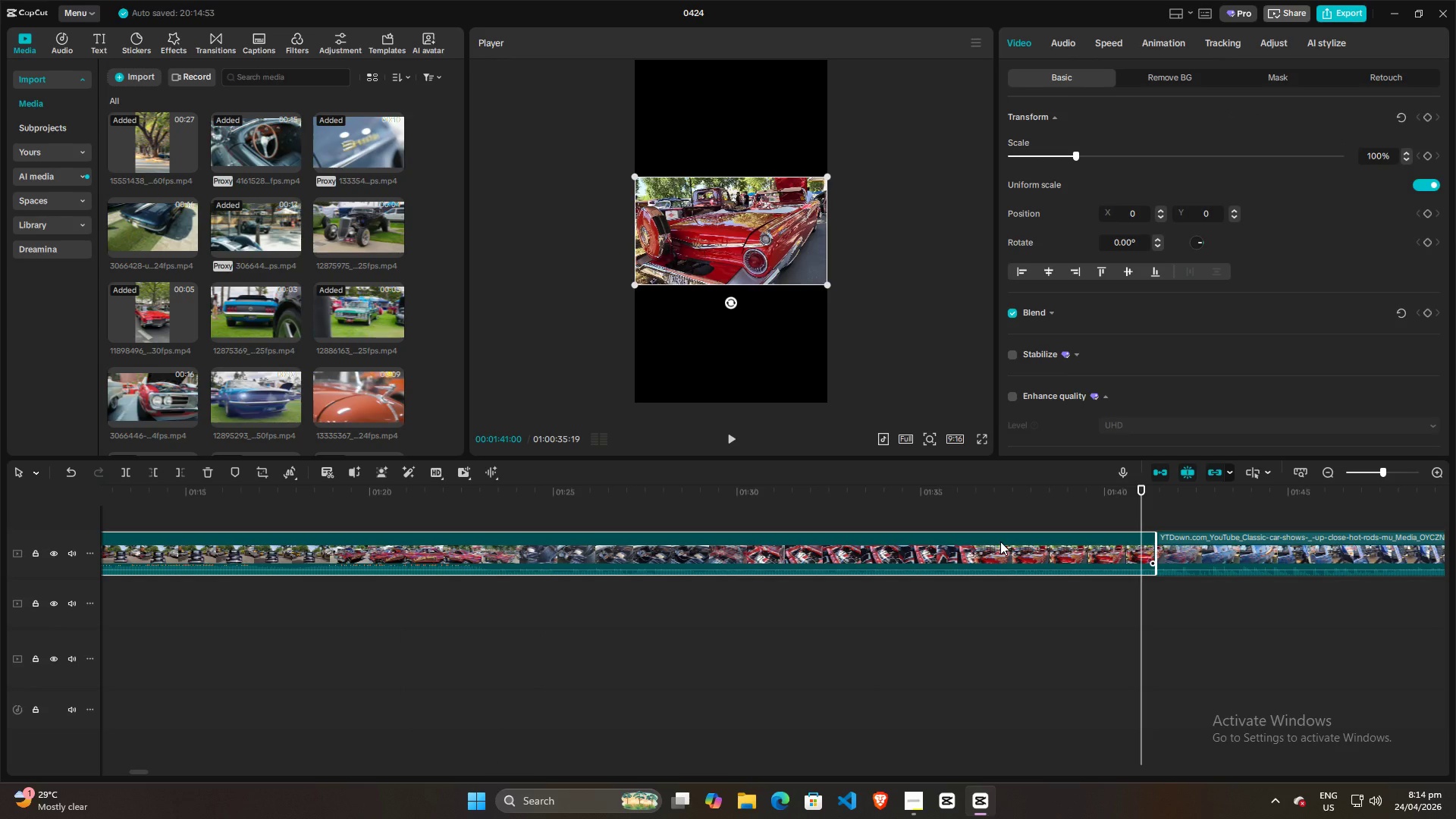 
key(Backspace)
 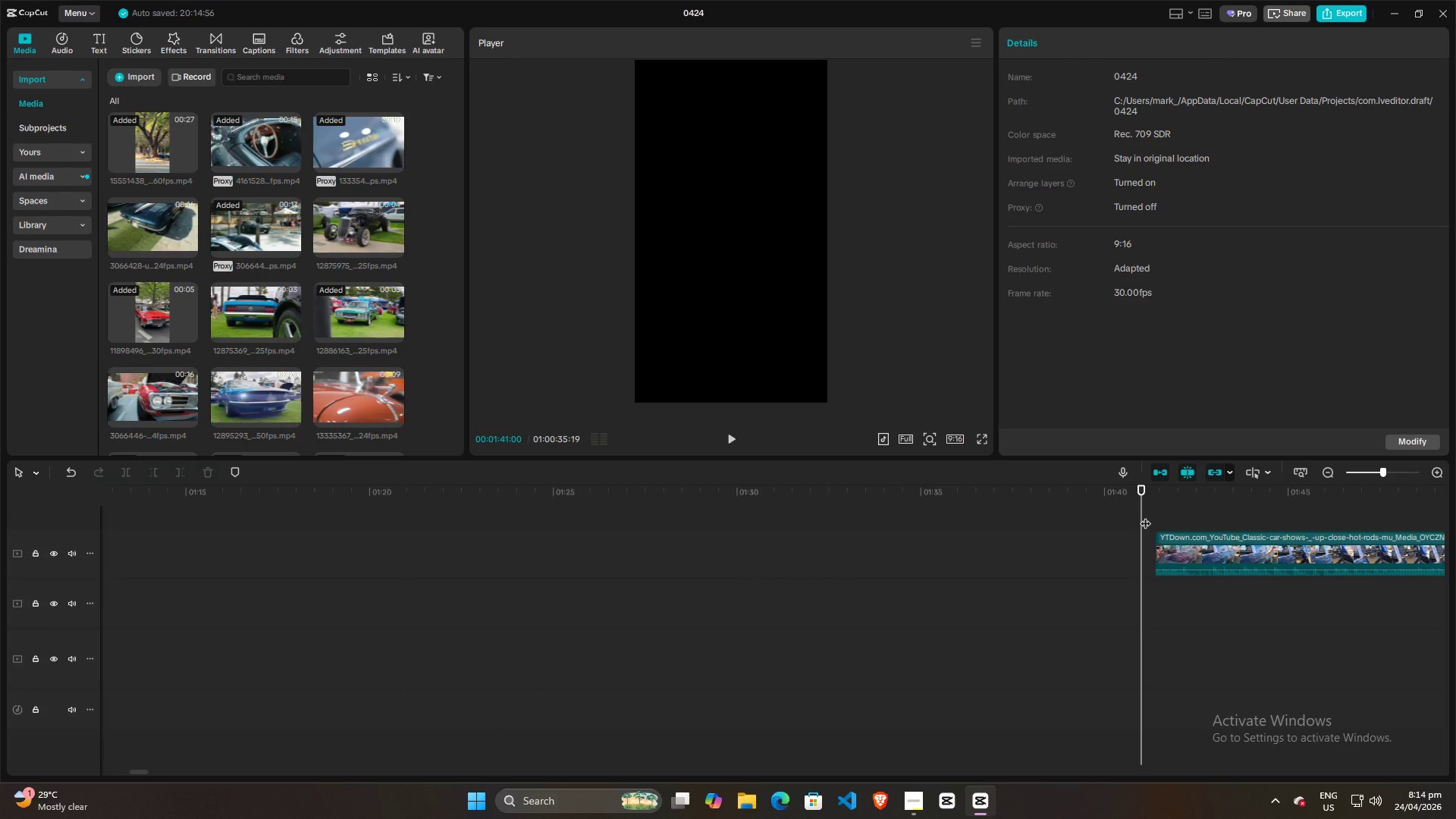 
left_click_drag(start_coordinate=[1145, 516], to_coordinate=[1146, 551])
 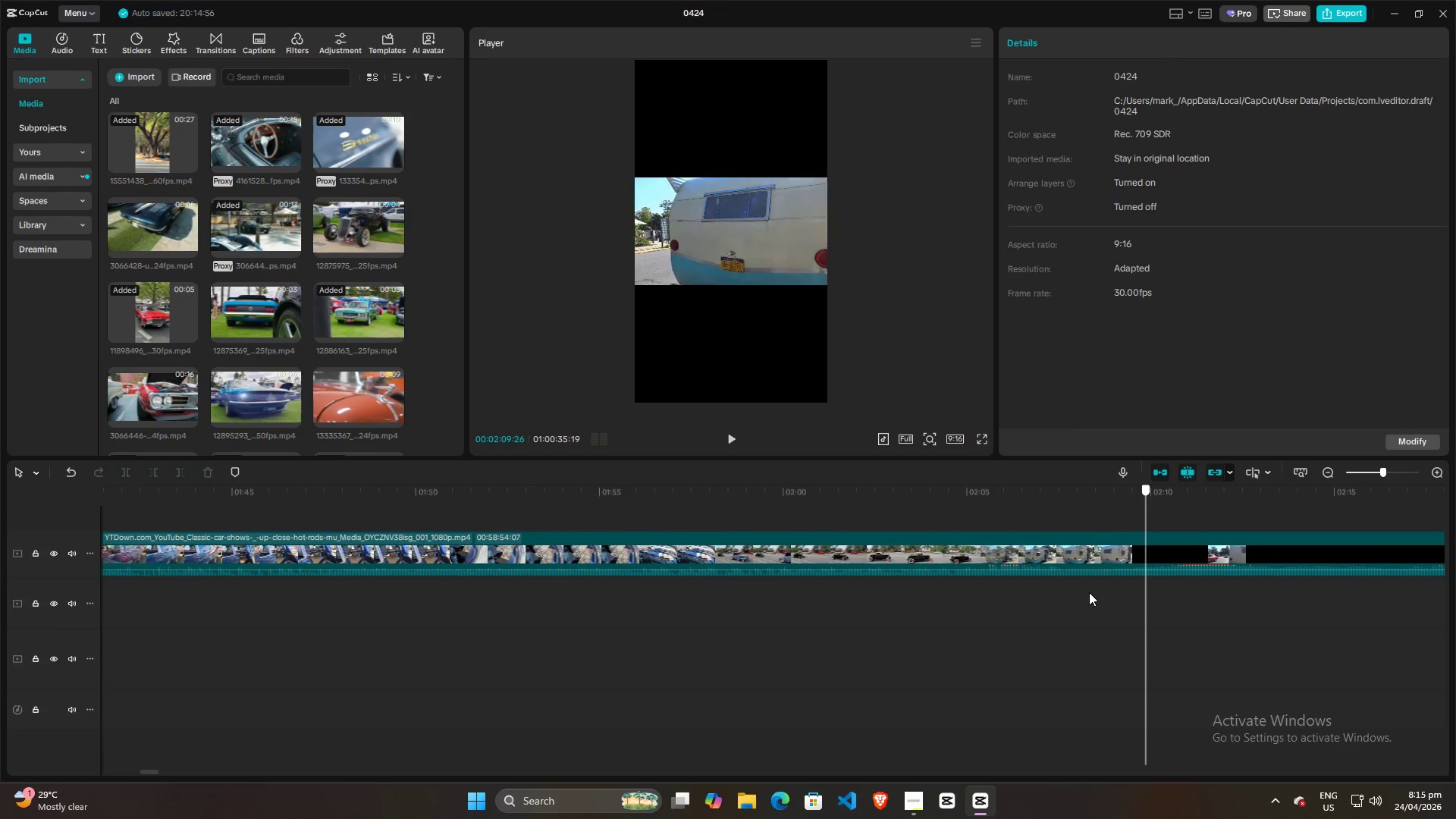 
hold_key(key=ControlLeft, duration=0.7)
scroll: coordinate [1090, 596], scroll_direction: down, amount: 4.0
 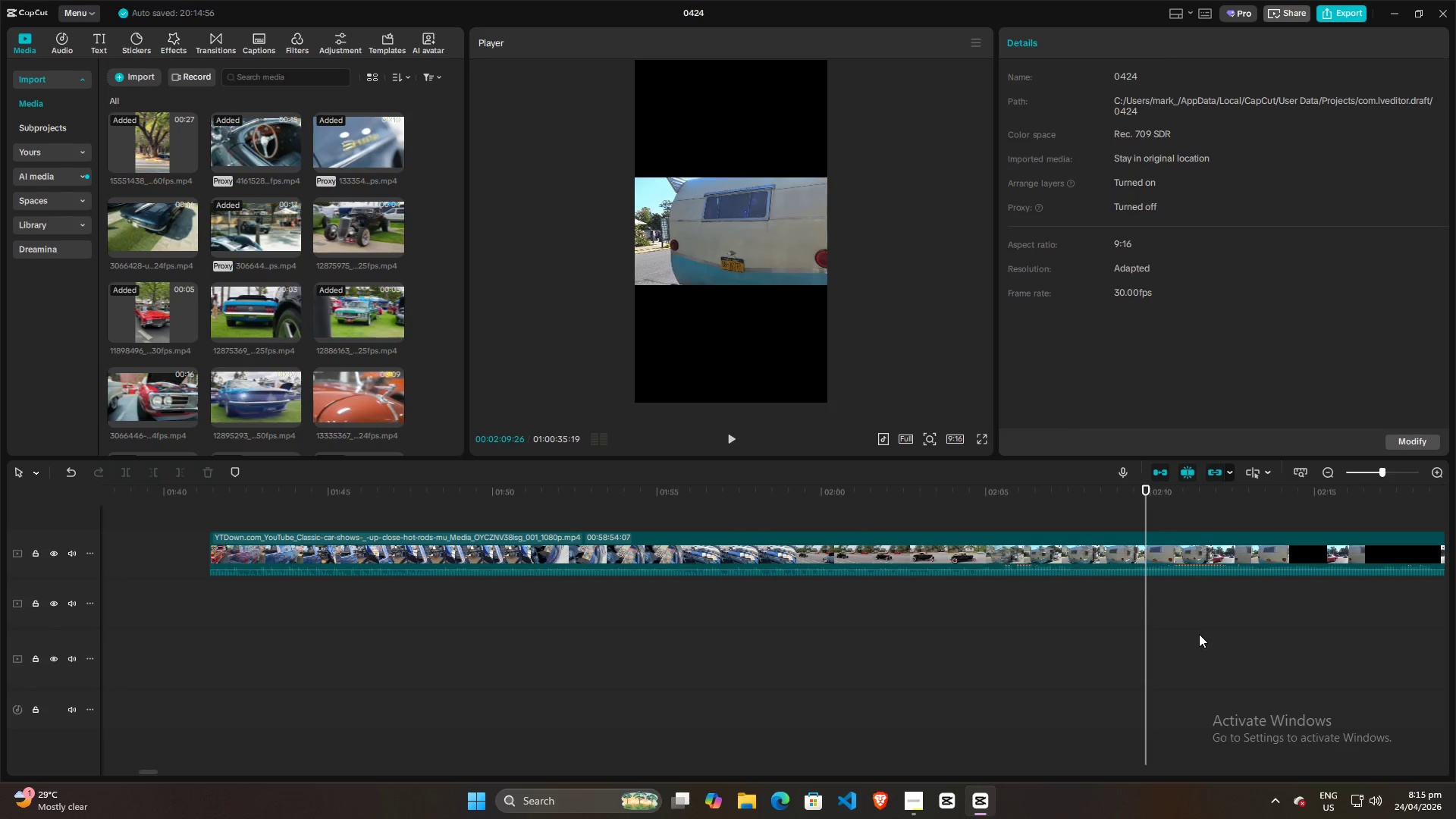 
hold_key(key=ControlLeft, duration=0.66)
scroll: coordinate [1191, 632], scroll_direction: down, amount: 5.0
 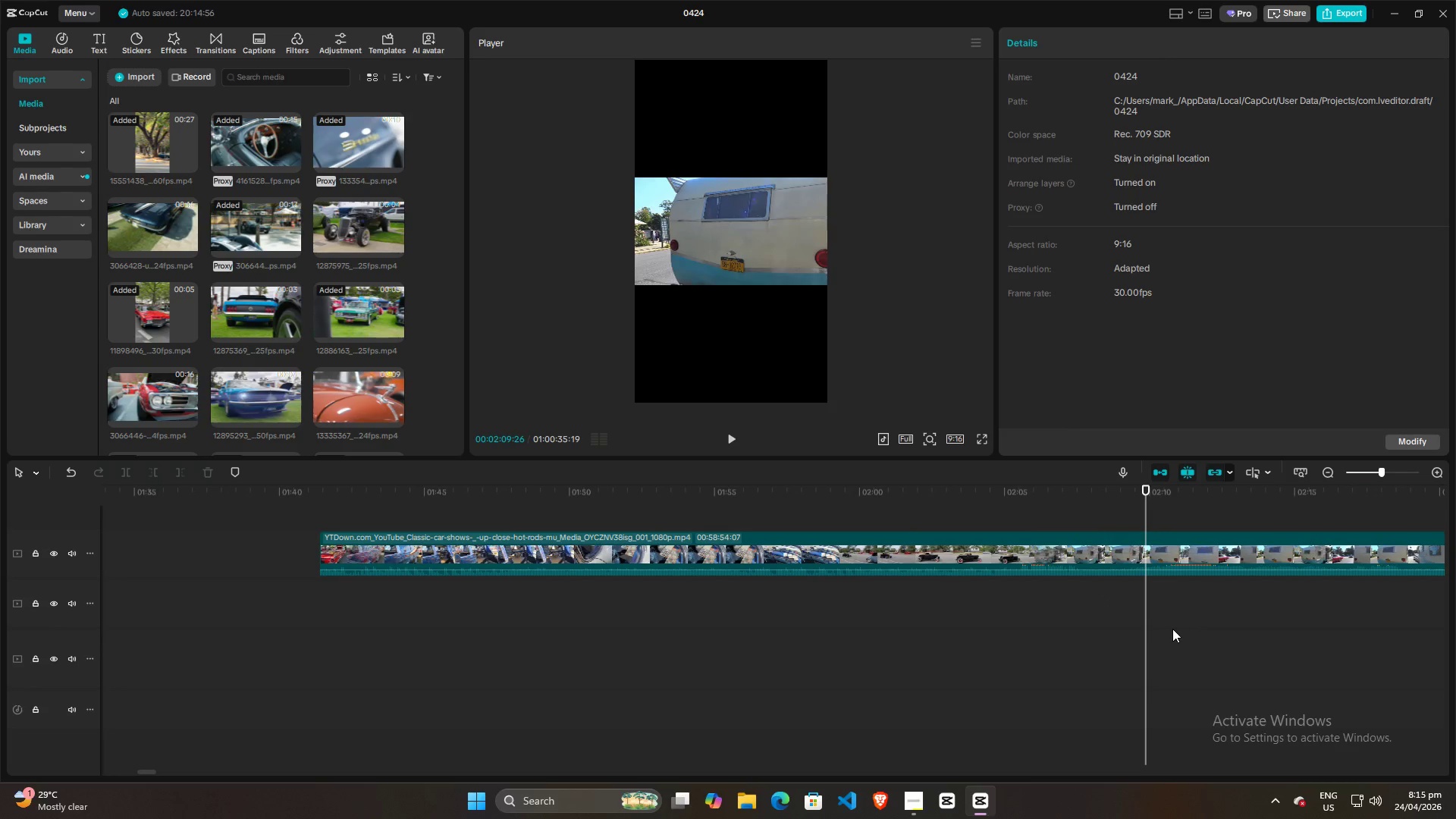 
hold_key(key=ControlLeft, duration=0.91)
scroll: coordinate [1170, 627], scroll_direction: down, amount: 4.0
 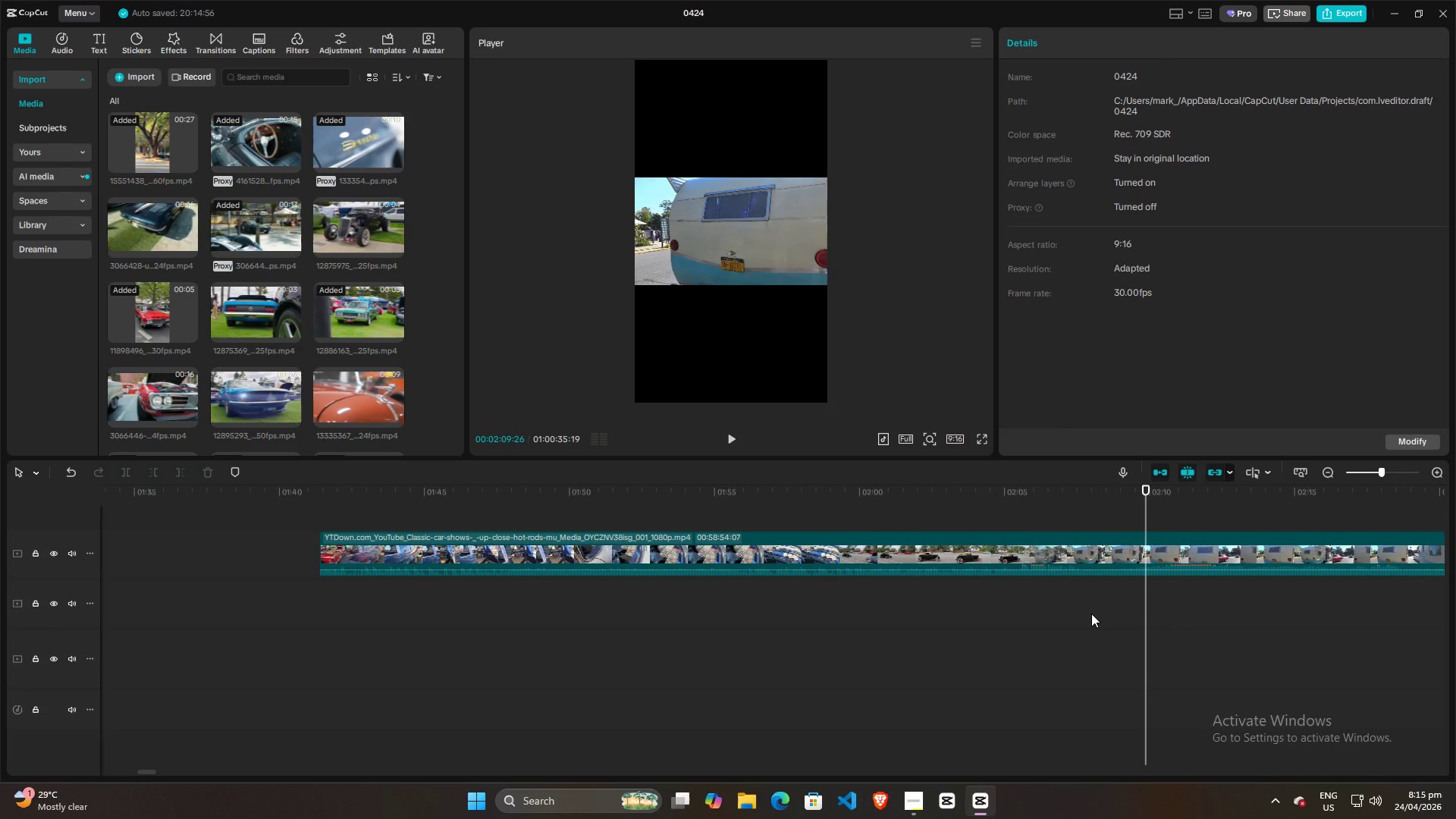 
left_click([1087, 613])
 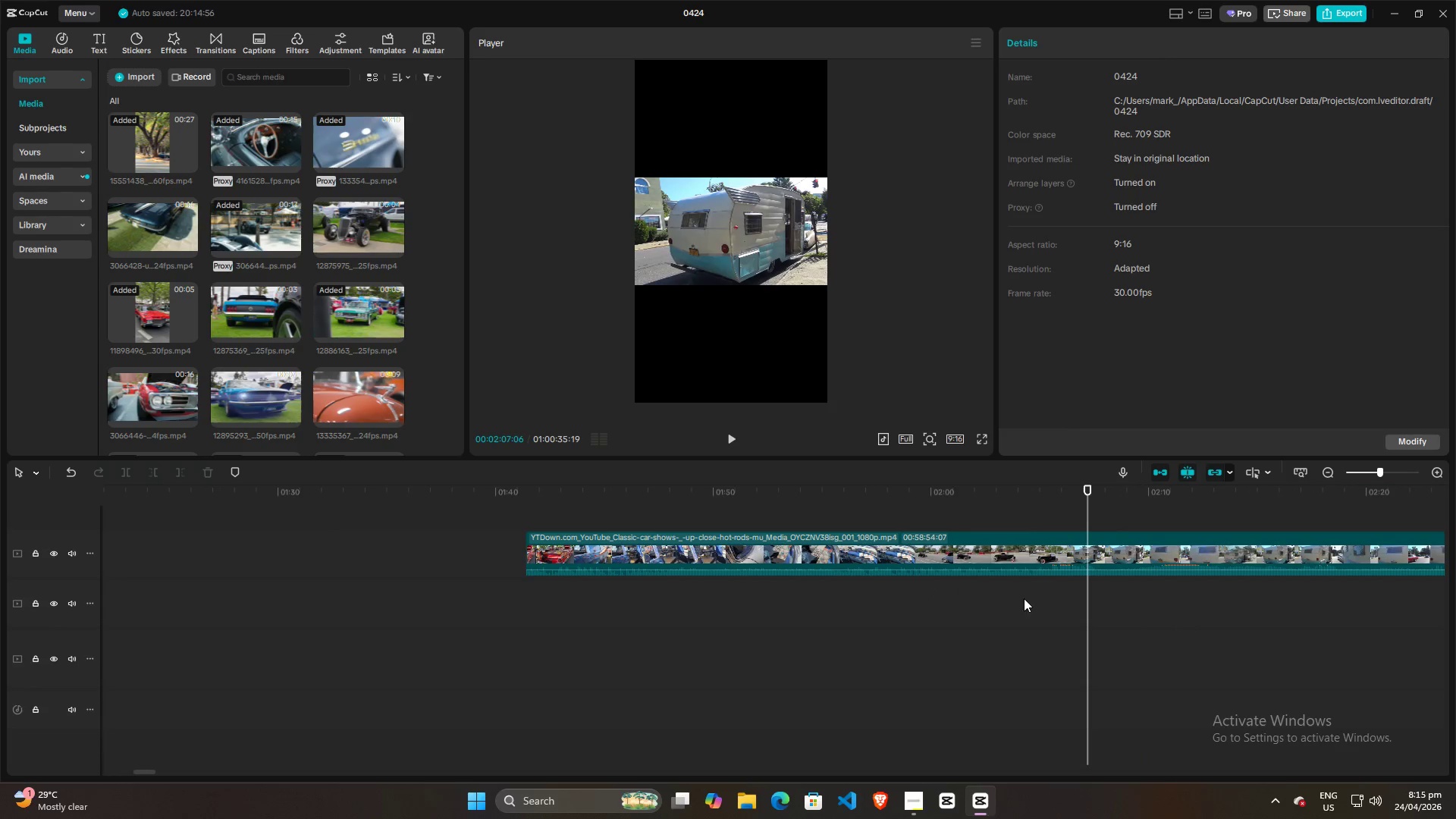 
hold_key(key=ControlLeft, duration=0.7)
scroll: coordinate [1060, 629], scroll_direction: down, amount: 2.0
 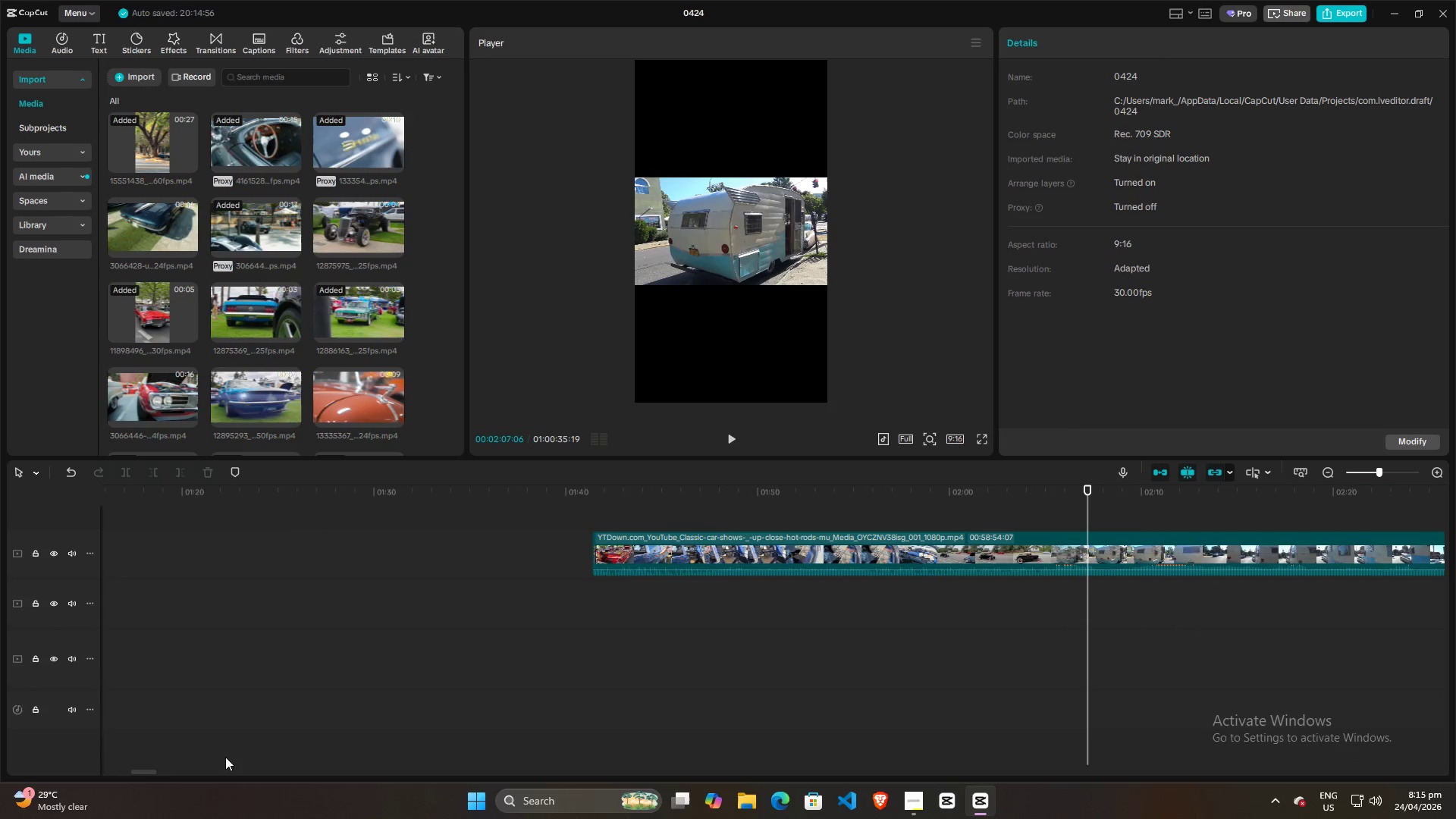 
left_click_drag(start_coordinate=[145, 774], to_coordinate=[140, 771])
 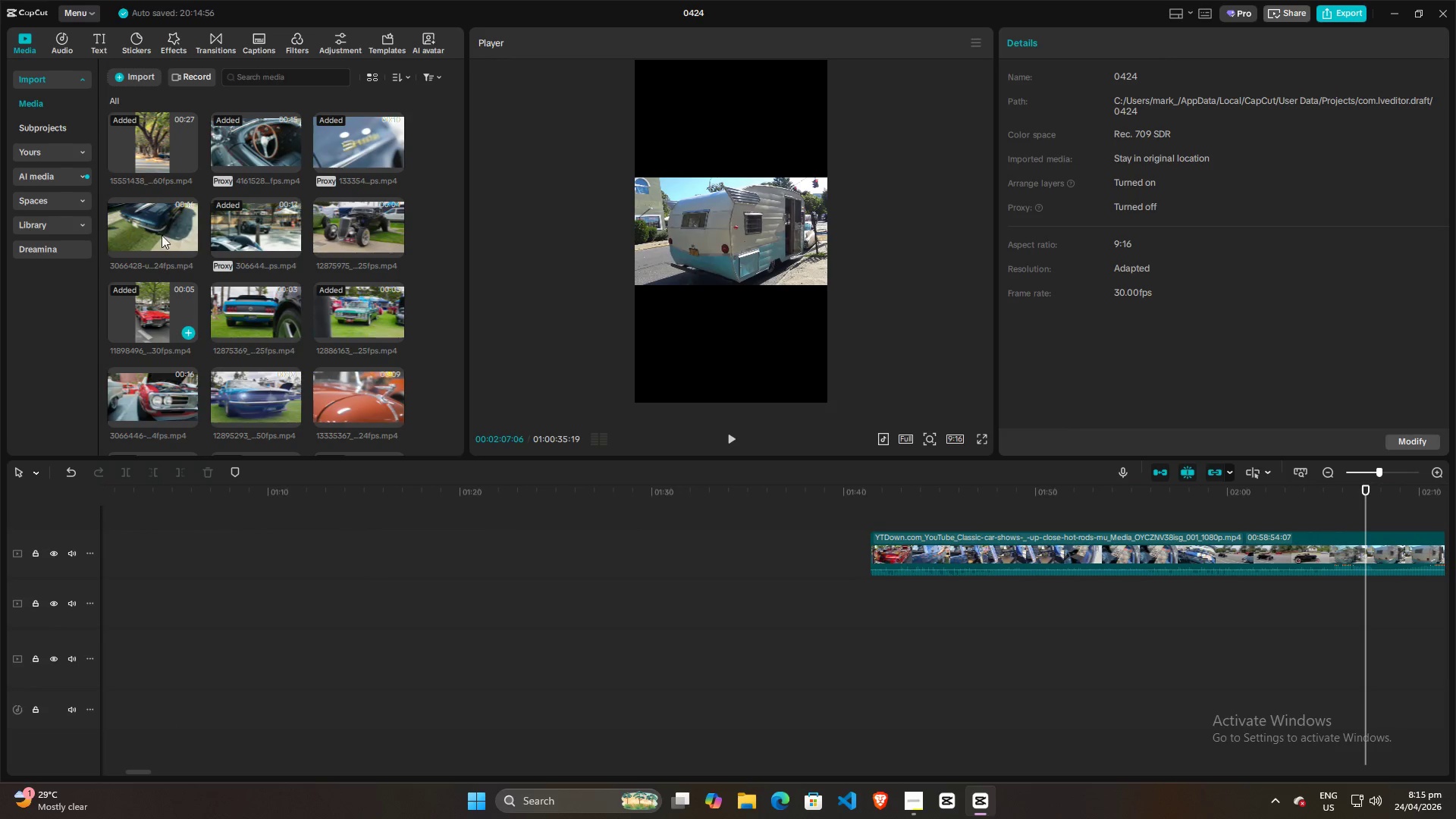 
left_click([157, 225])
 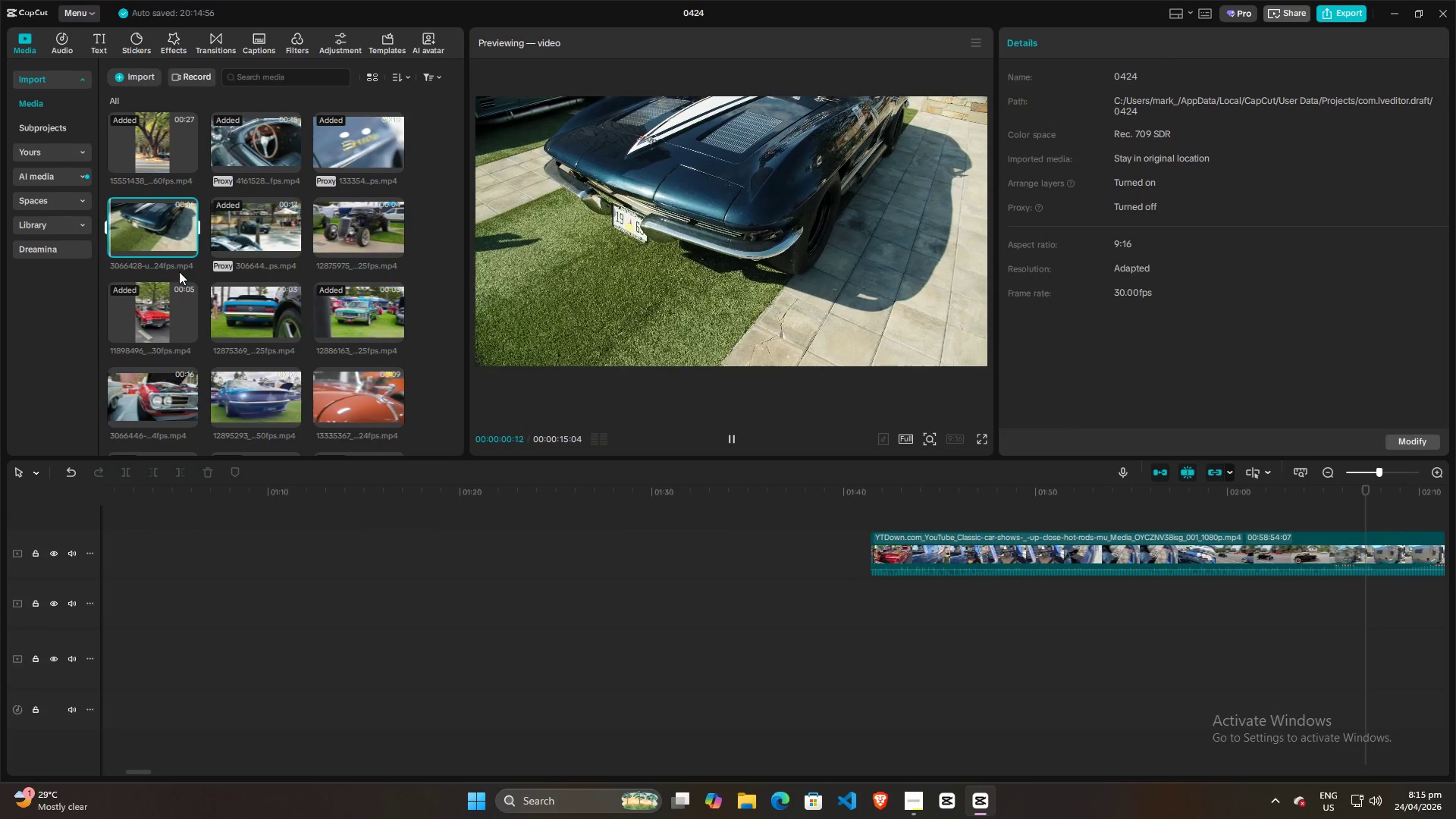 
mouse_move([202, 282])
 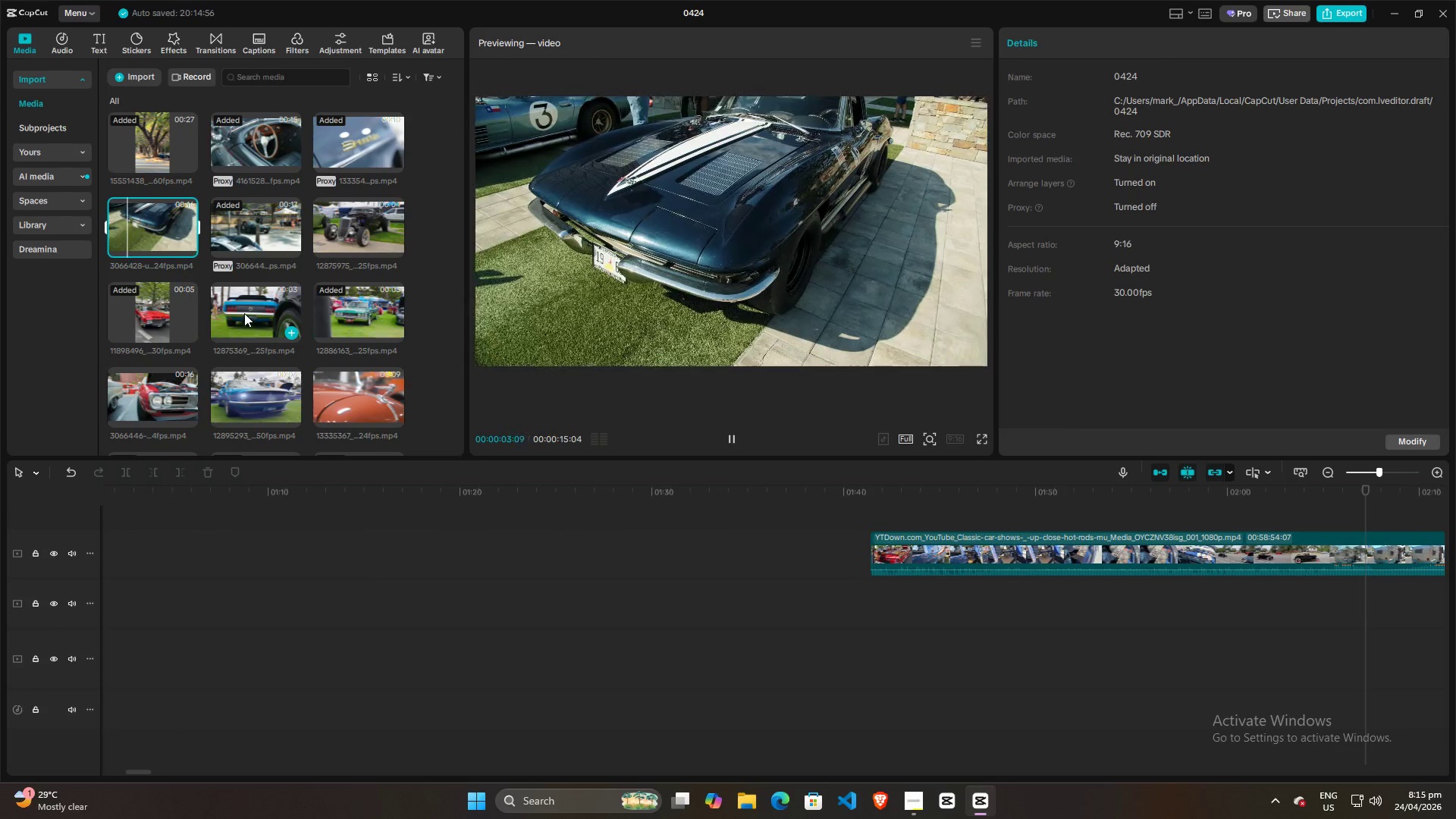 
left_click([354, 303])
 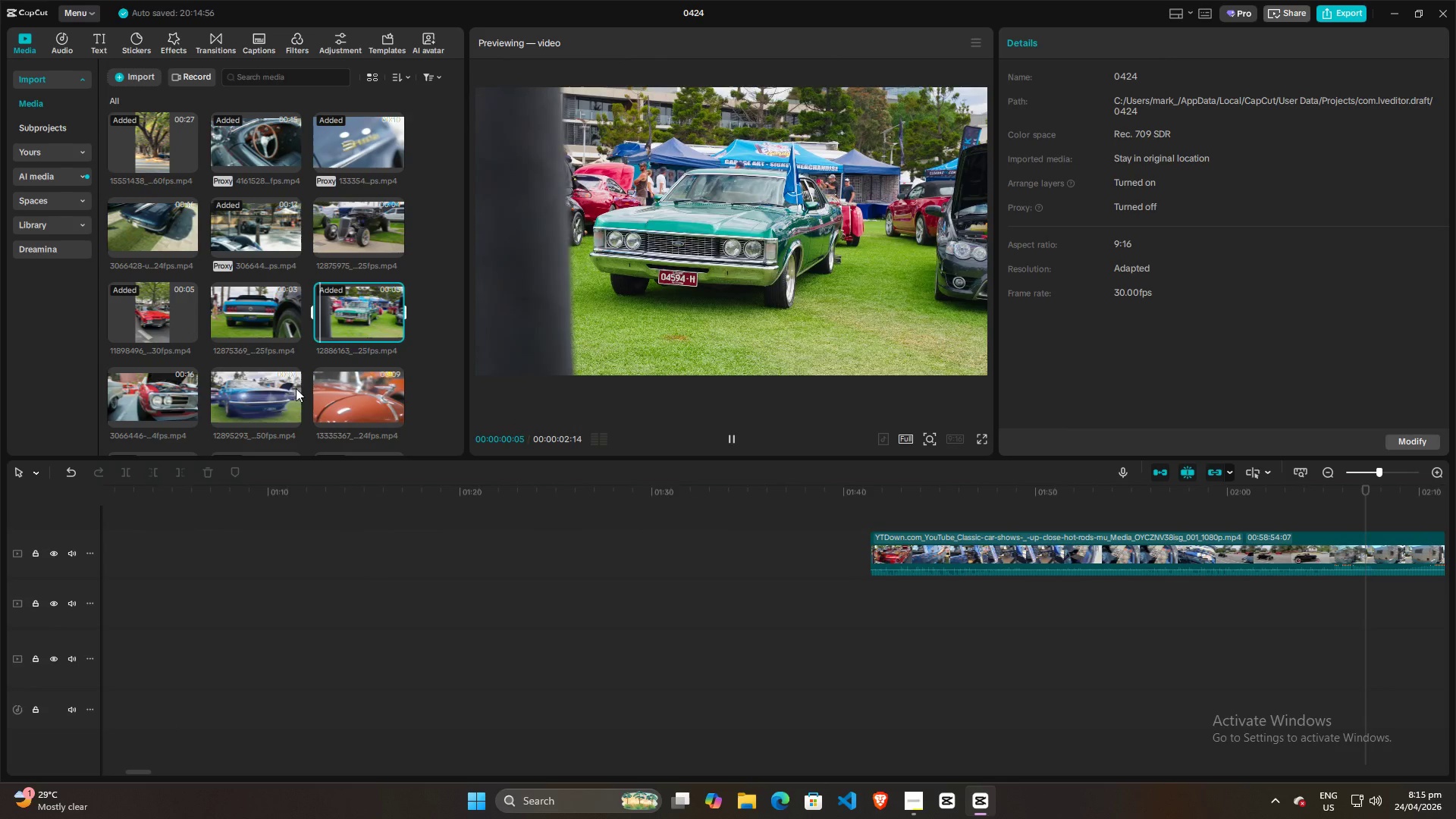 
left_click([262, 398])
 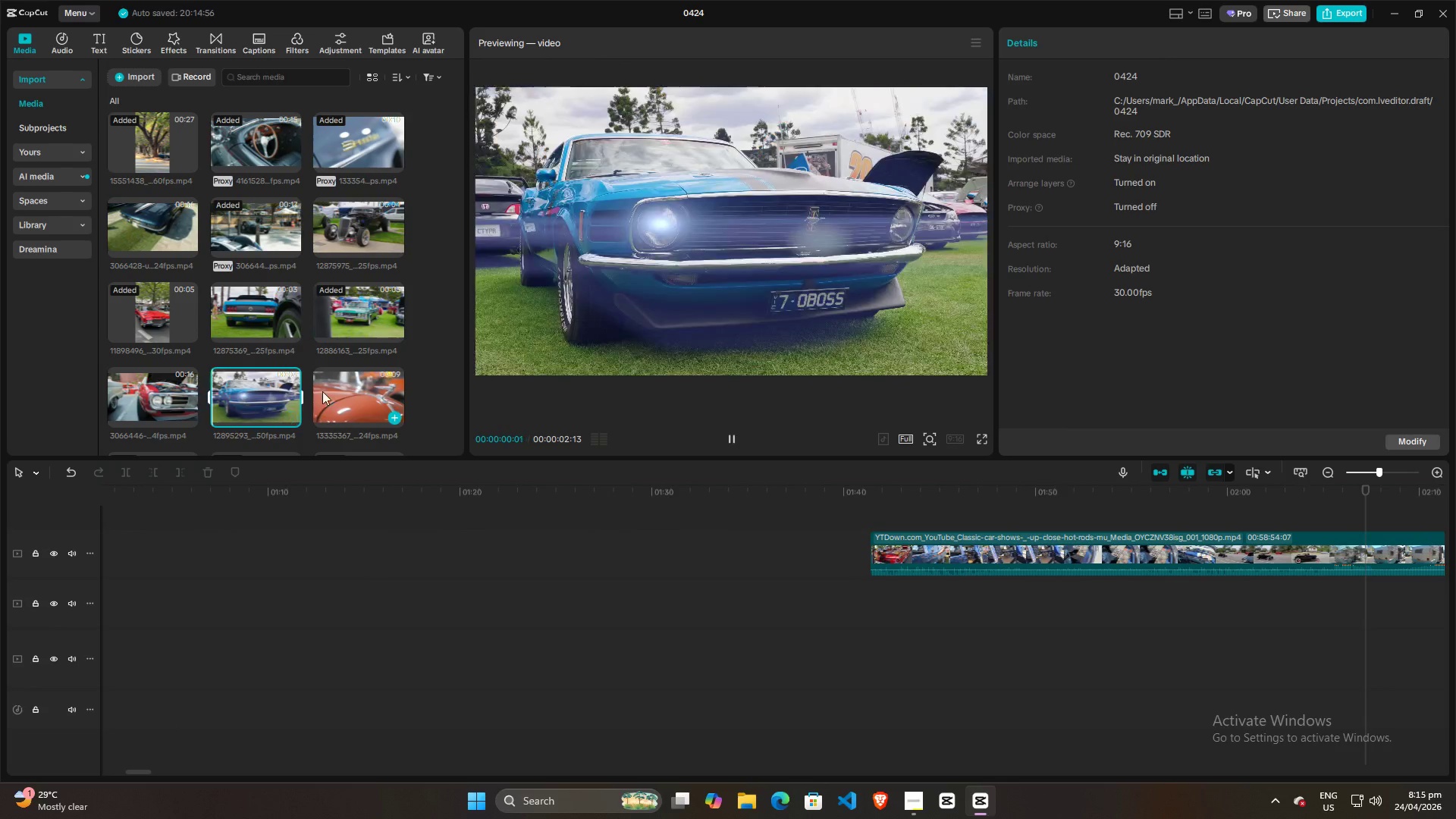 
left_click([324, 391])
 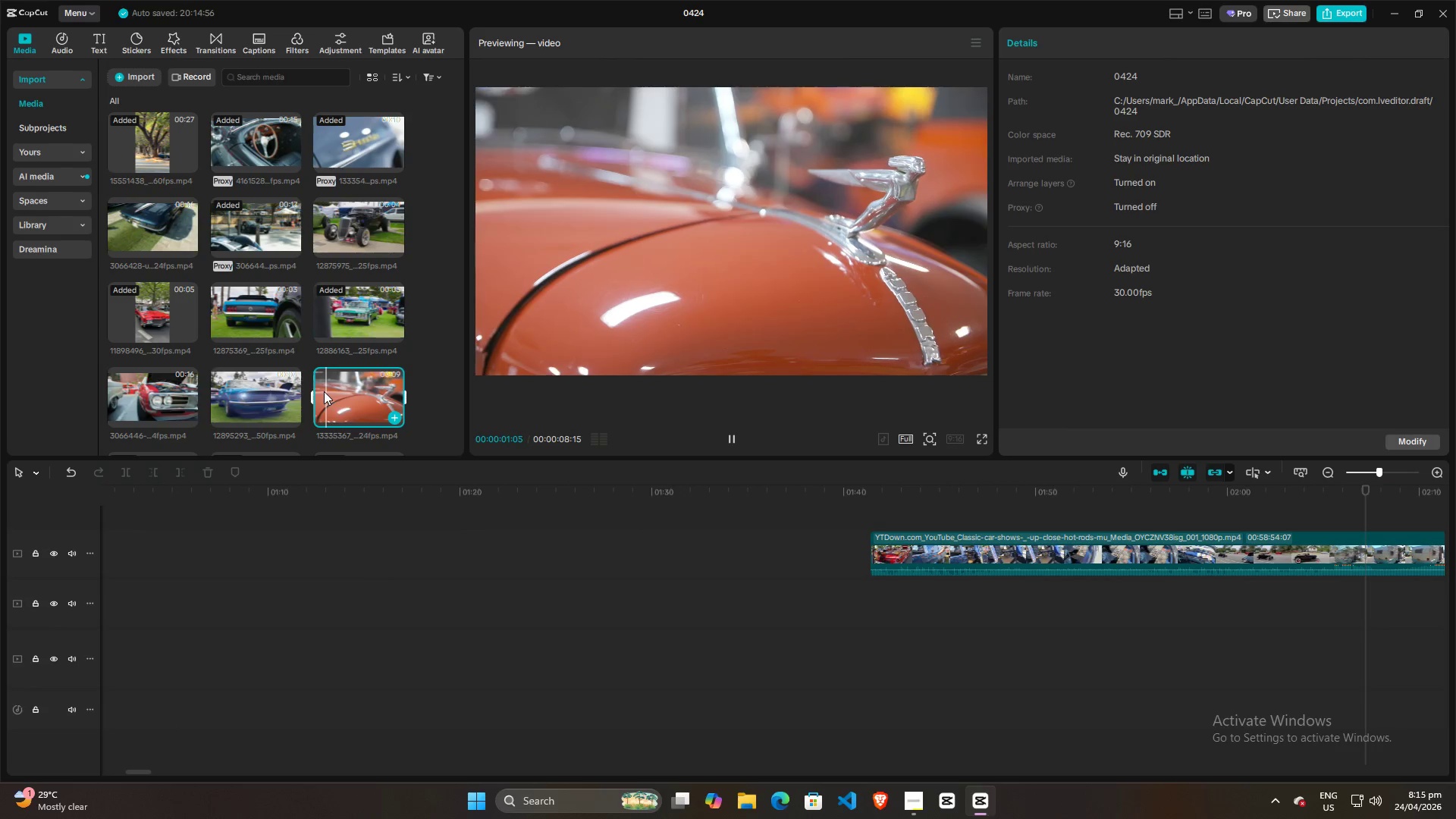 
left_click([145, 401])
 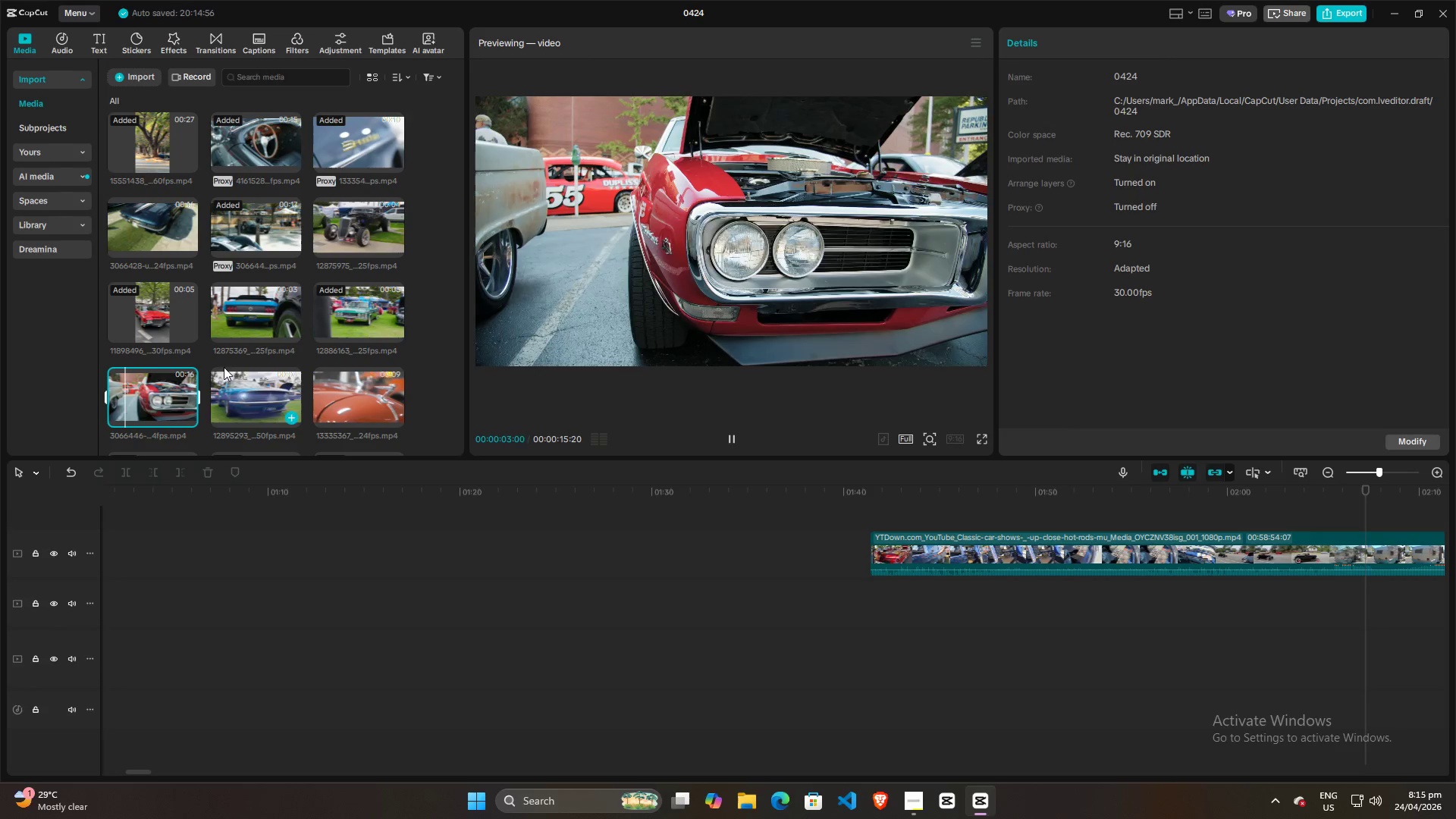 
left_click([265, 231])
 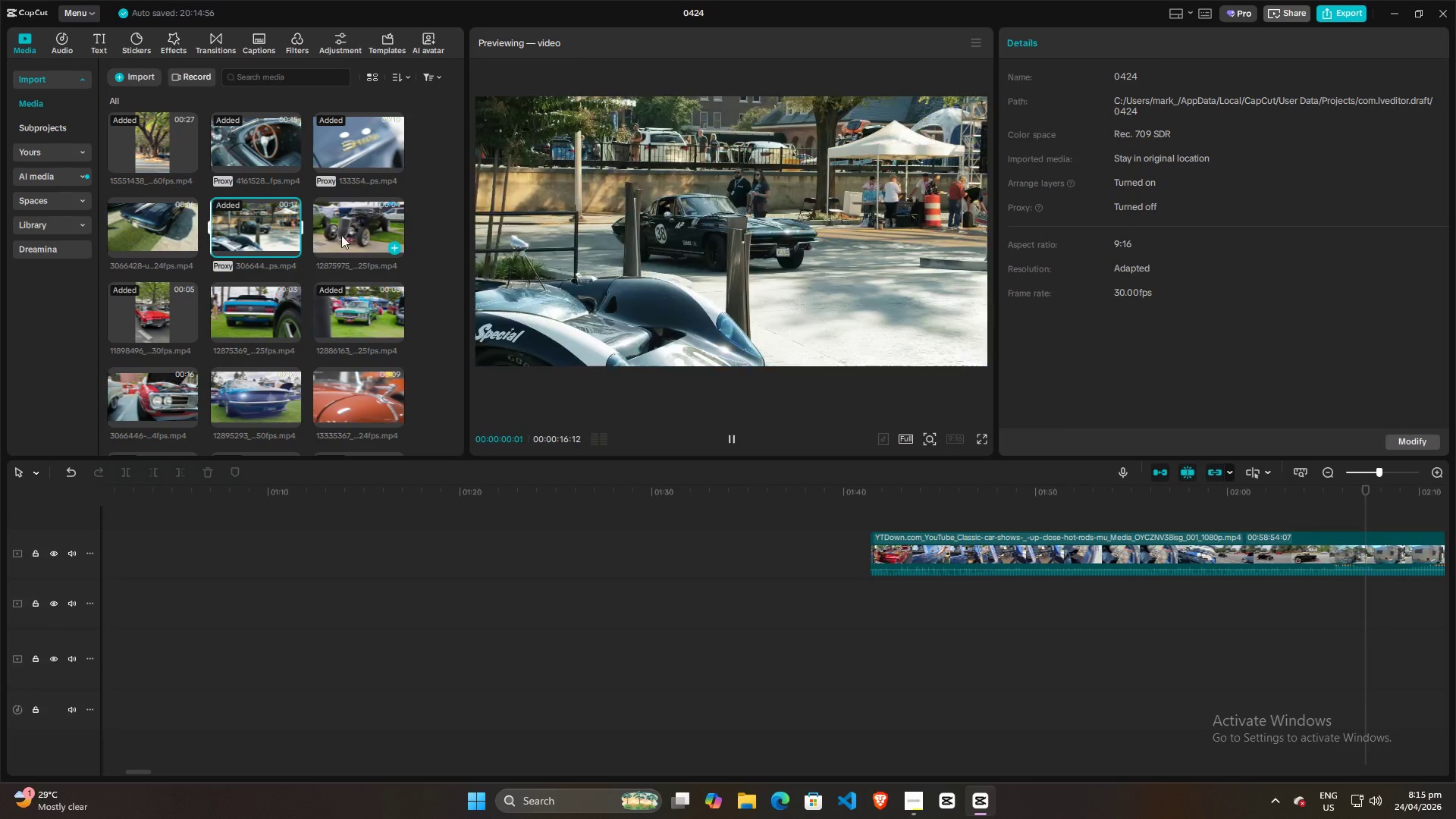 
left_click([343, 231])
 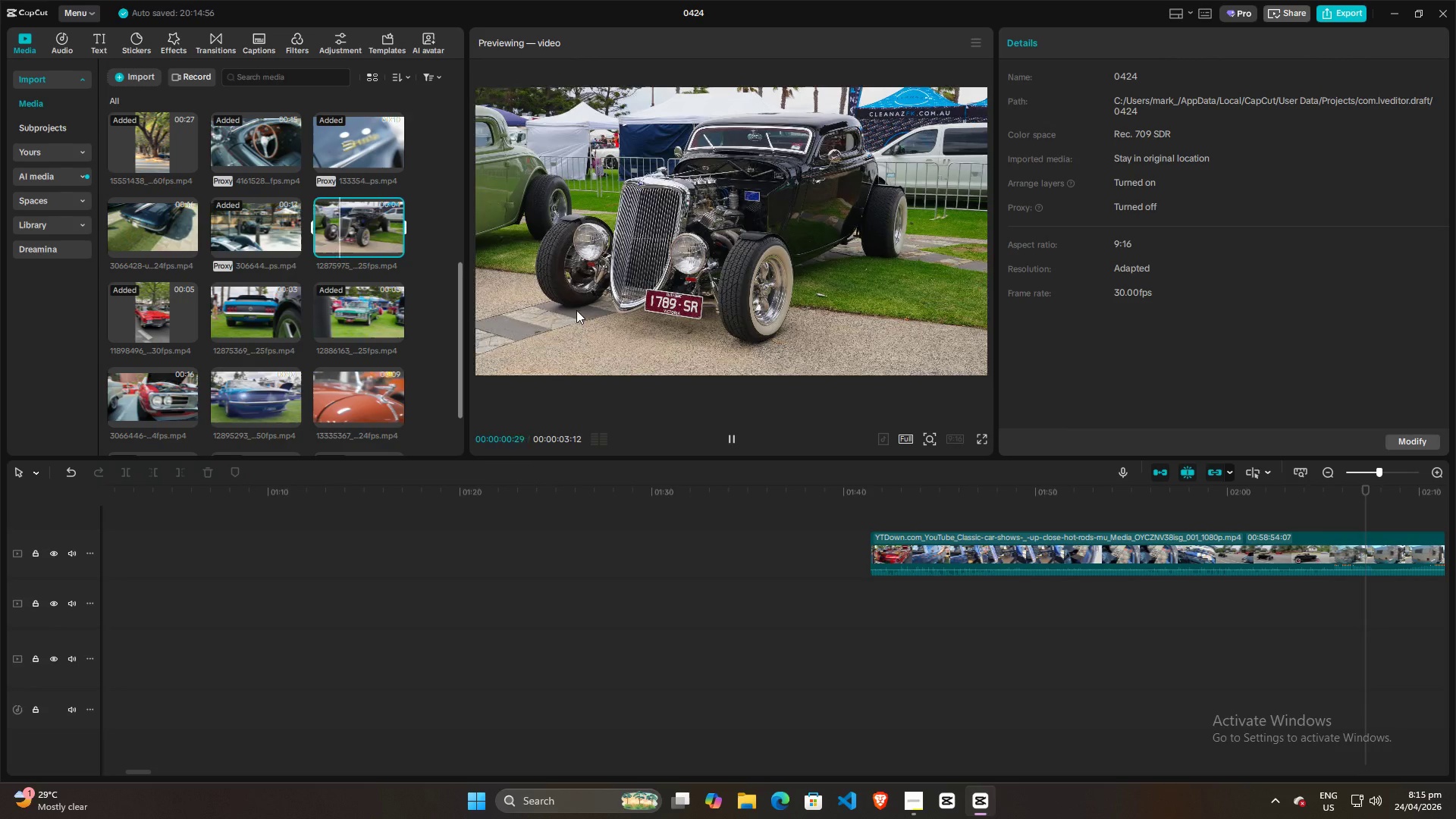 
left_click_drag(start_coordinate=[366, 219], to_coordinate=[429, 551])
 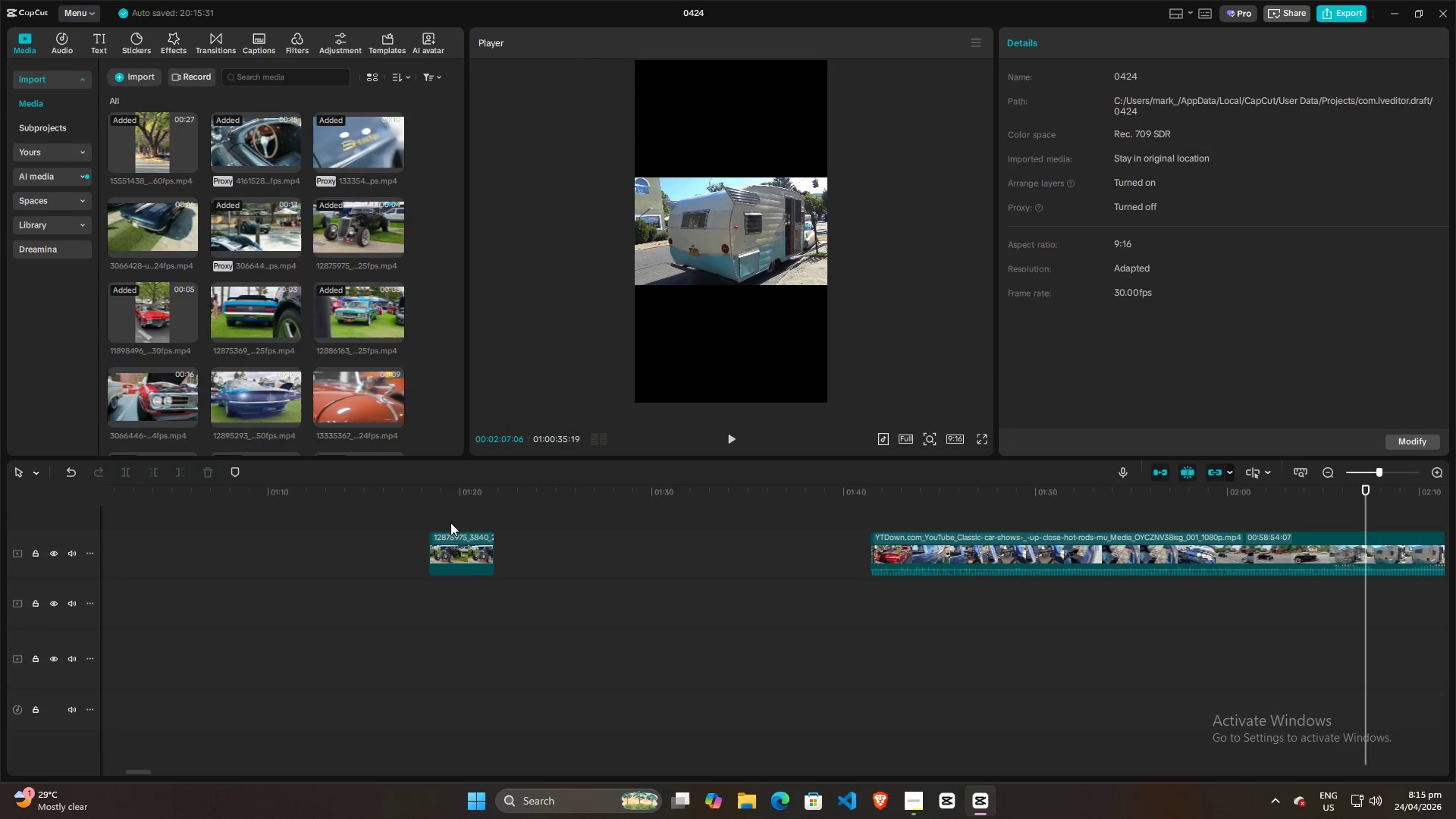 
left_click([450, 516])
 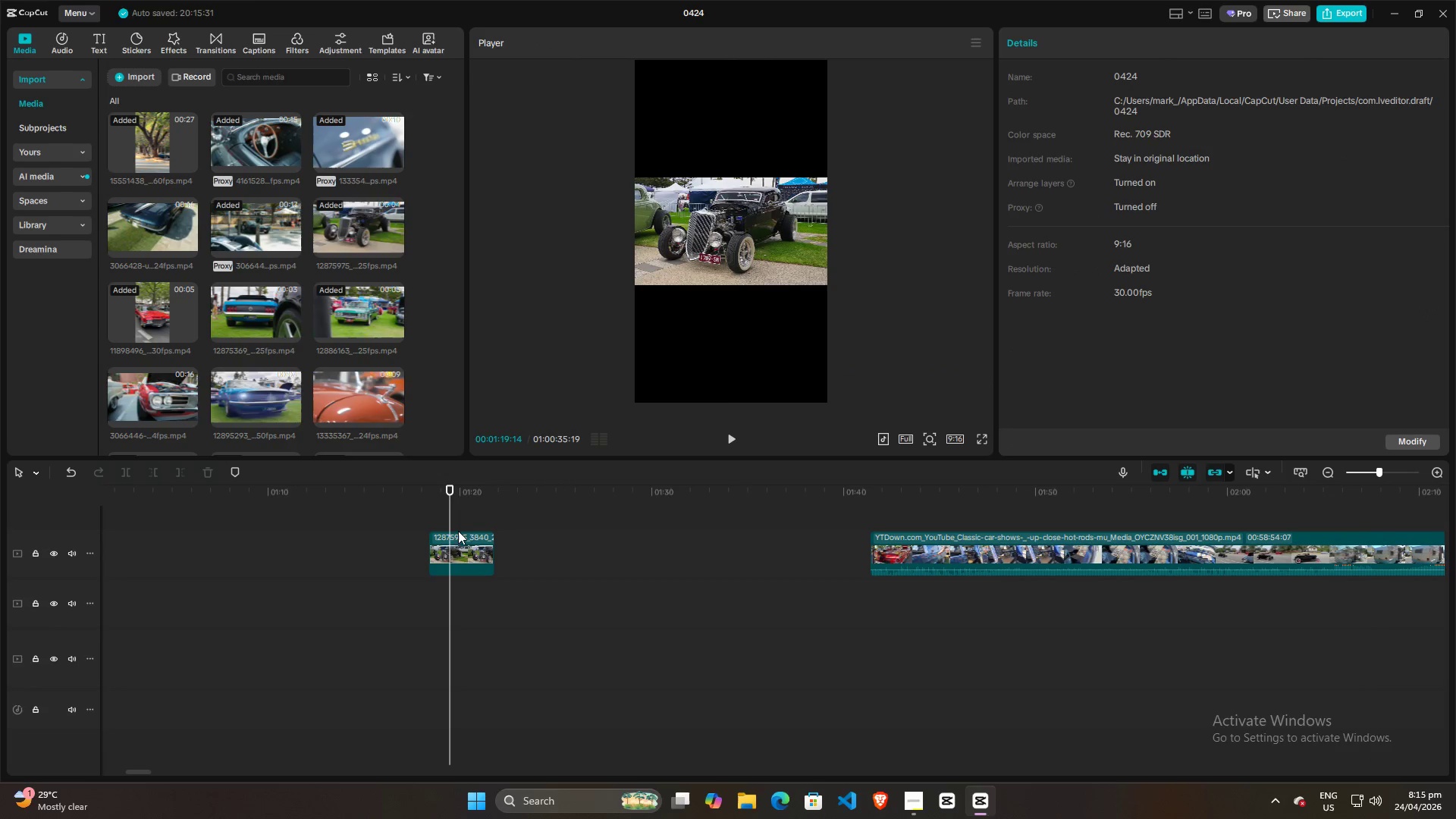 
left_click([453, 540])
 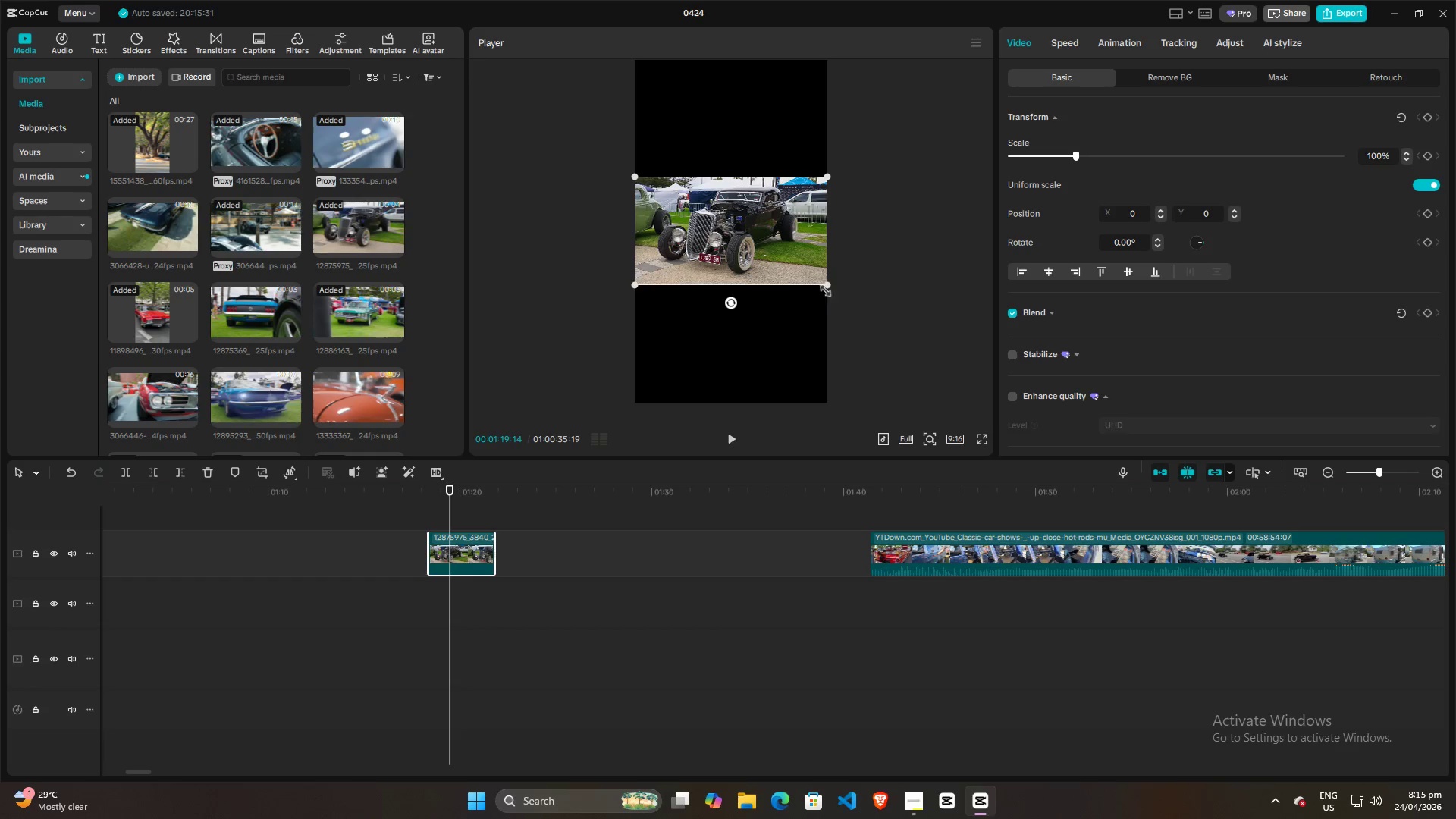 
left_click_drag(start_coordinate=[831, 284], to_coordinate=[1126, 541])
 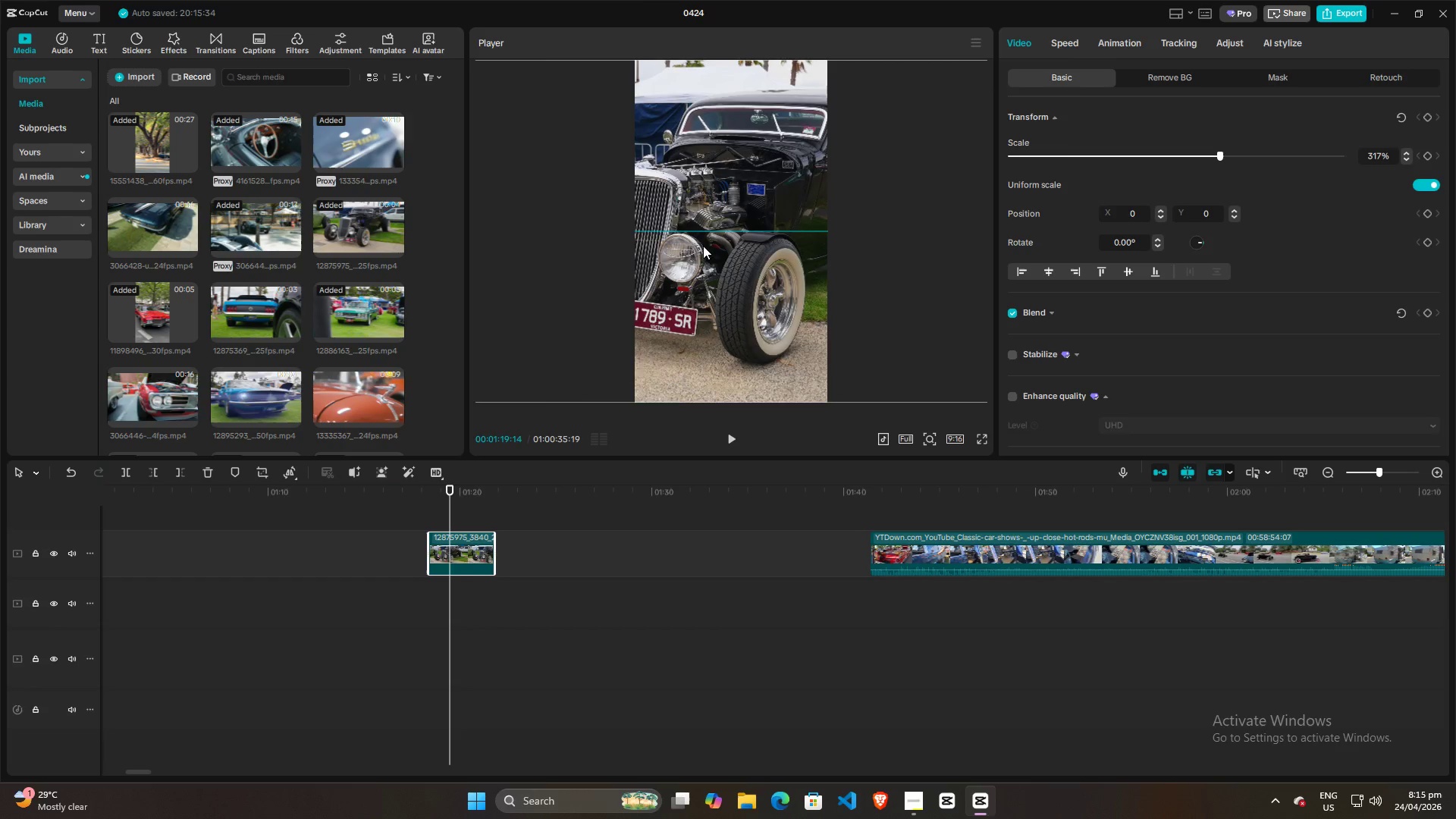 
left_click_drag(start_coordinate=[668, 249], to_coordinate=[739, 246])
 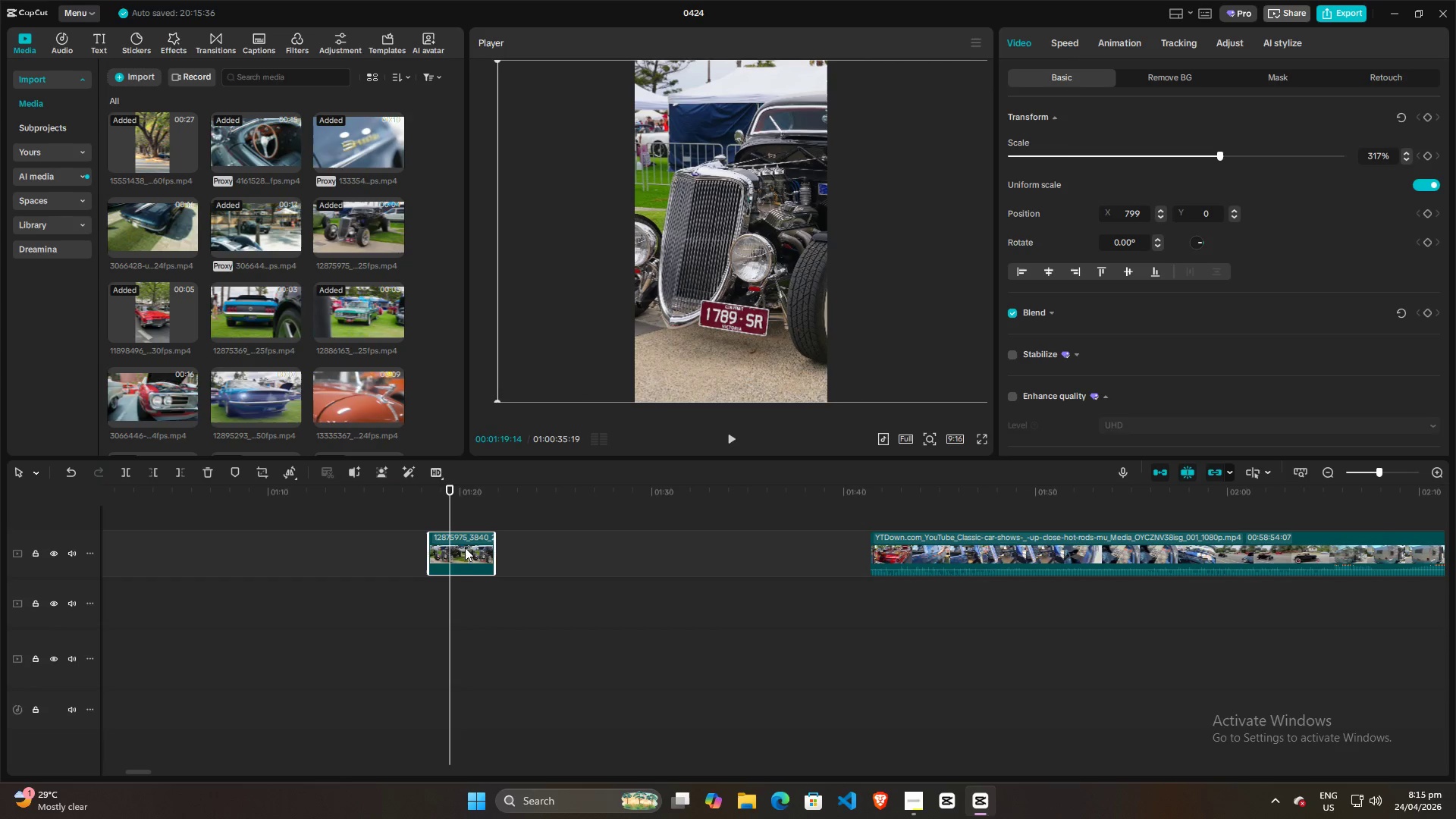 
left_click([463, 551])
 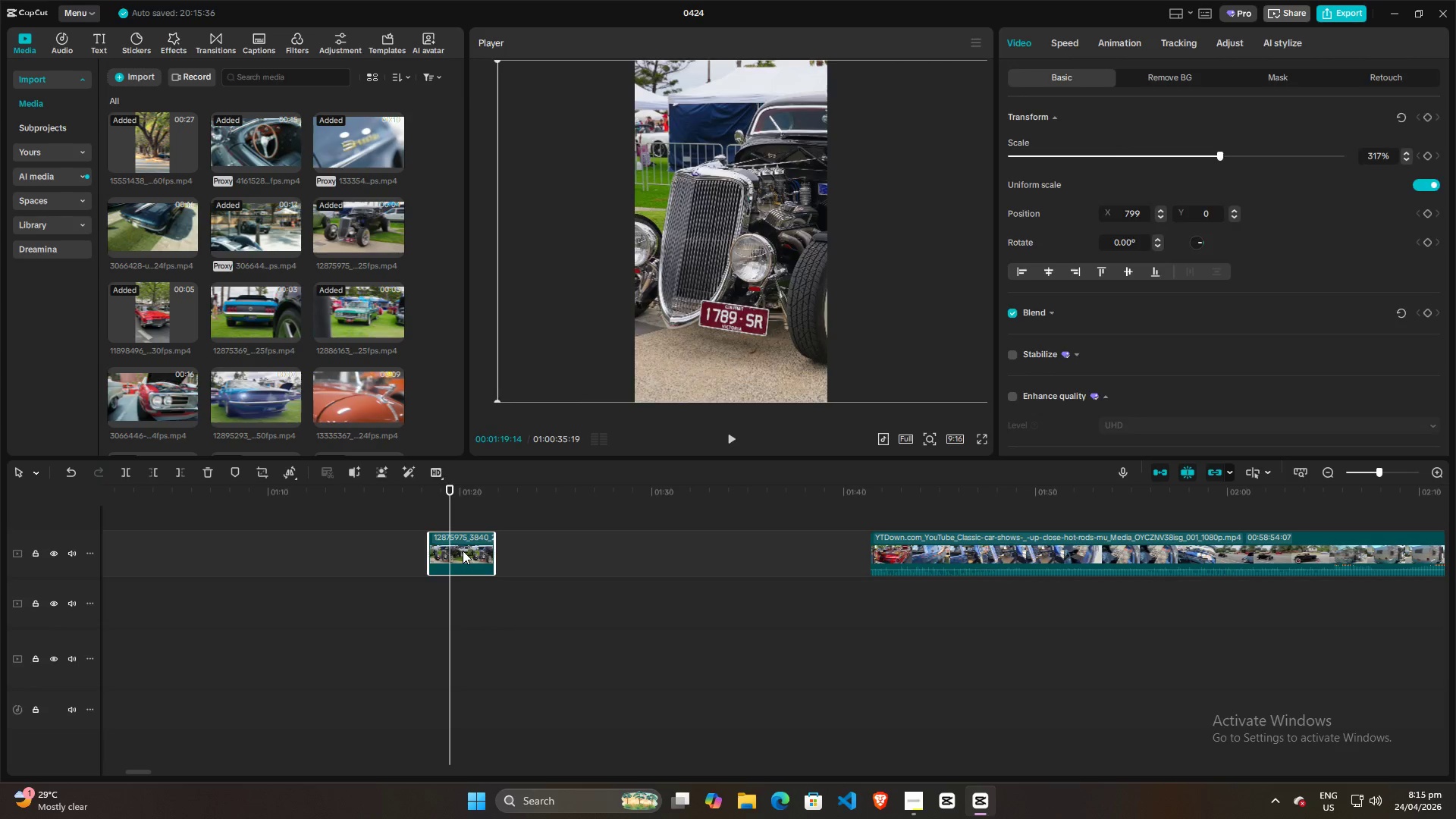 
key(Backspace)
 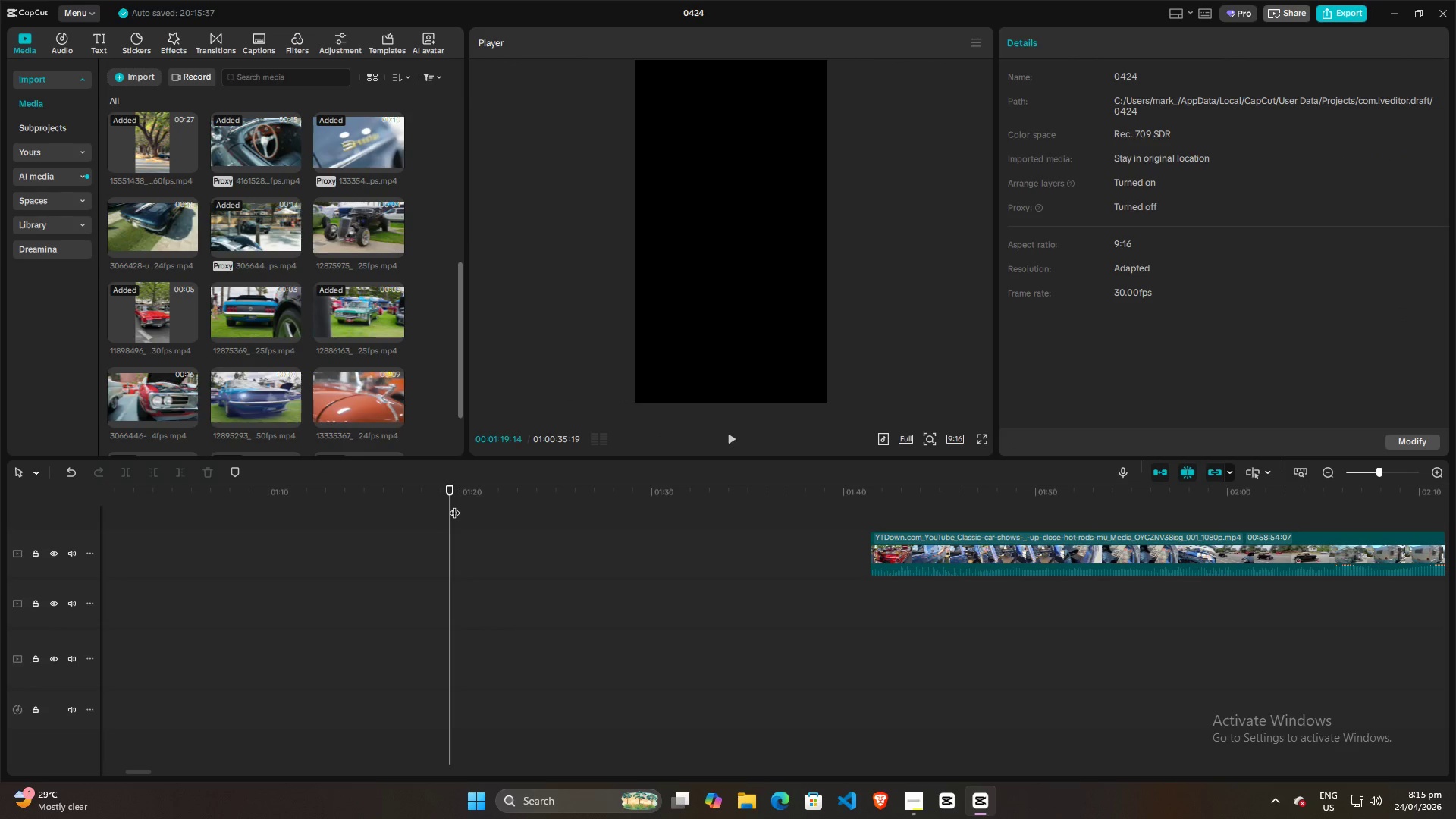 
left_click([952, 522])
 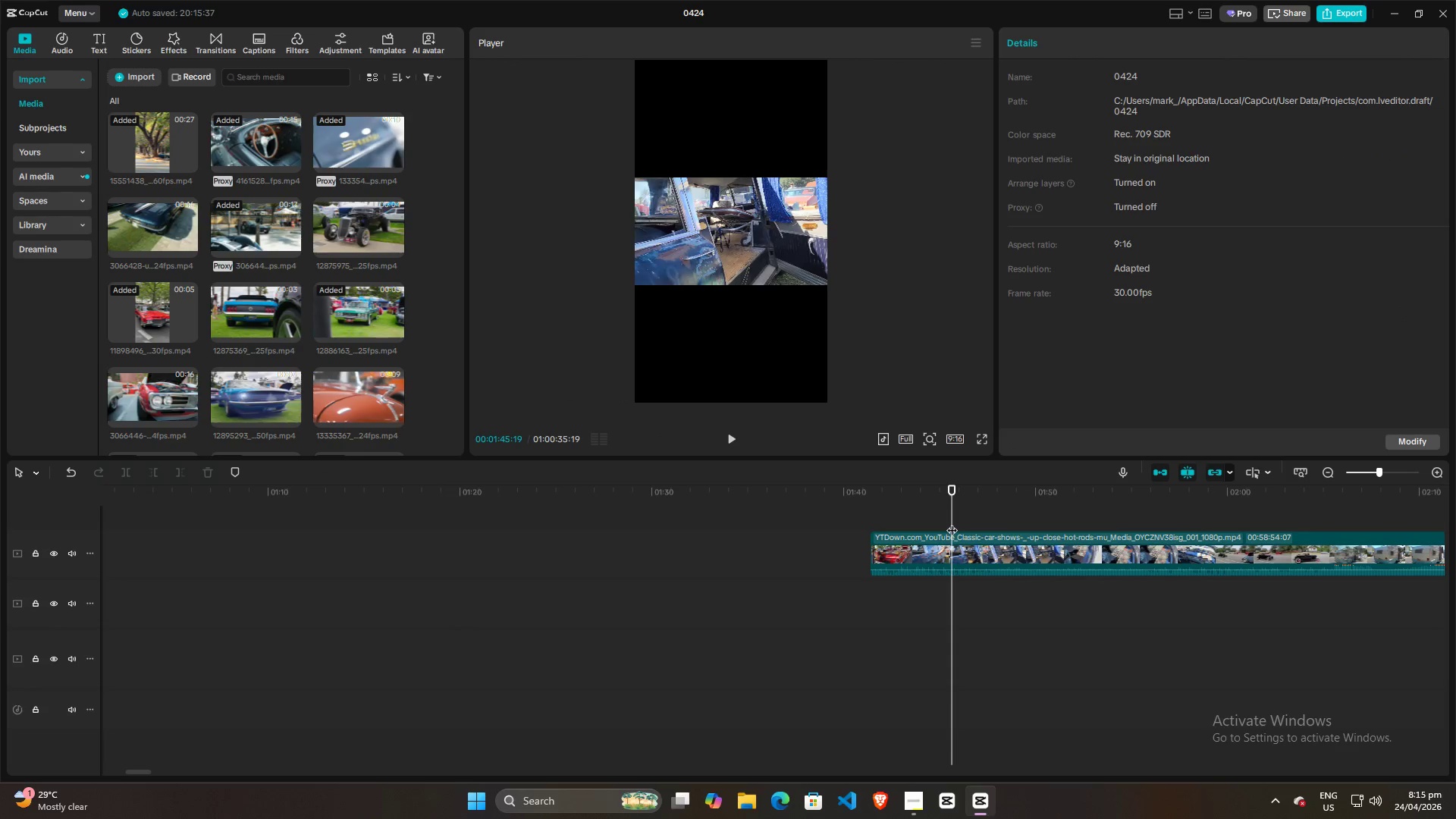 
left_click_drag(start_coordinate=[952, 522], to_coordinate=[701, 469])
 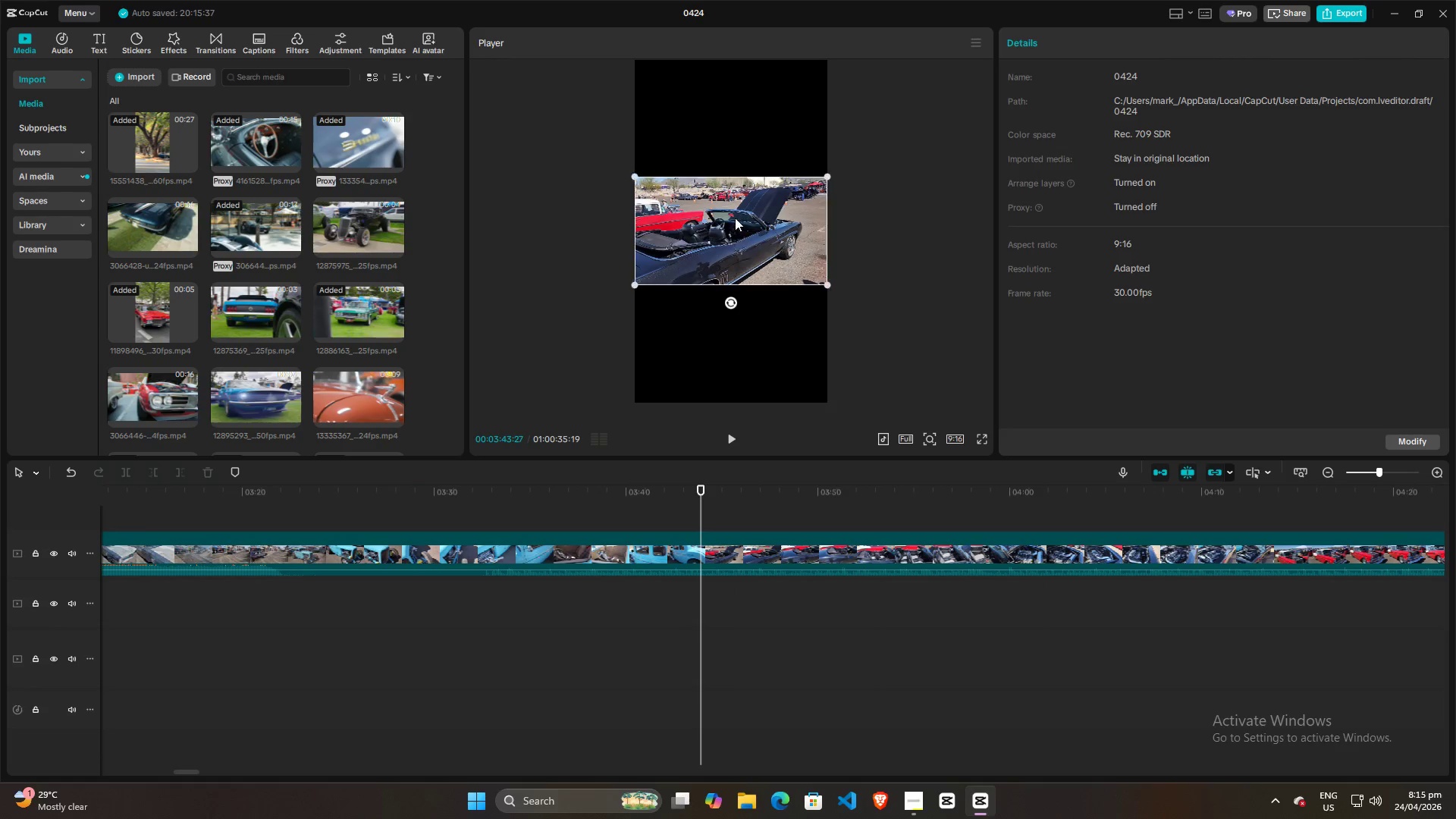 
left_click([735, 218])
 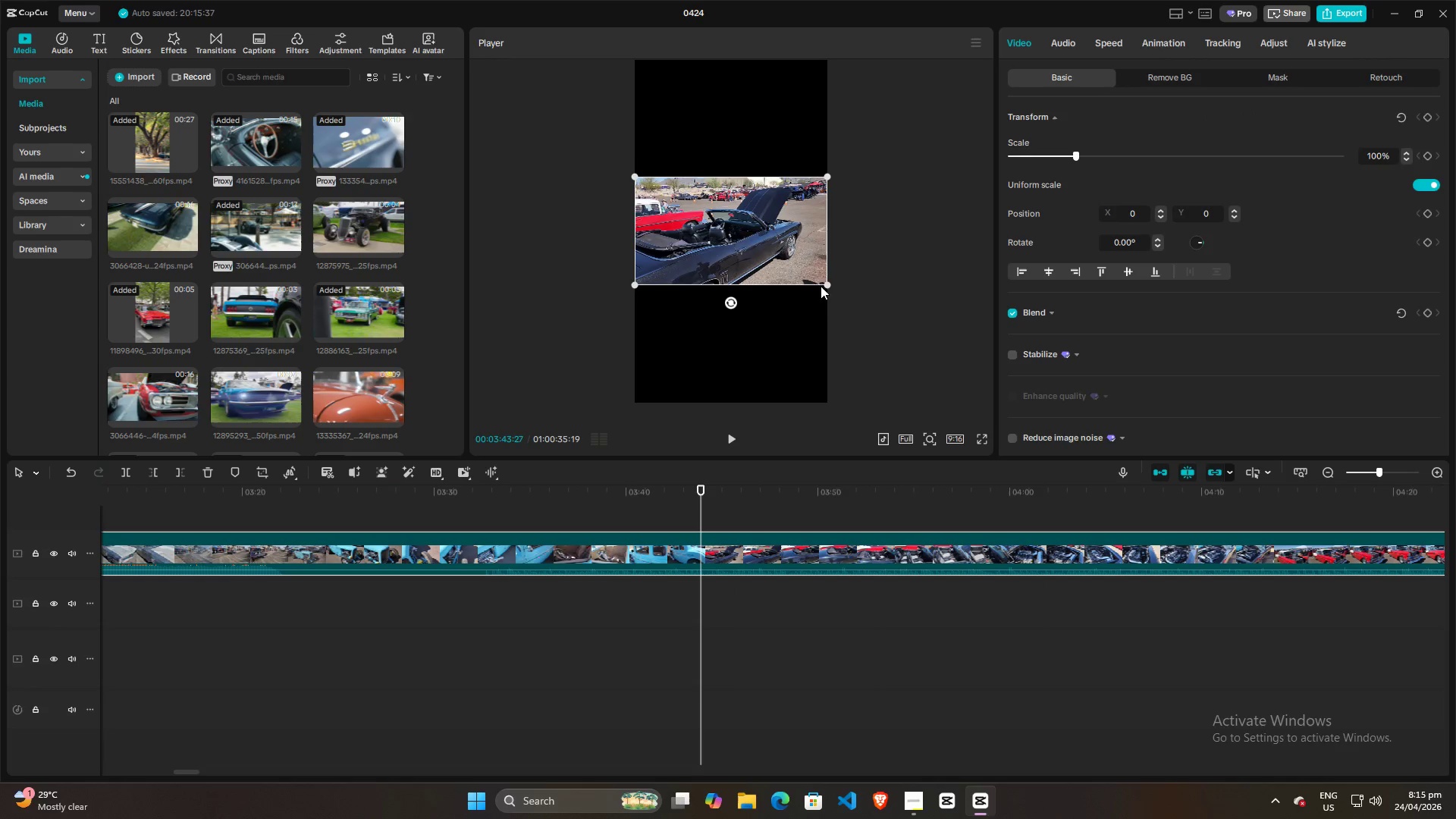 
left_click_drag(start_coordinate=[823, 286], to_coordinate=[812, 312])
 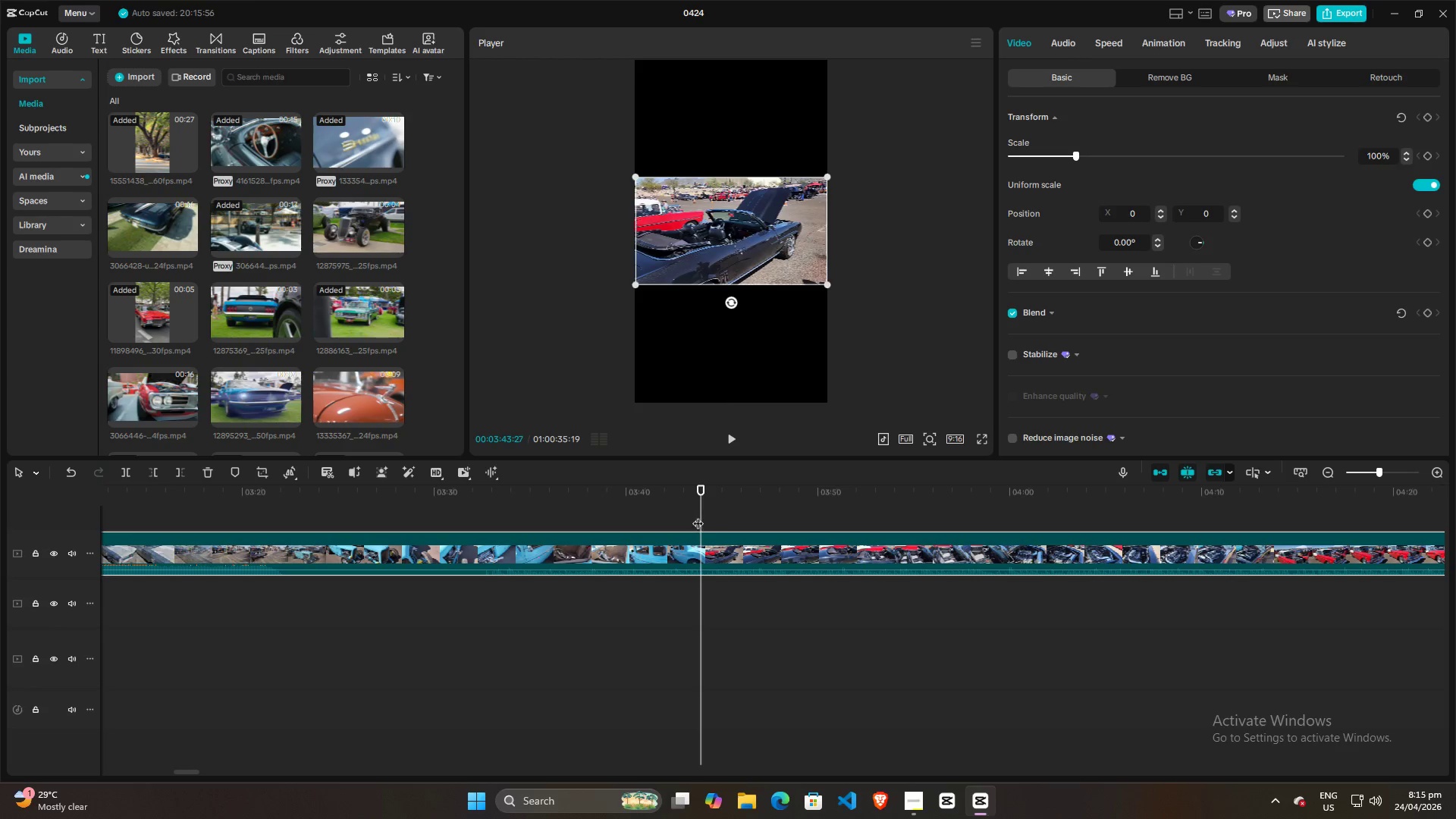 
left_click_drag(start_coordinate=[698, 516], to_coordinate=[1259, 495])
 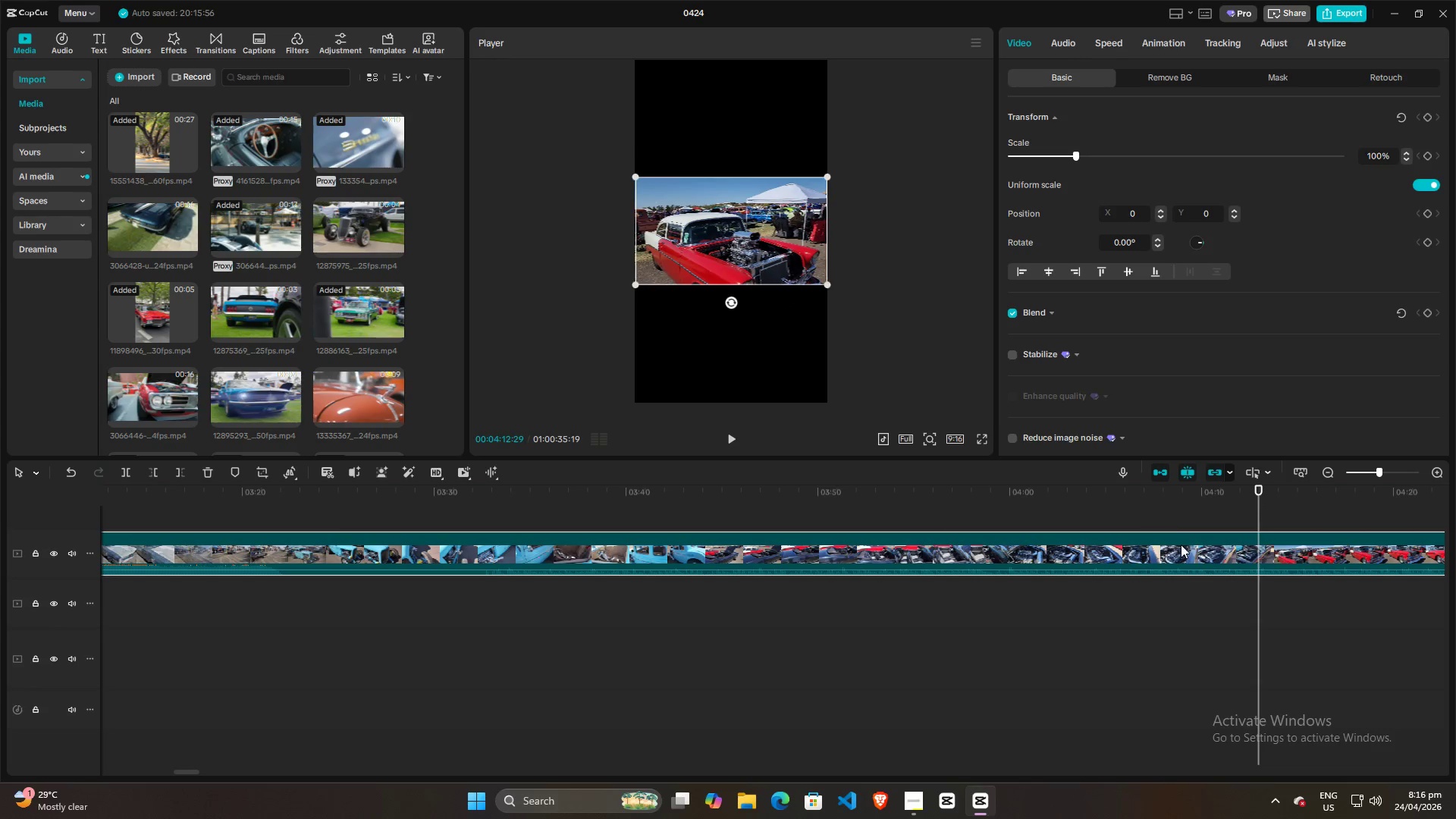 
left_click([1191, 551])
 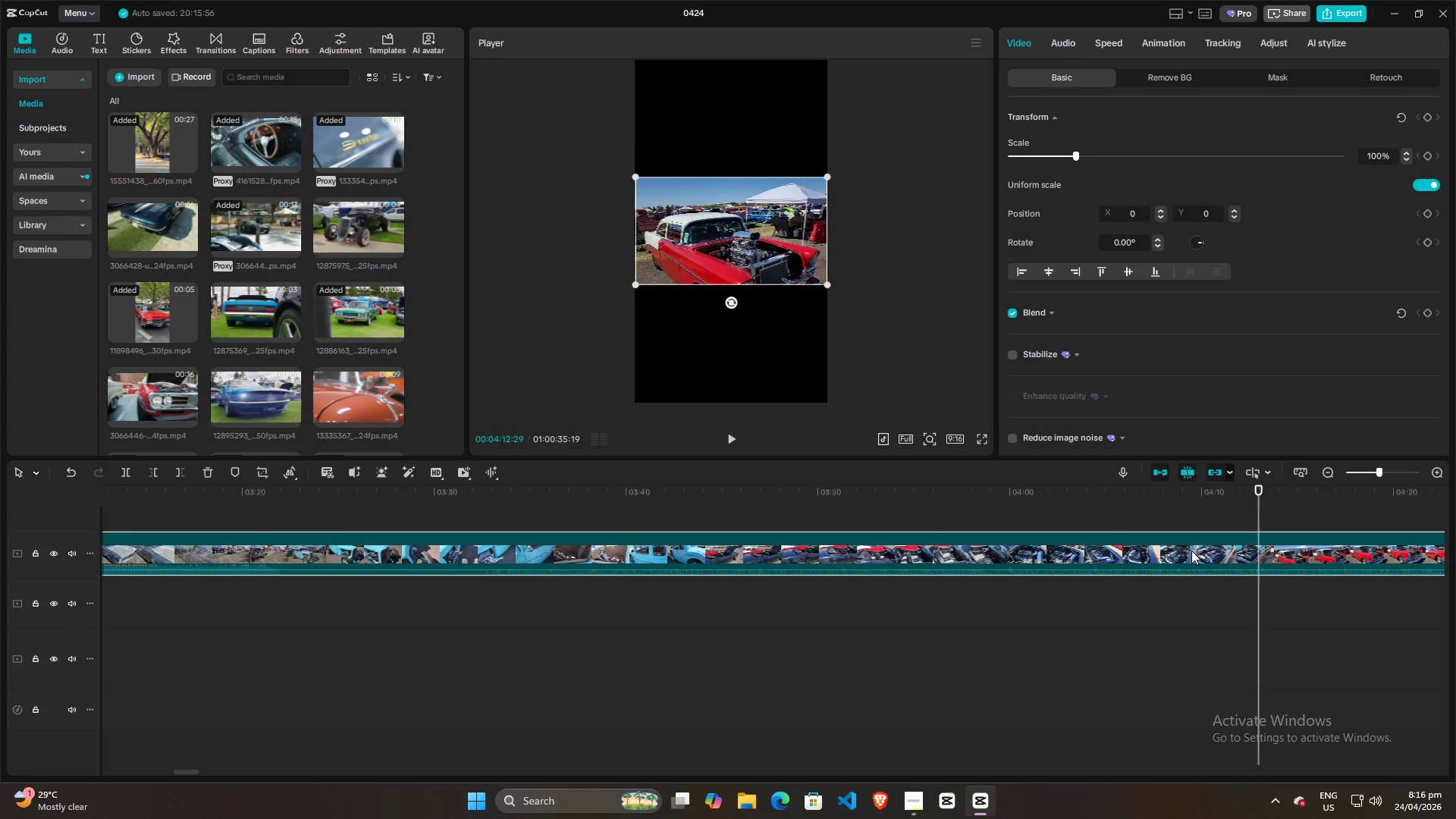 
key(Control+B)
 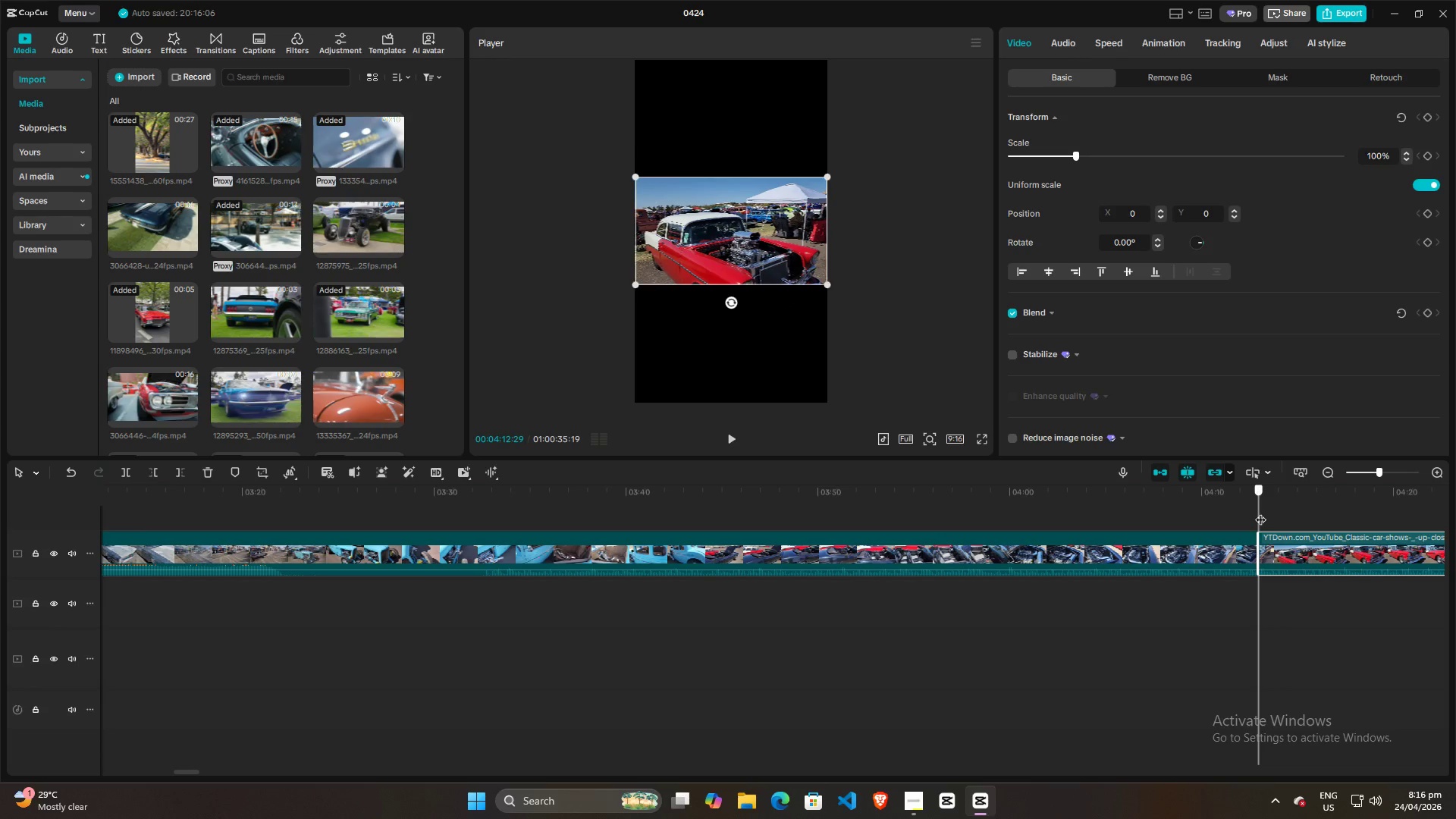 
left_click_drag(start_coordinate=[1260, 512], to_coordinate=[1197, 513])
 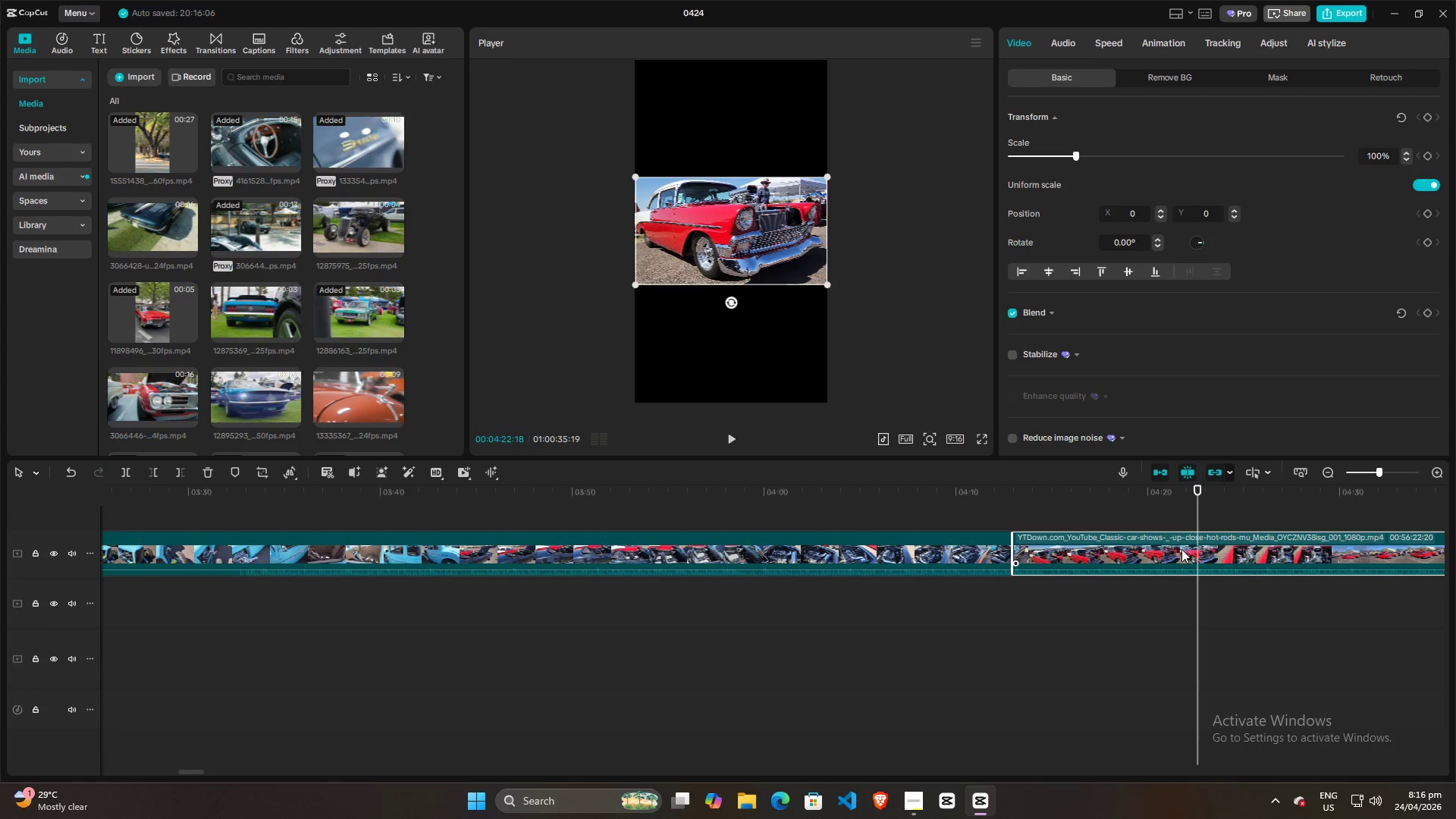 
left_click([1181, 549])
 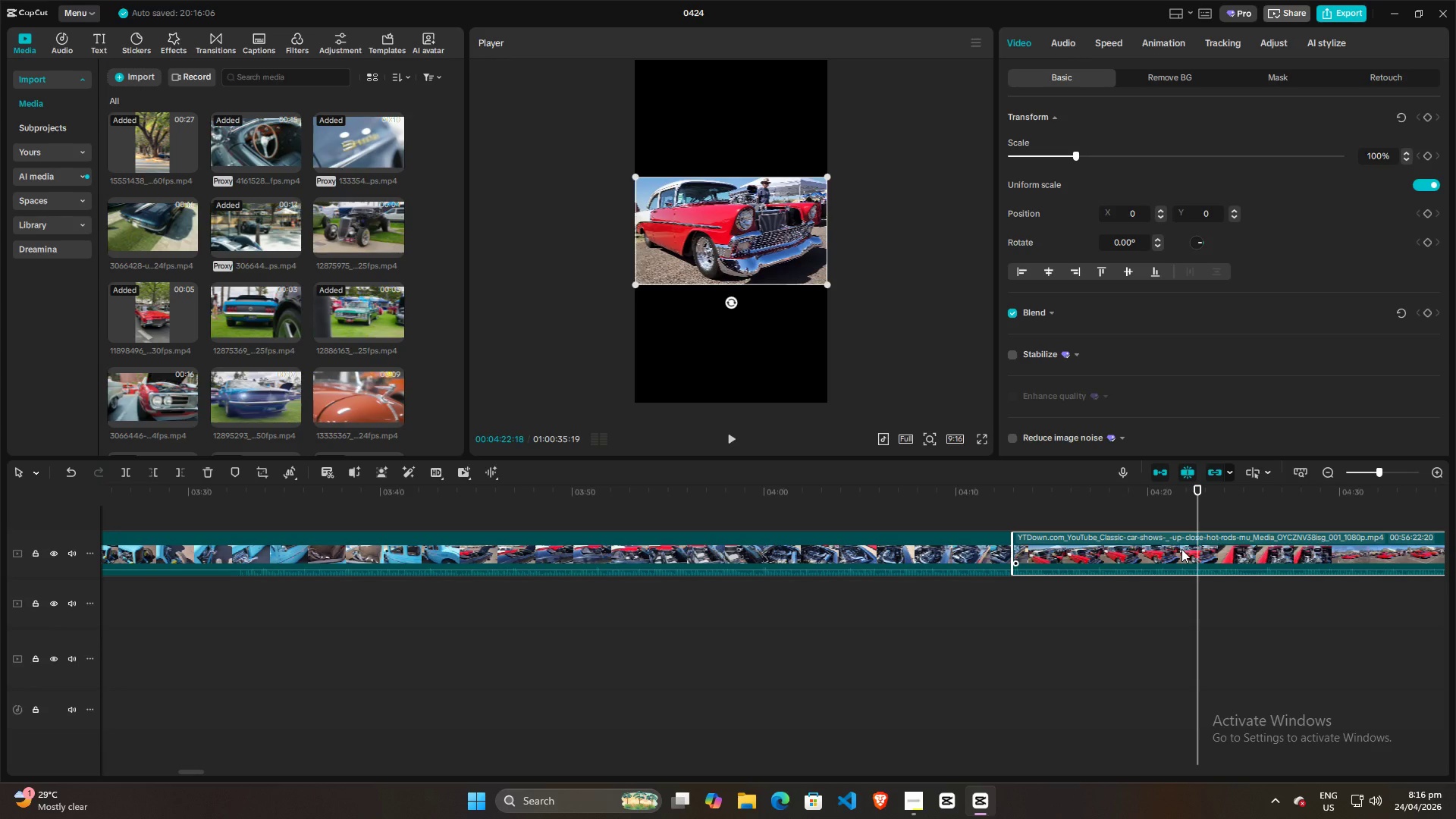 
key(Control+ControlLeft)
 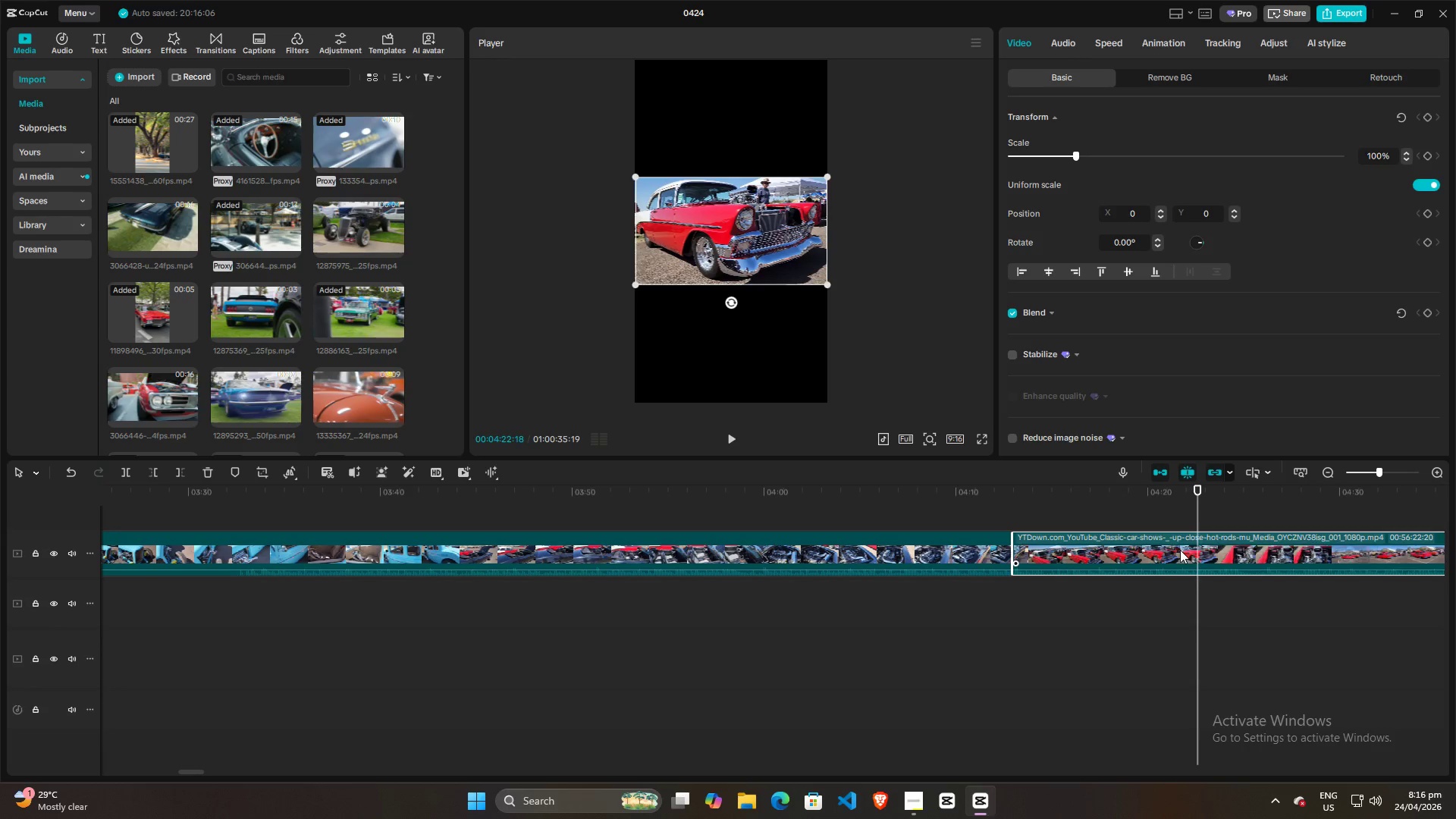 
key(Control+B)
 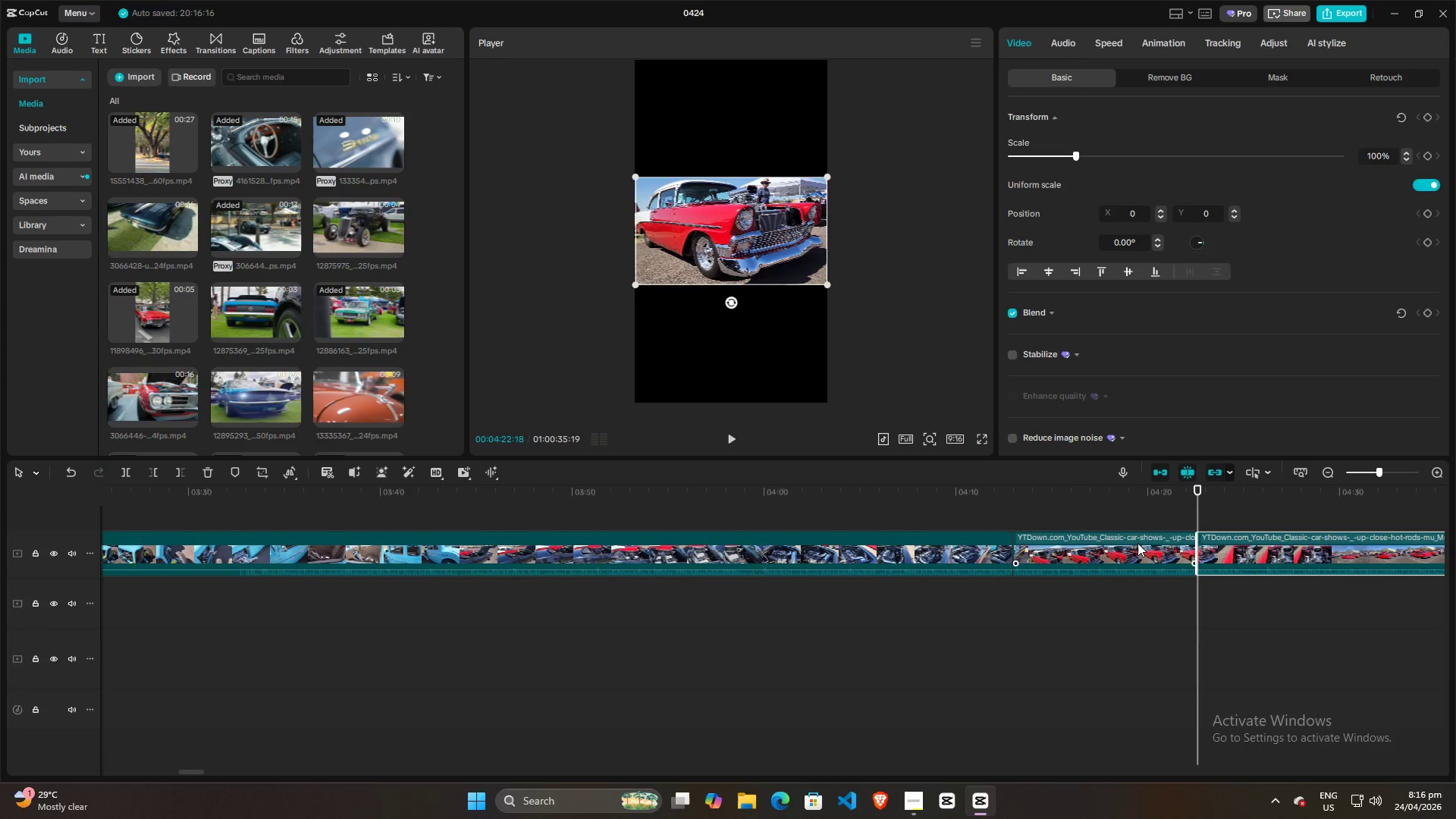 
left_click_drag(start_coordinate=[1138, 543], to_coordinate=[460, 561])
 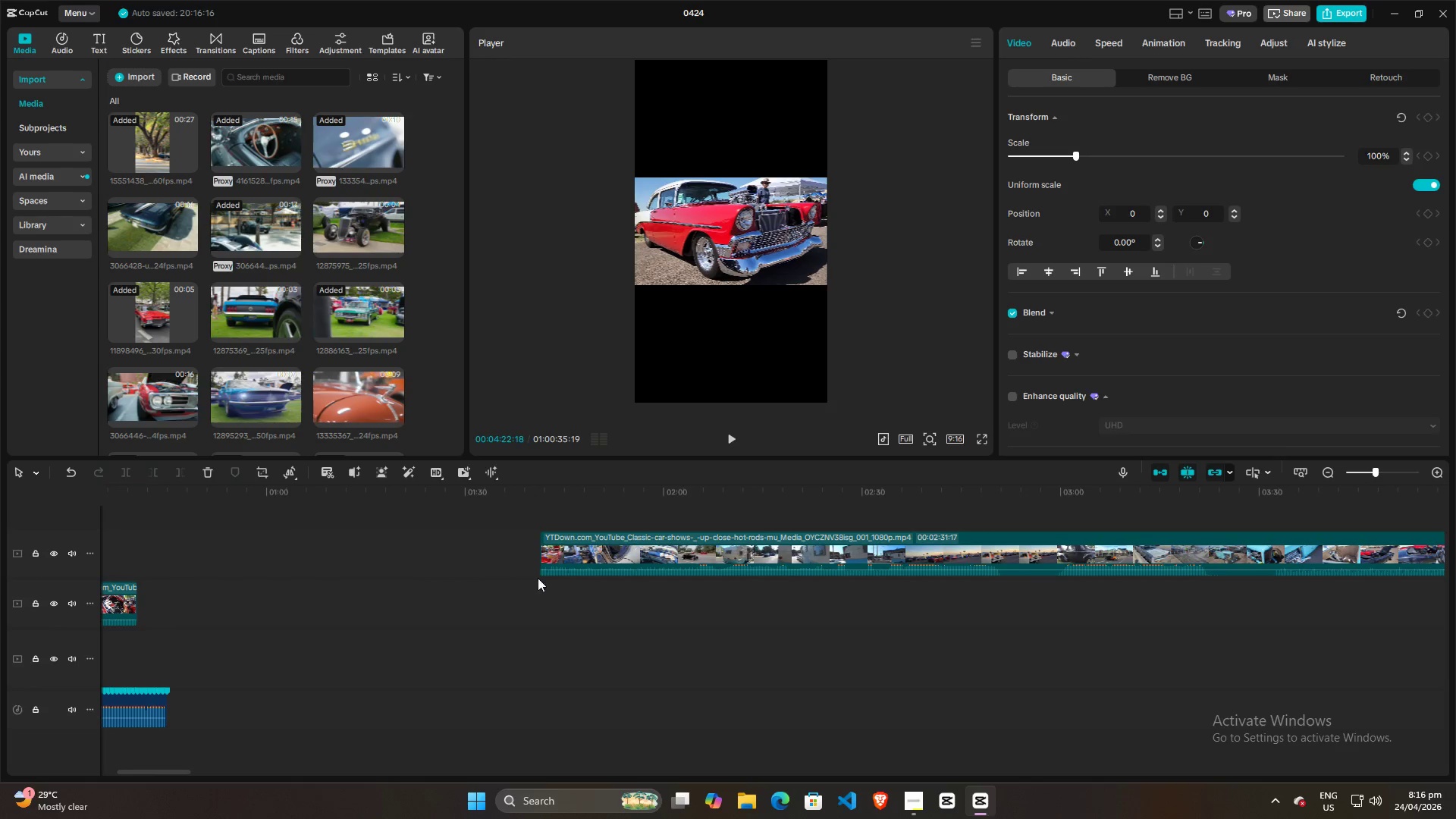 
hold_key(key=ControlLeft, duration=0.89)
scroll: coordinate [400, 611], scroll_direction: down, amount: 6.0
 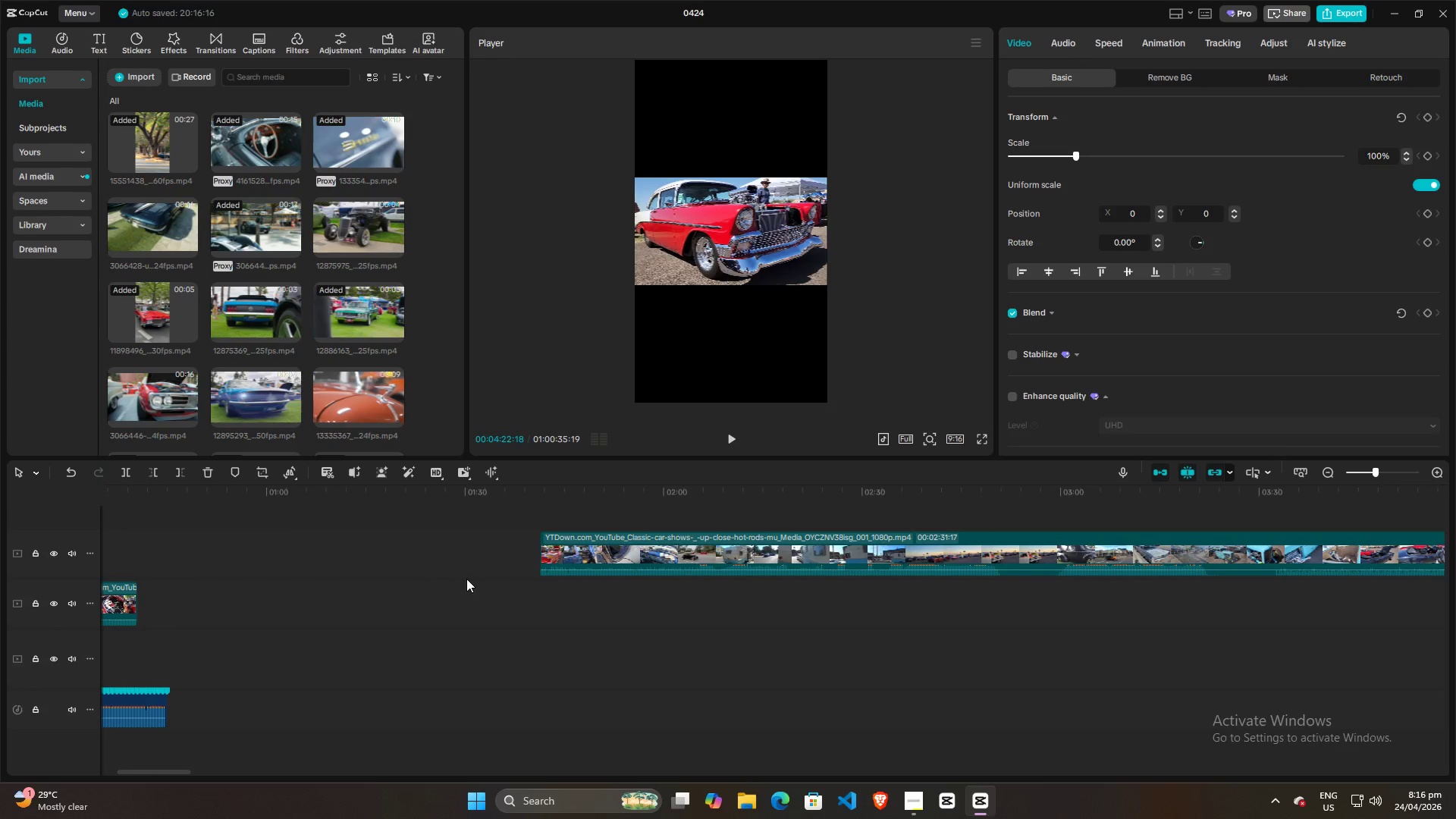 
scroll: coordinate [388, 583], scroll_direction: up, amount: 6.0
 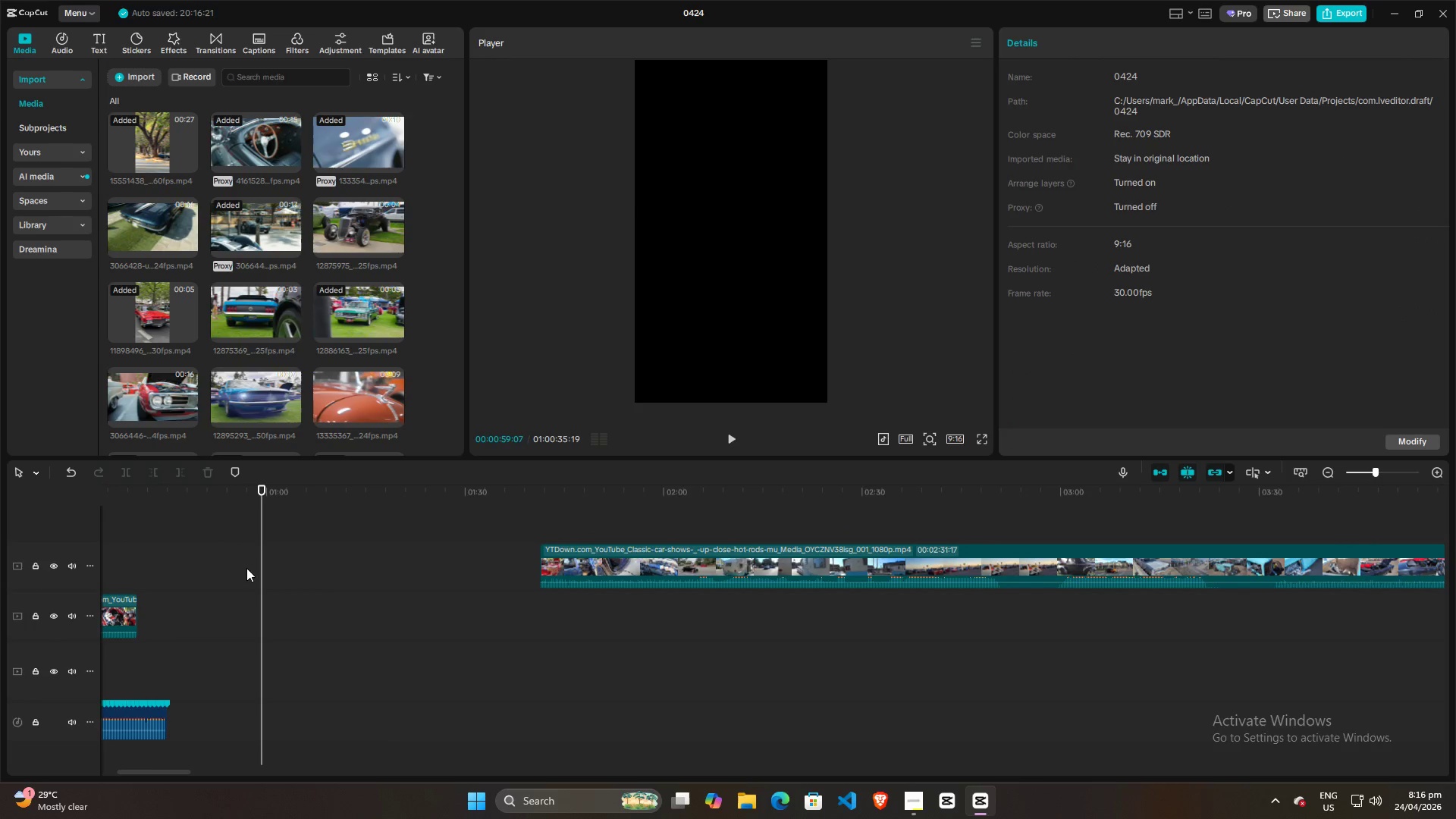 
left_click_drag(start_coordinate=[261, 562], to_coordinate=[532, 607])
 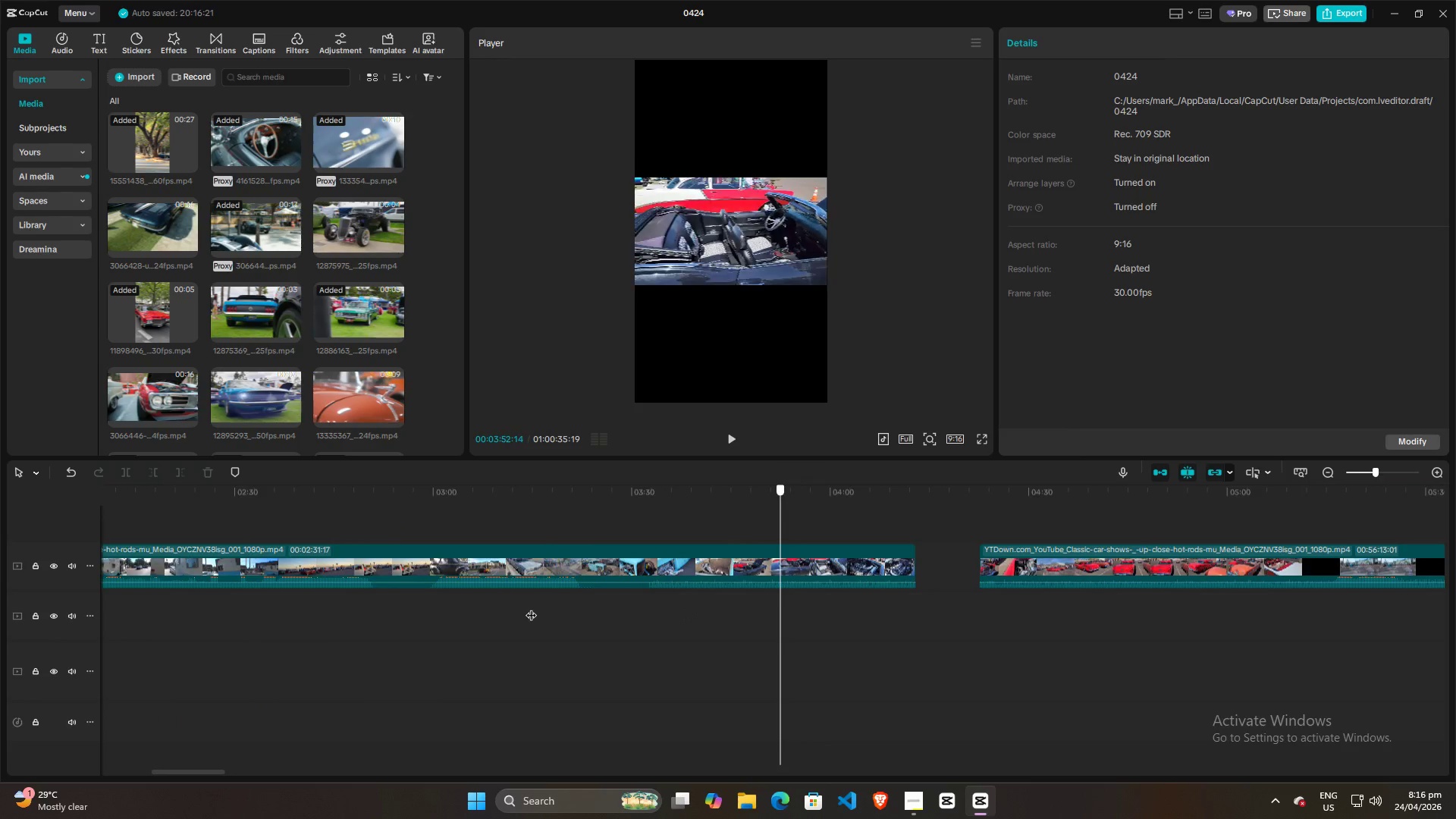 
hold_key(key=ControlLeft, duration=1.5)
 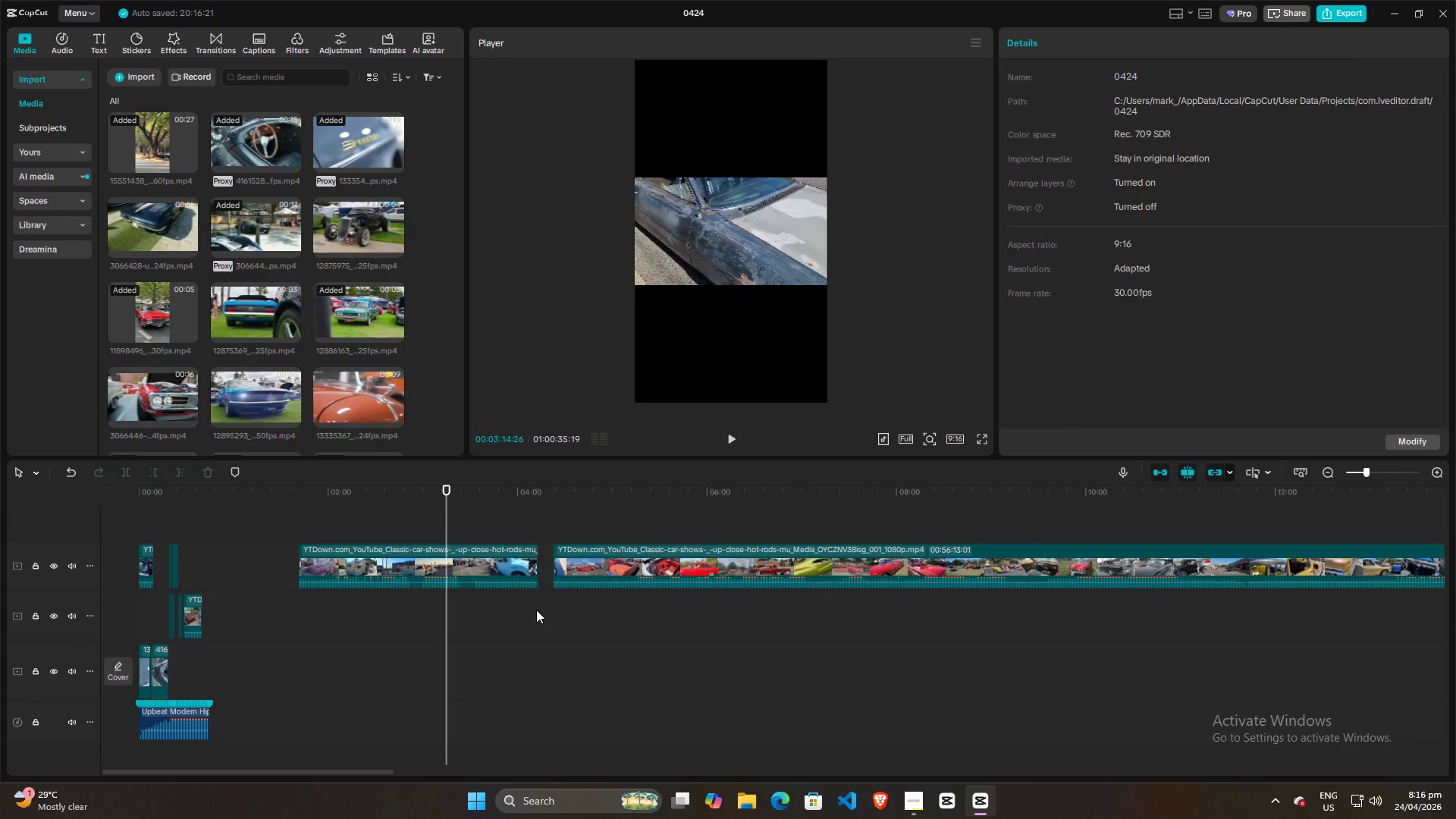 
key(Control+ControlLeft)
 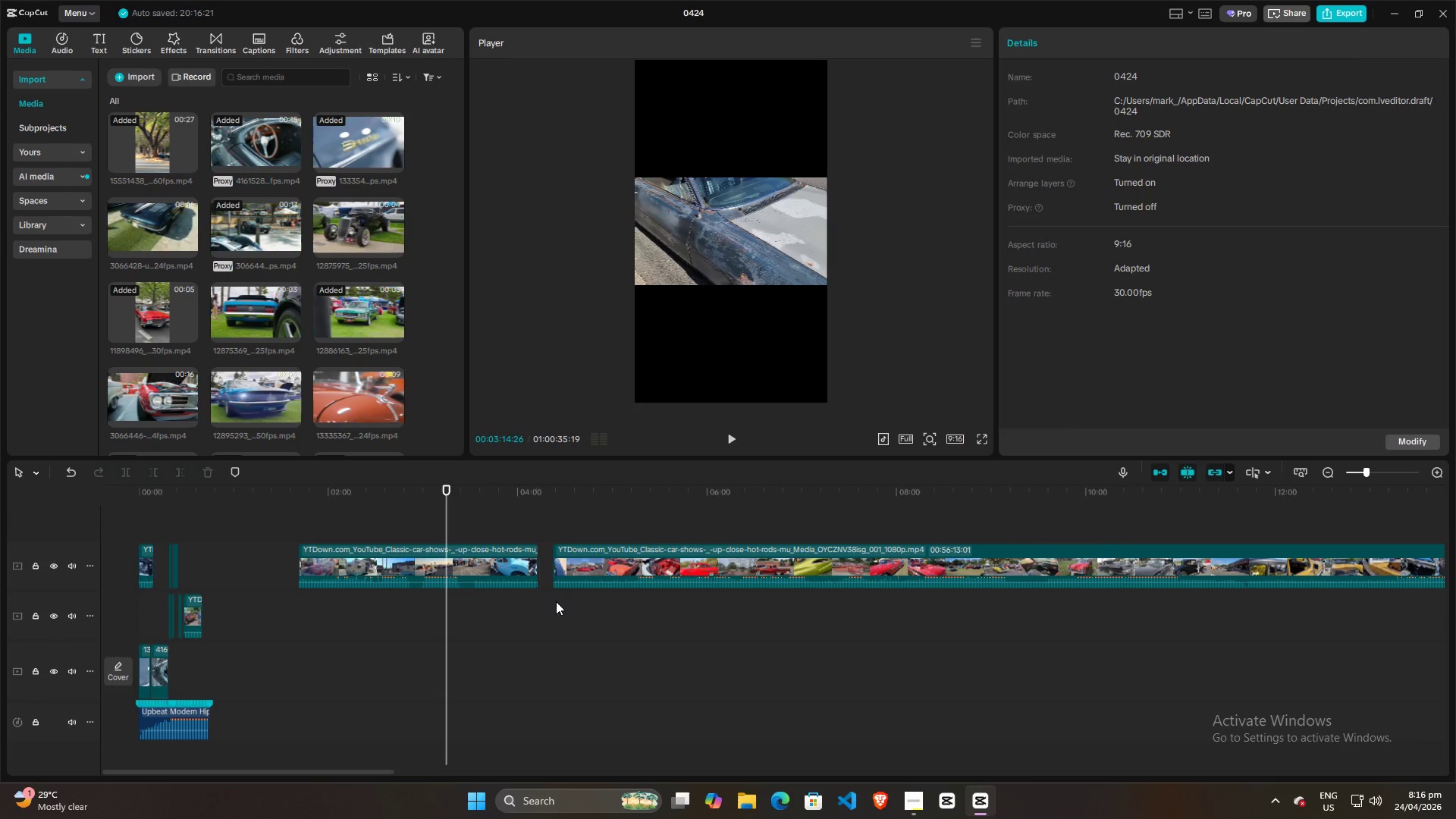 
key(Control+ControlLeft)
 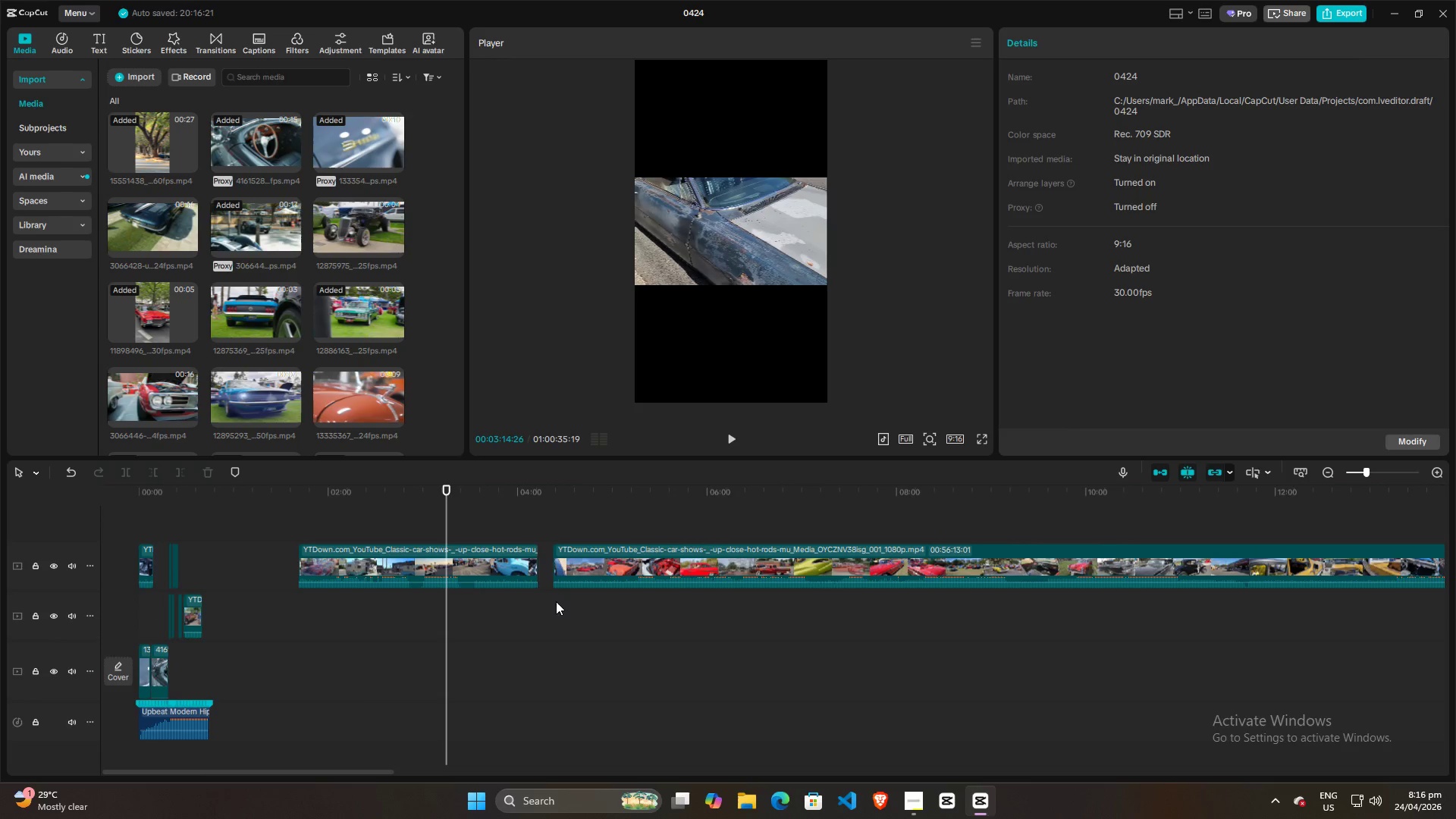 
key(Control+ControlLeft)
 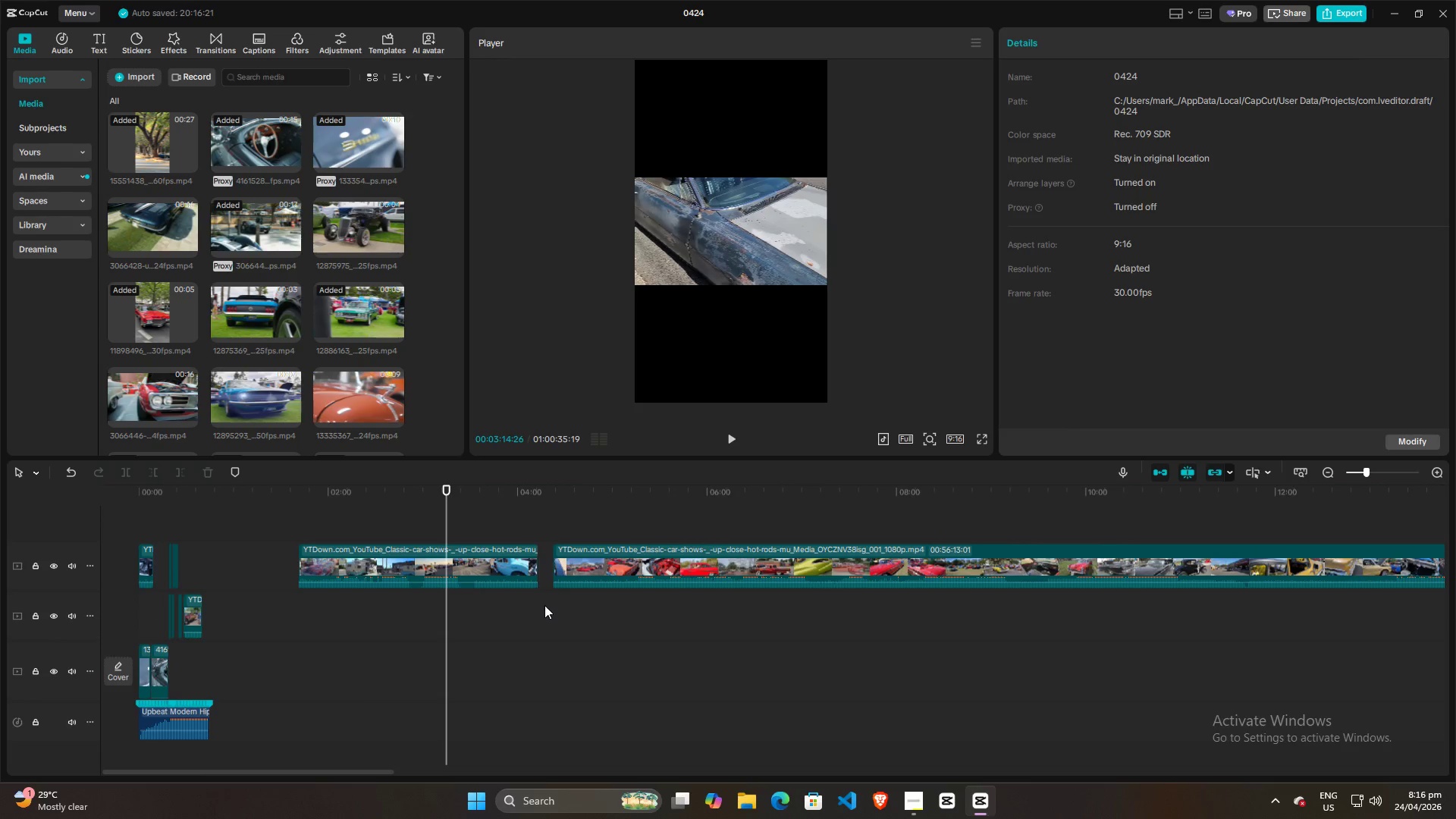 
key(Control+ControlLeft)
 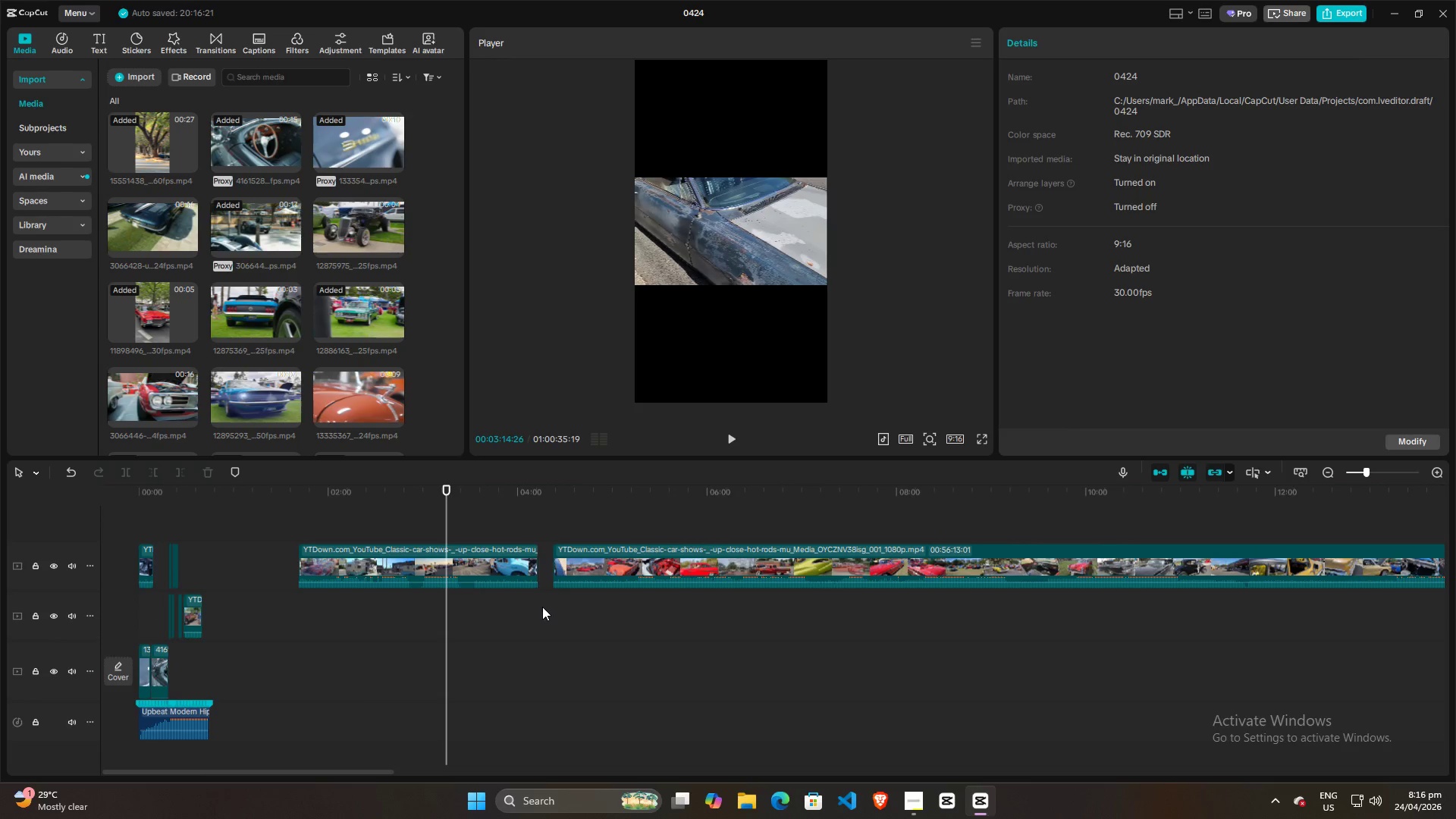 
key(Control+ControlLeft)
 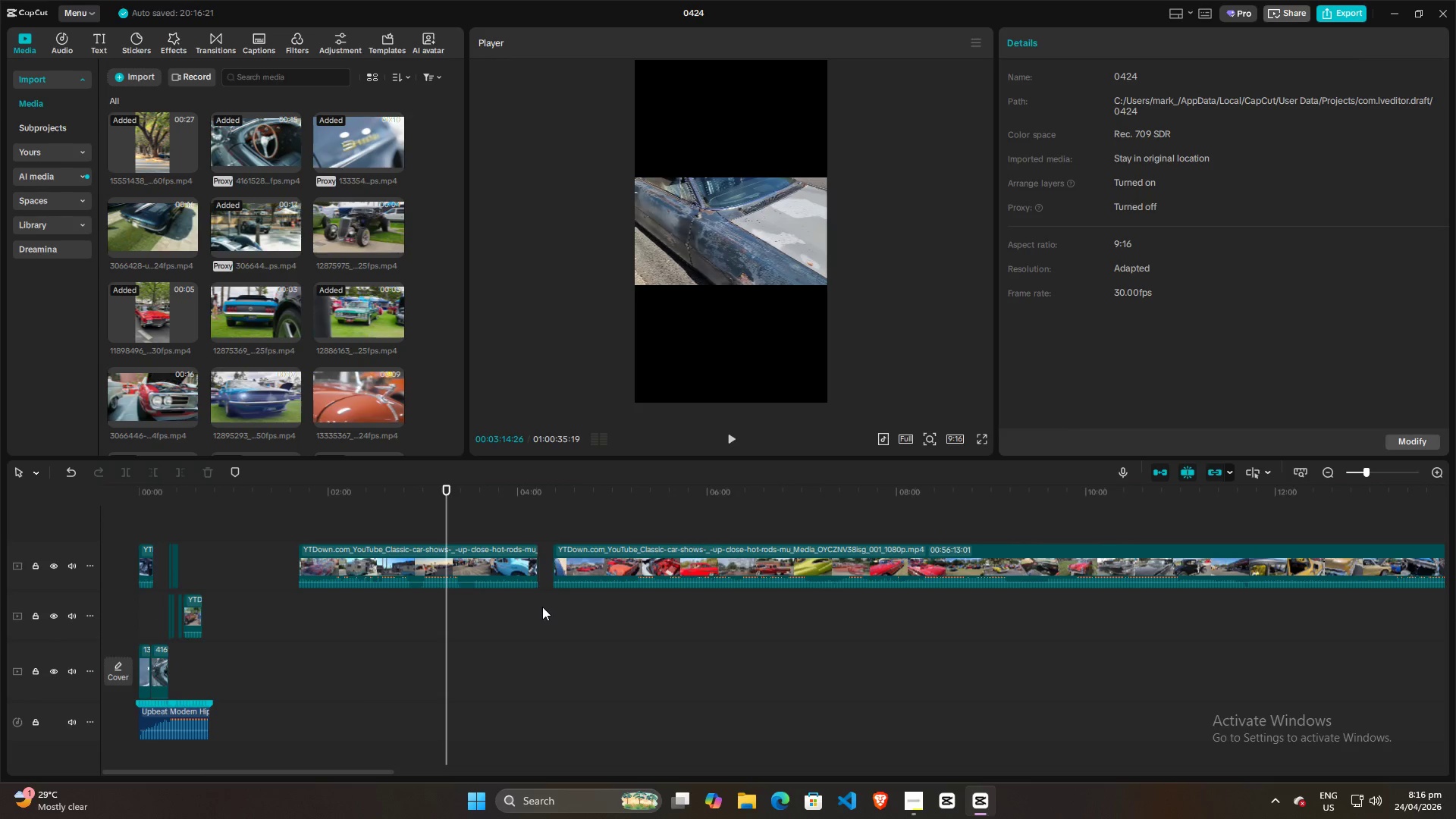 
key(Control+ControlLeft)
 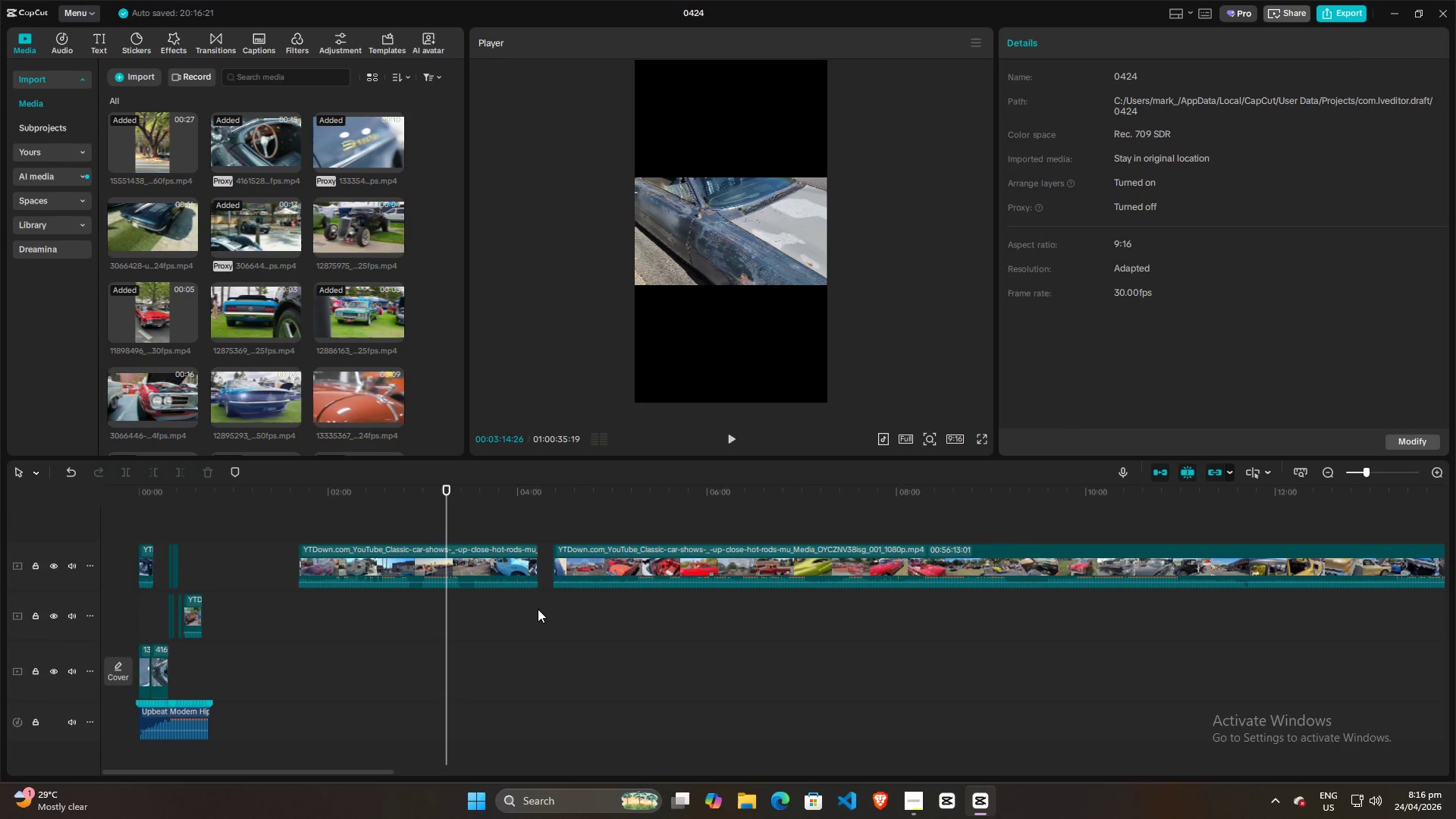 
scroll: coordinate [576, 598], scroll_direction: down, amount: 14.0
 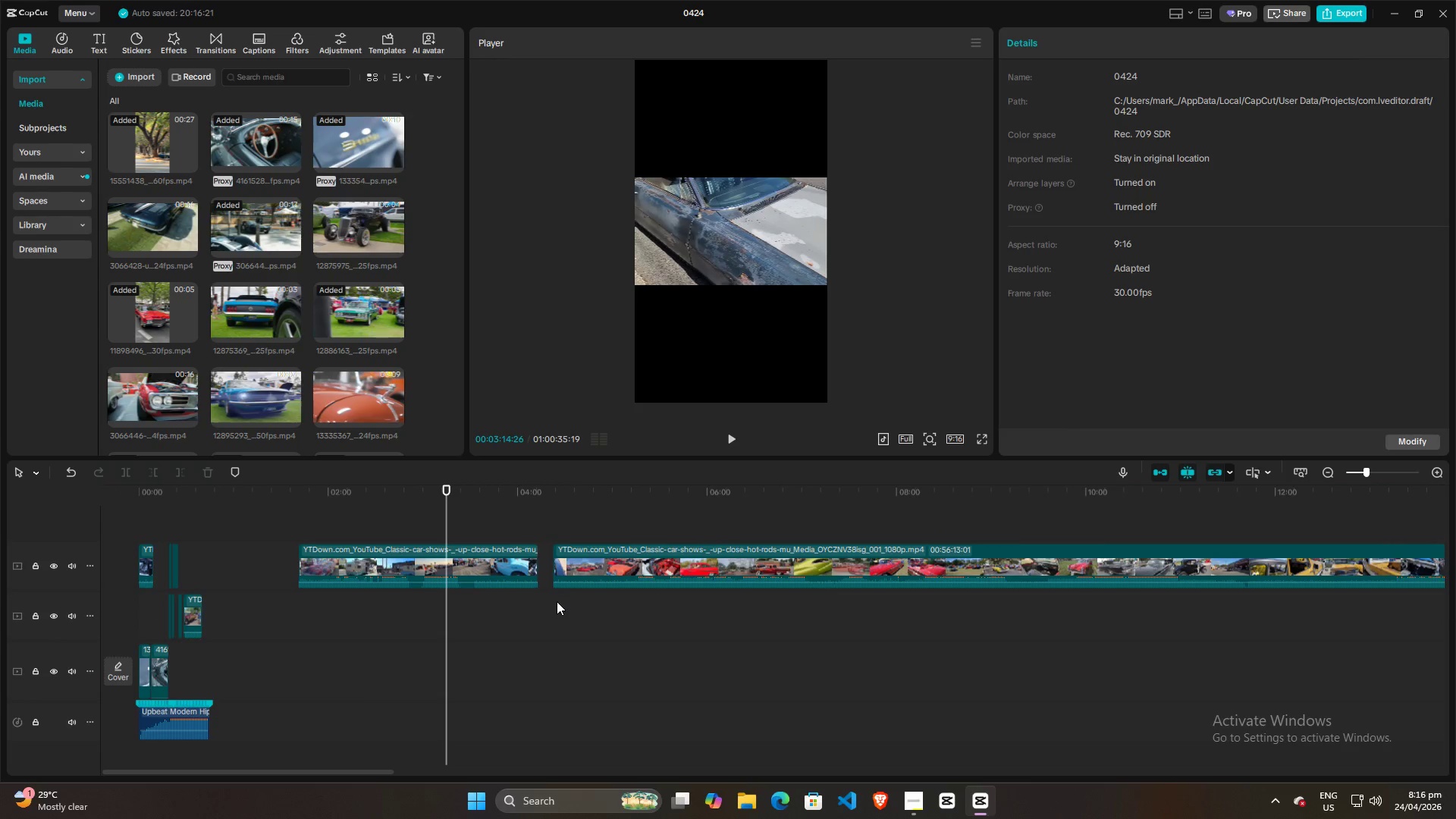 
key(Control+ControlLeft)
 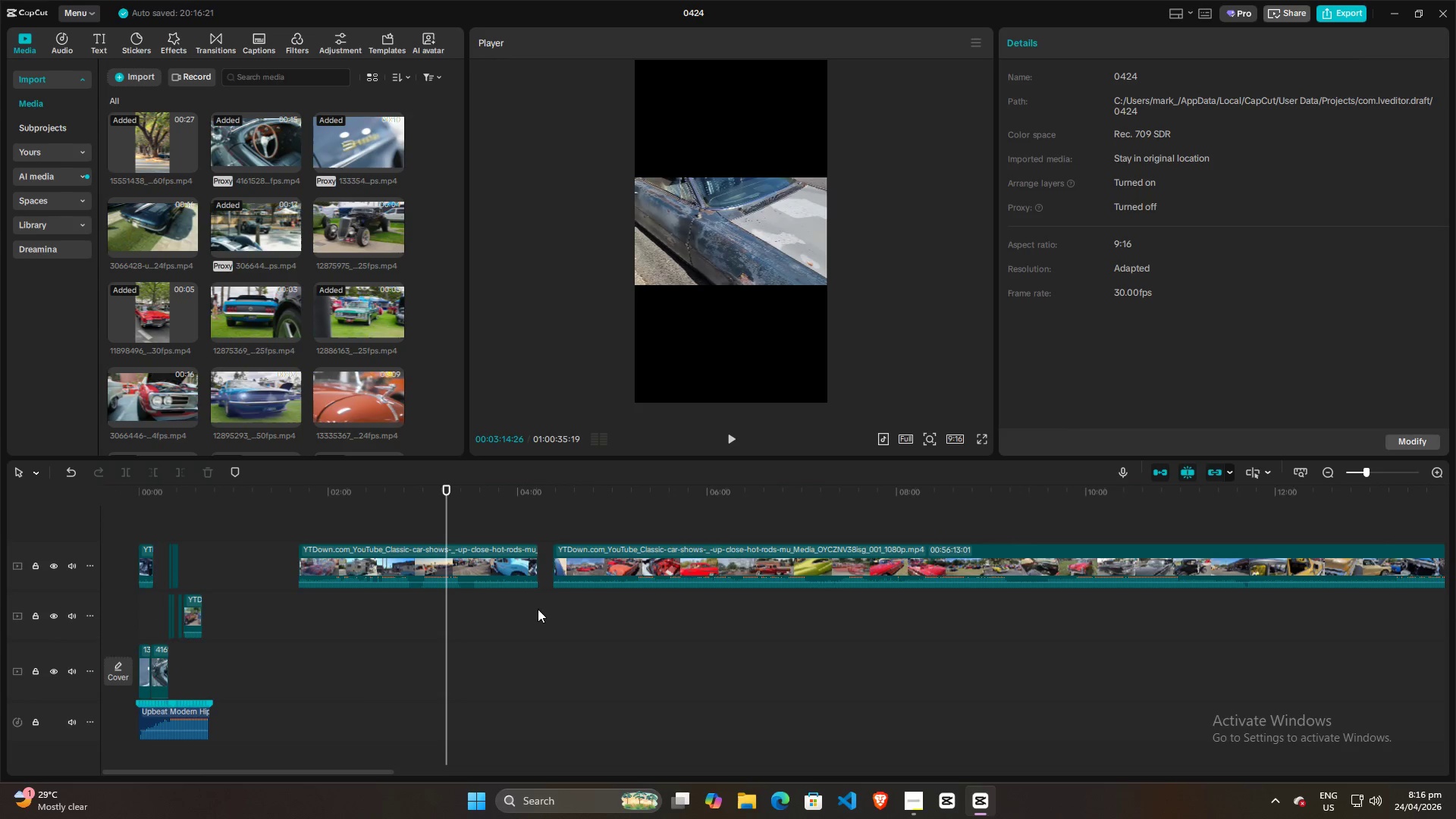 
key(Control+ControlLeft)
 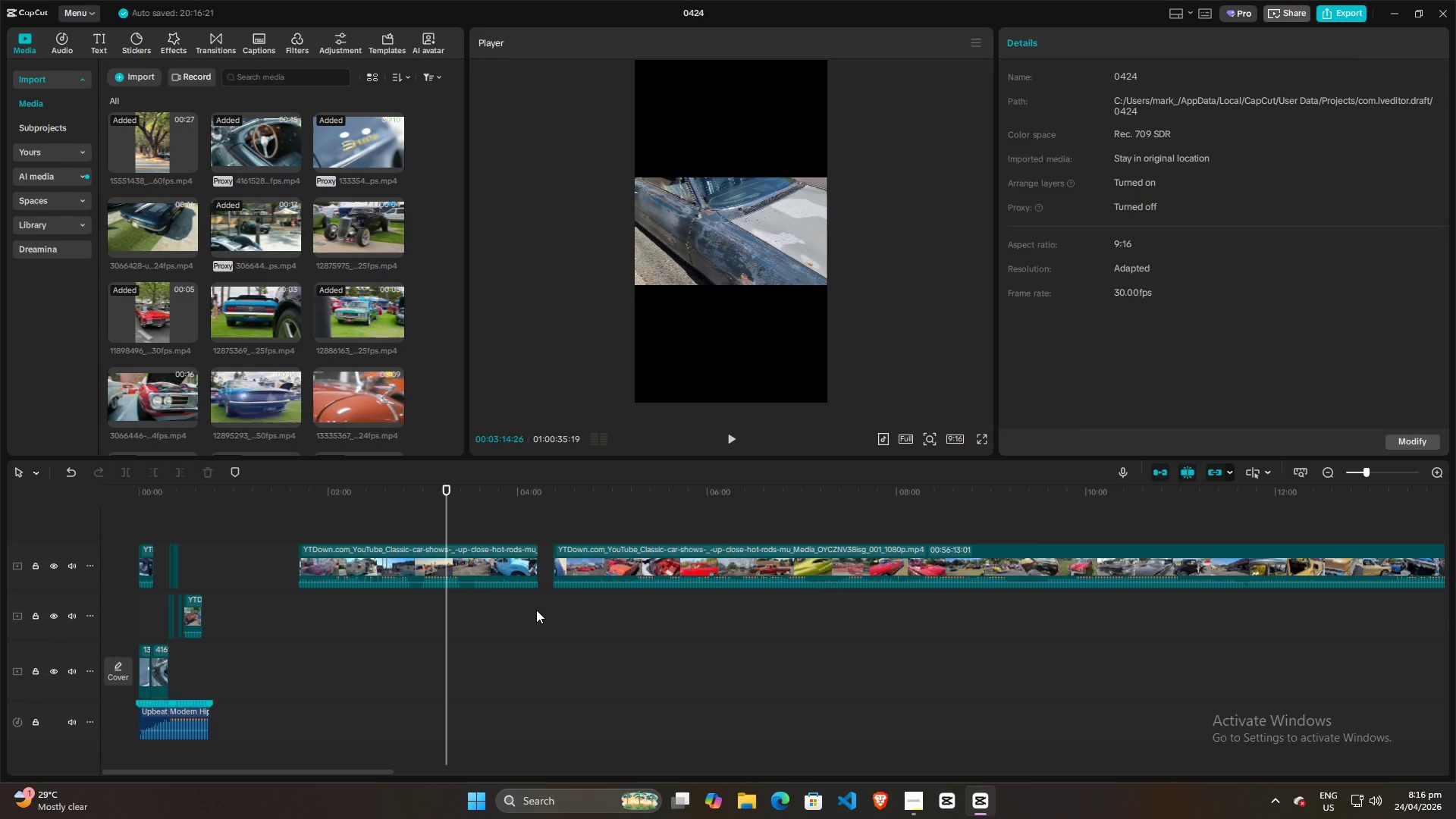 
key(Control+Z)
 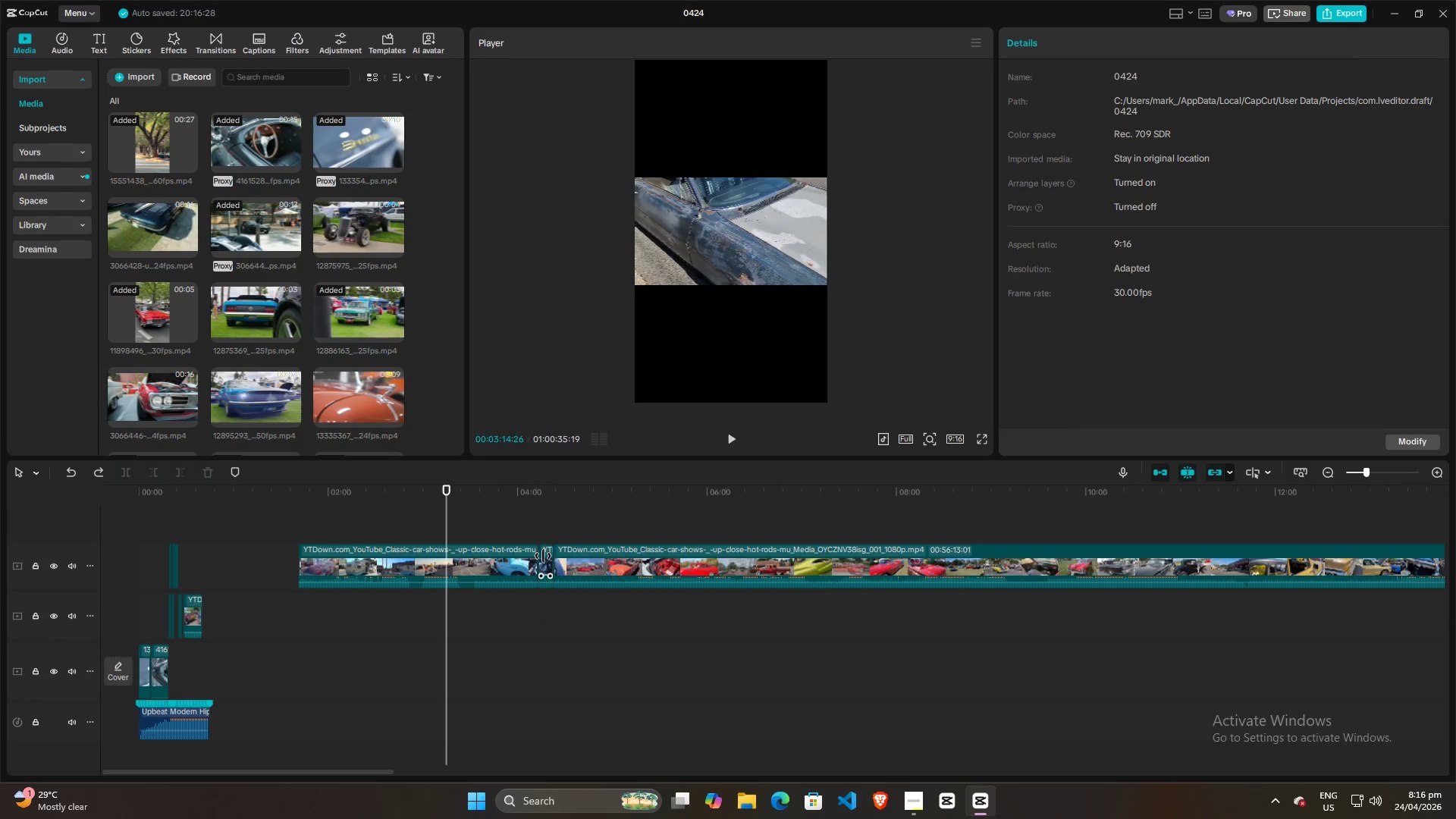 
left_click([543, 558])
 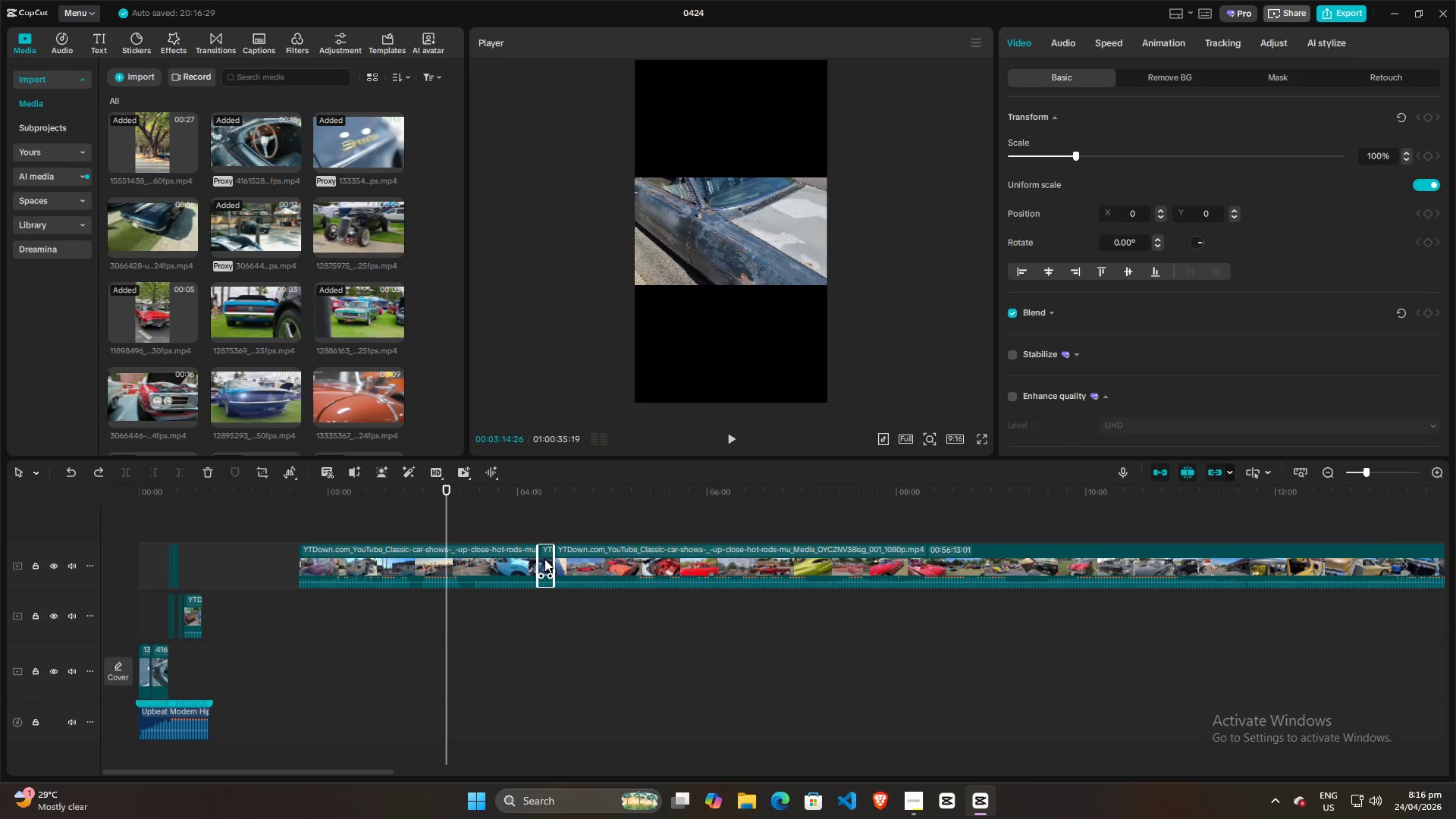 
left_click_drag(start_coordinate=[544, 559], to_coordinate=[228, 562])
 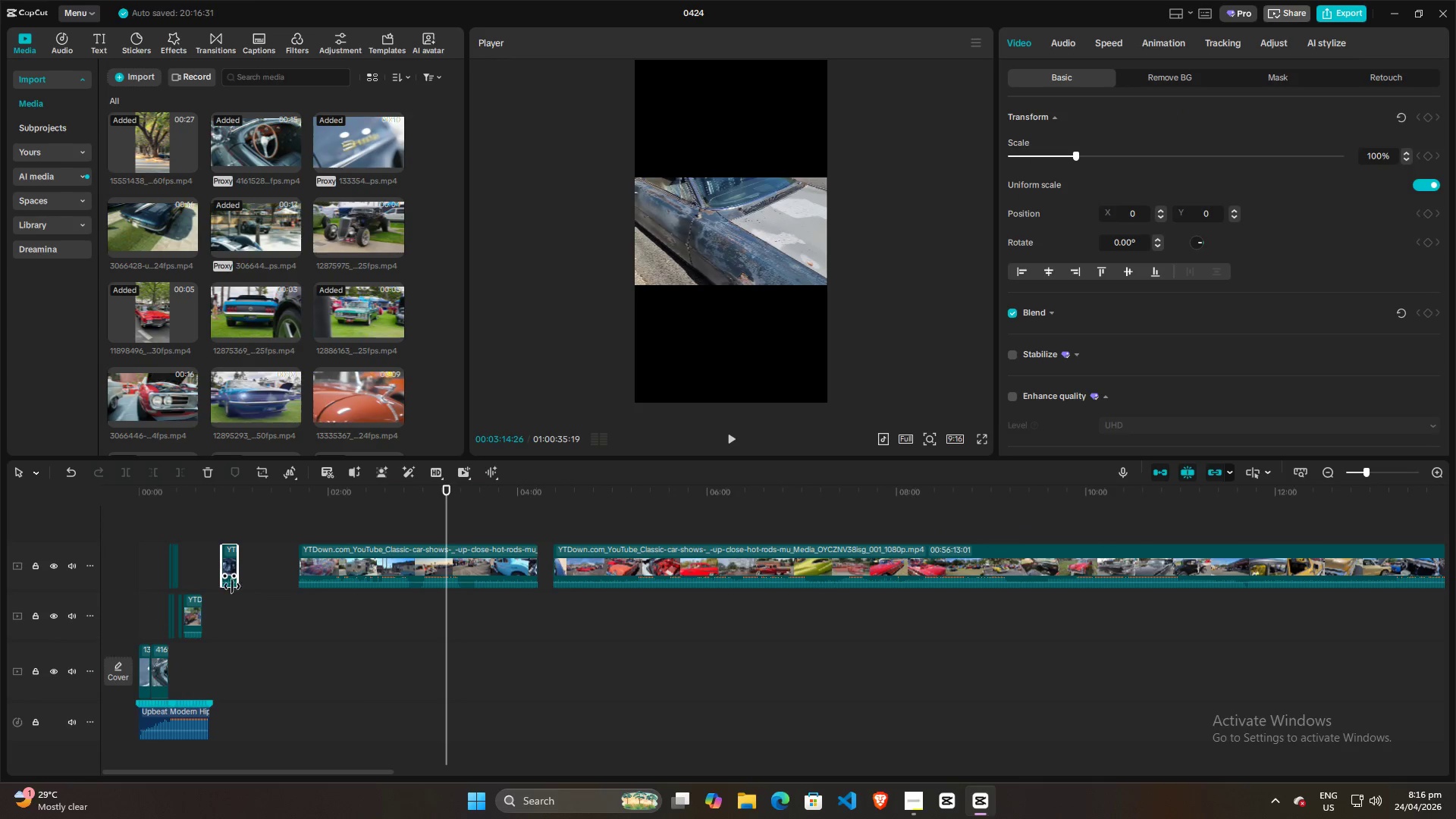 
hold_key(key=ControlLeft, duration=0.44)
 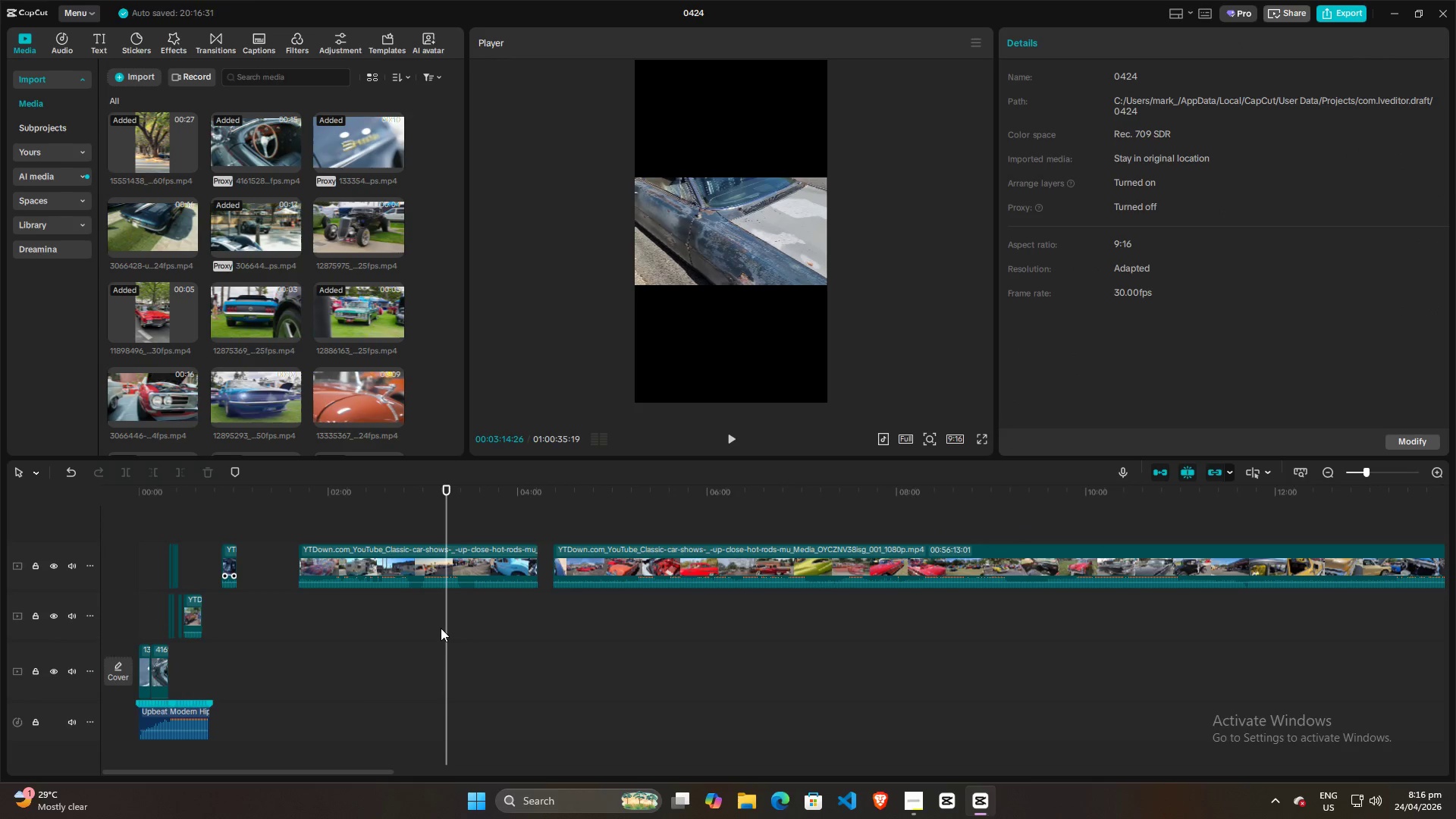 
left_click_drag(start_coordinate=[447, 624], to_coordinate=[896, 582])
 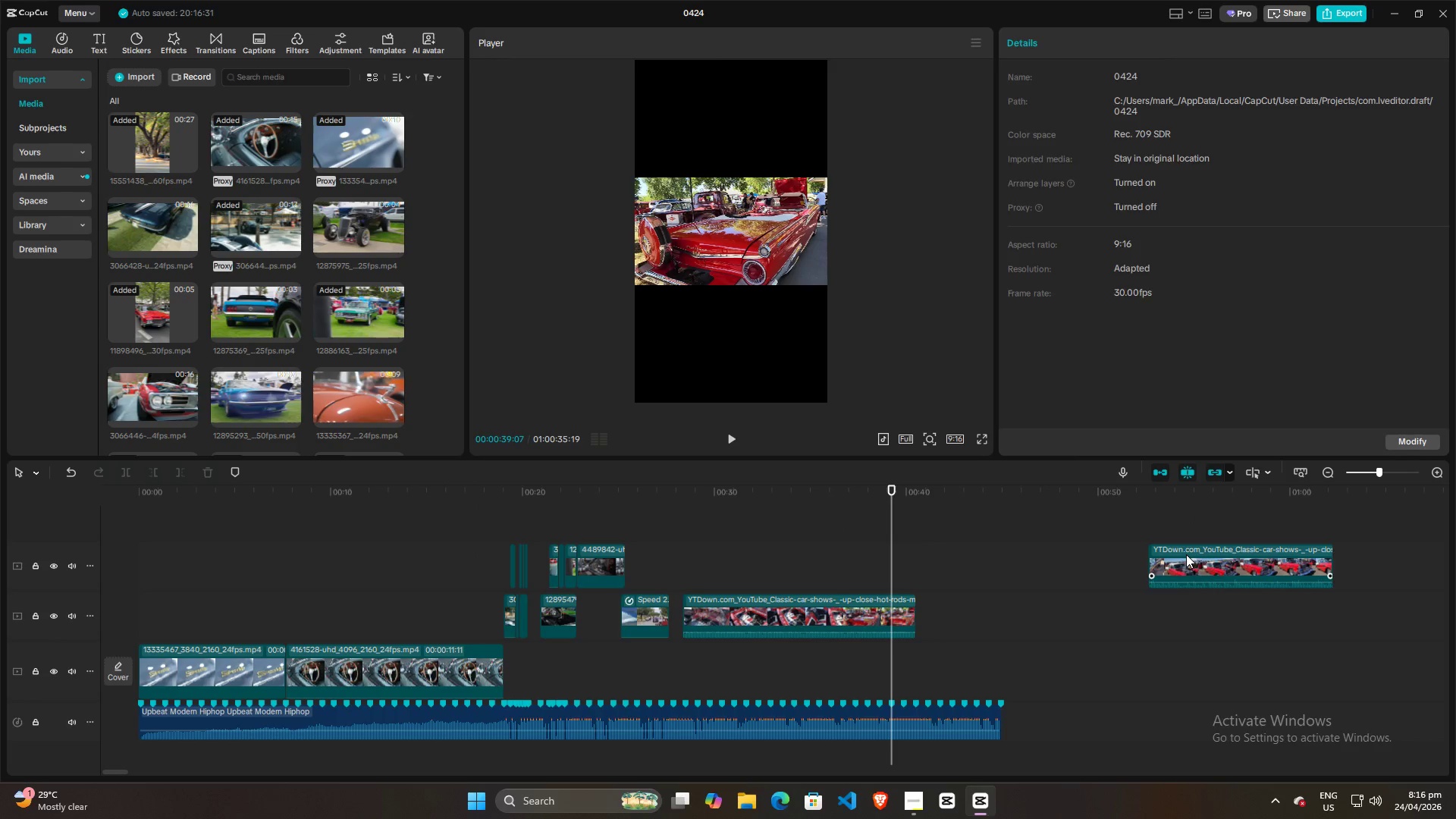 
hold_key(key=ControlLeft, duration=1.5)
 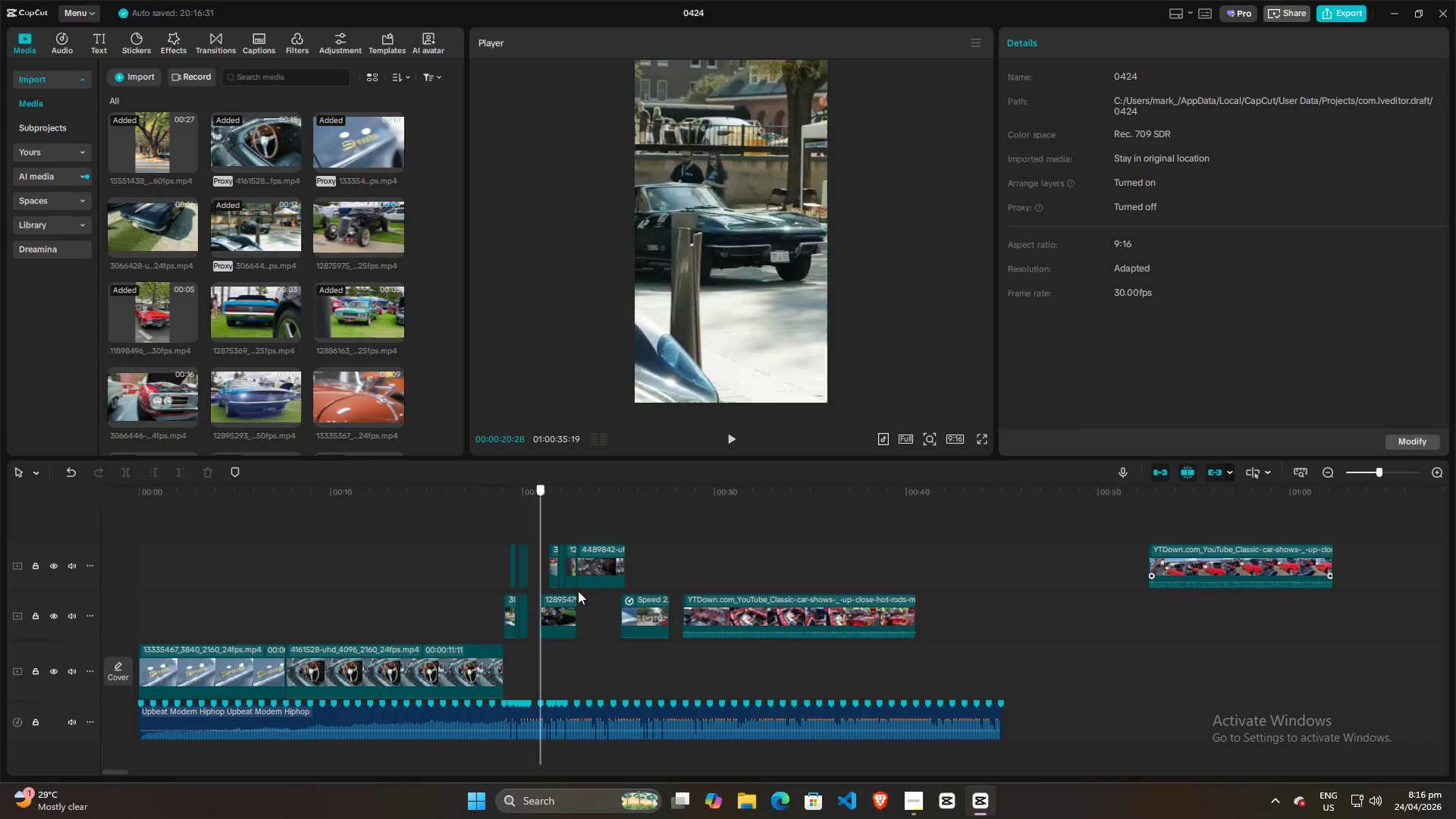 
key(Control+ControlLeft)
 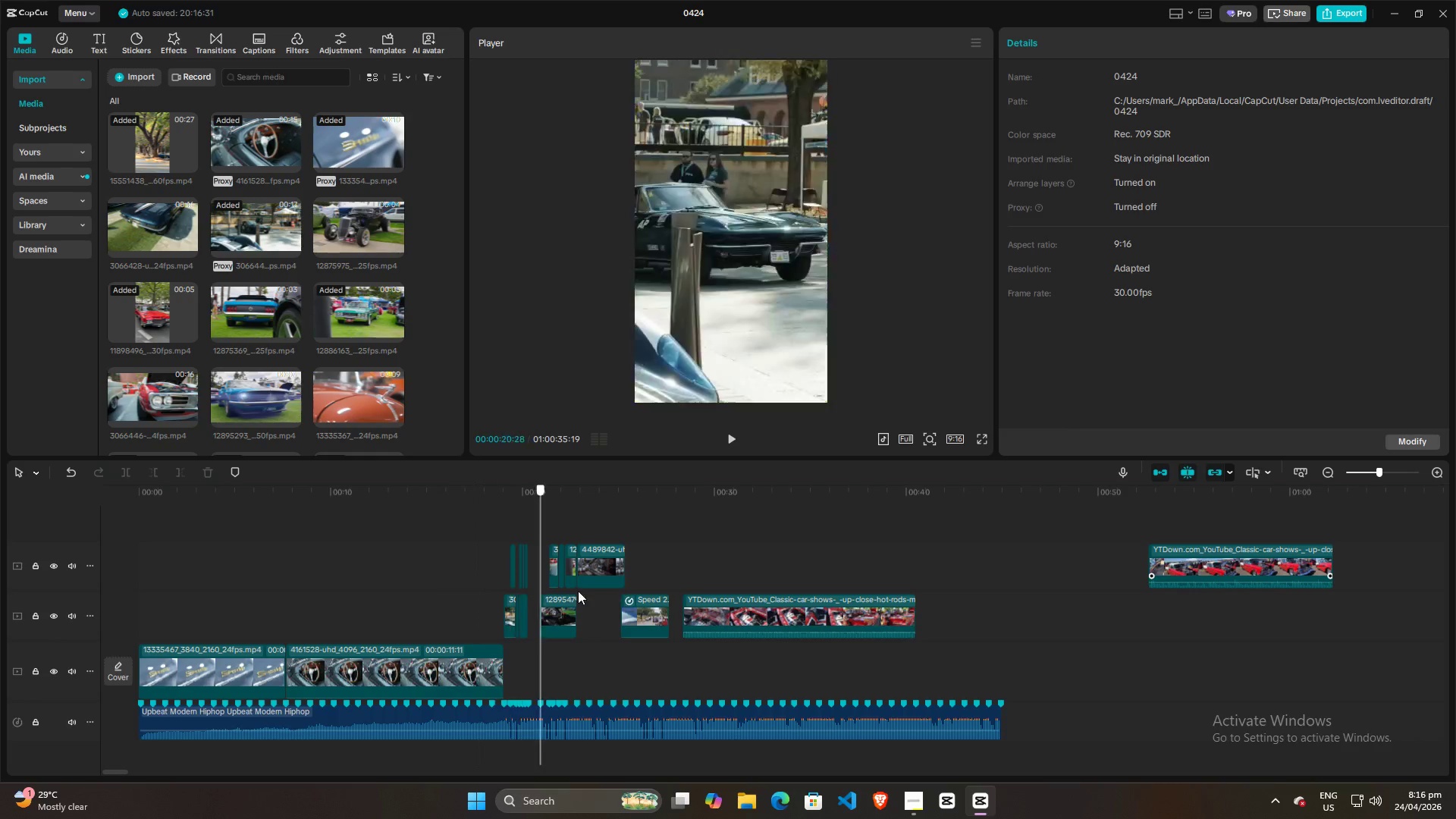 
key(Control+ControlLeft)
 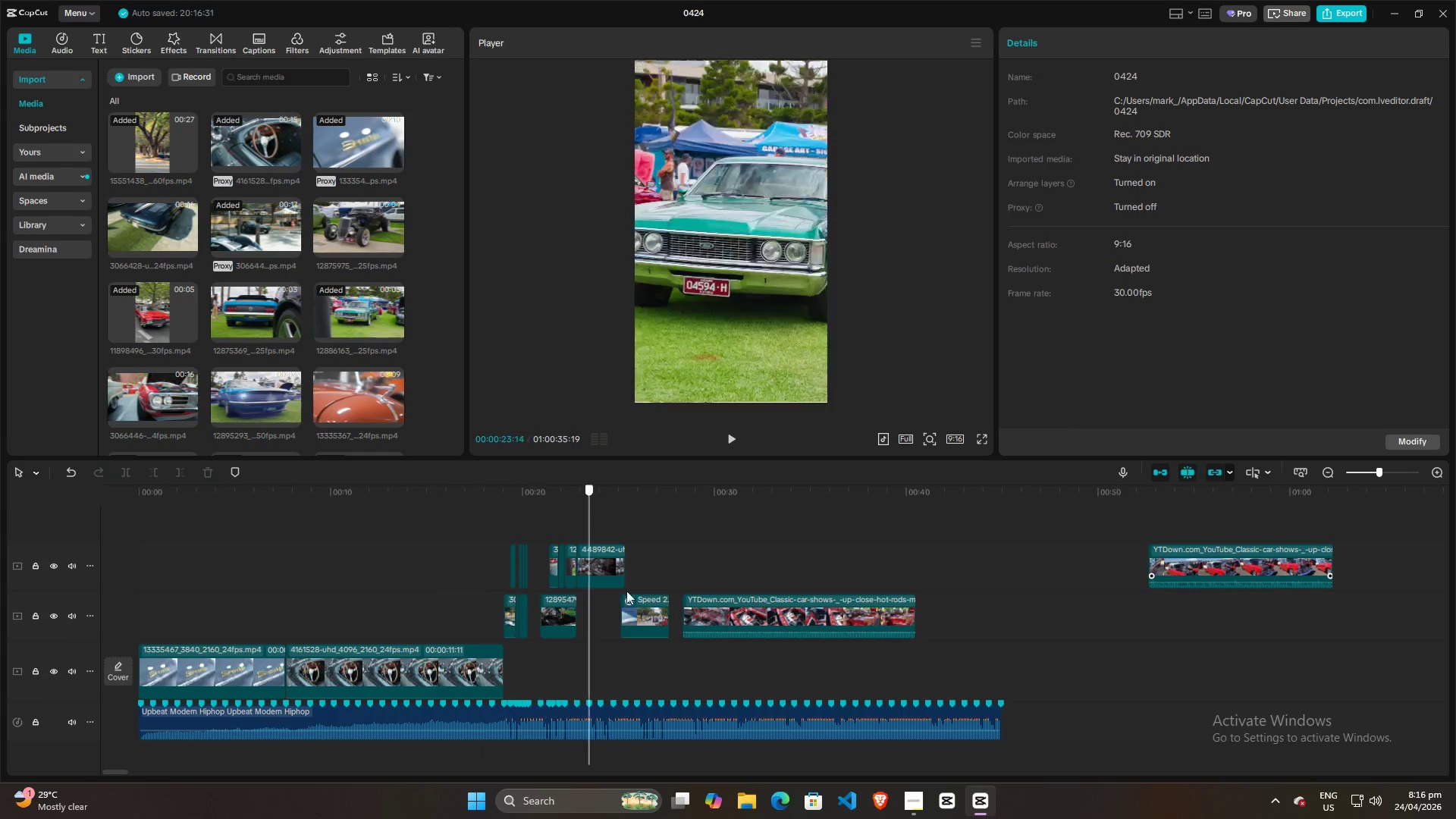 
key(Control+ControlLeft)
 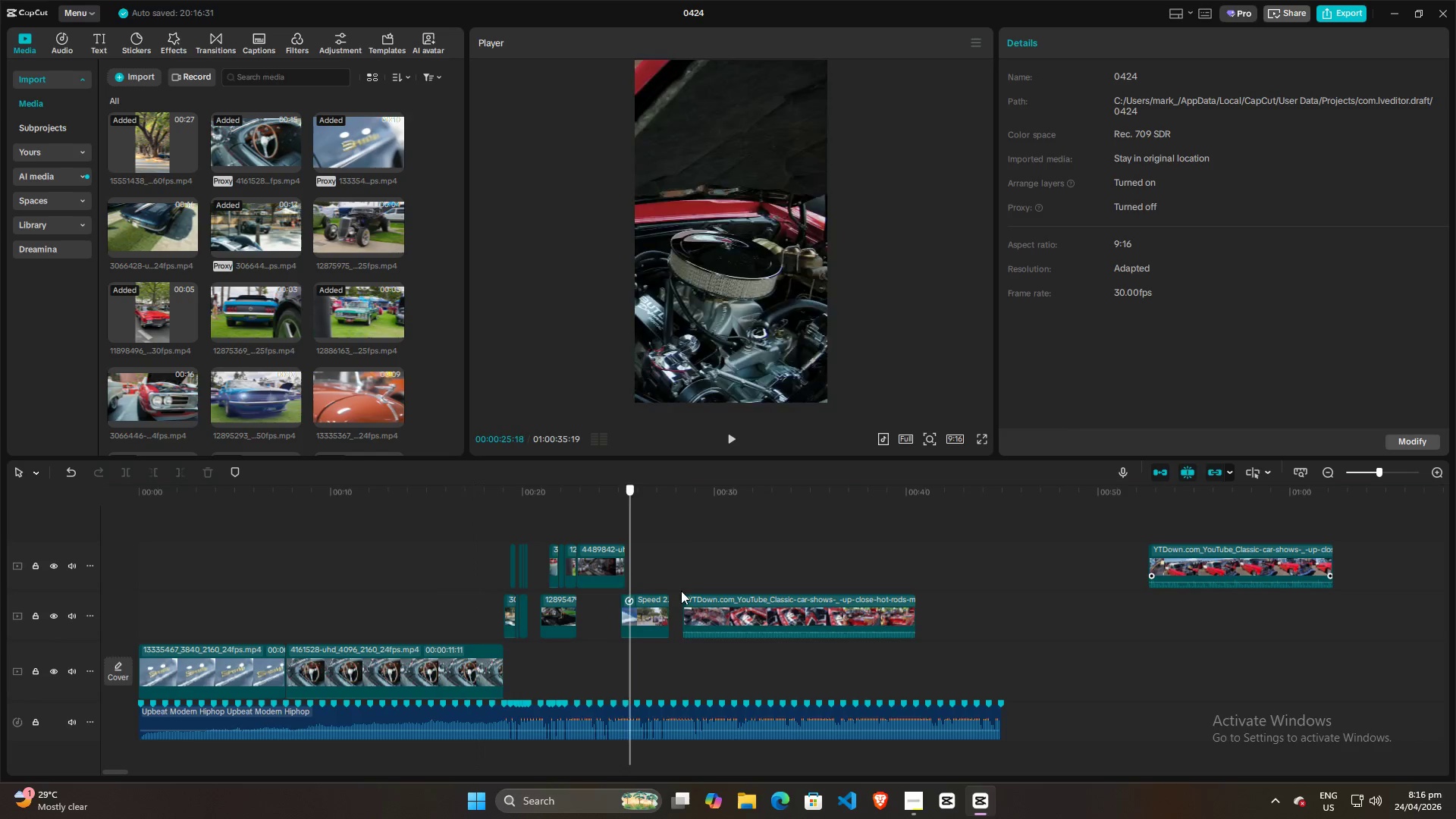 
key(Control+ControlLeft)
 